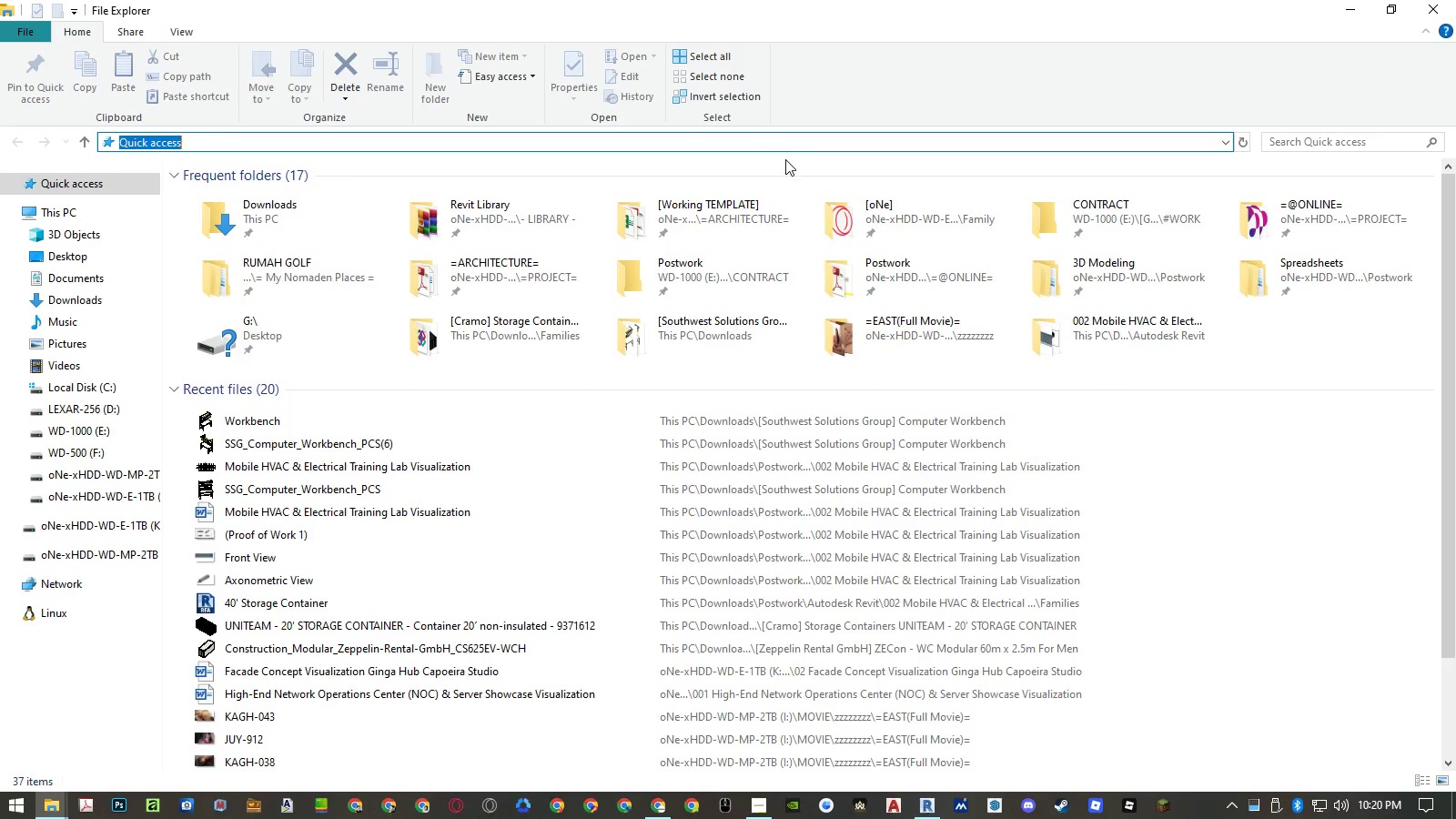 
key(Control+ControlLeft)
 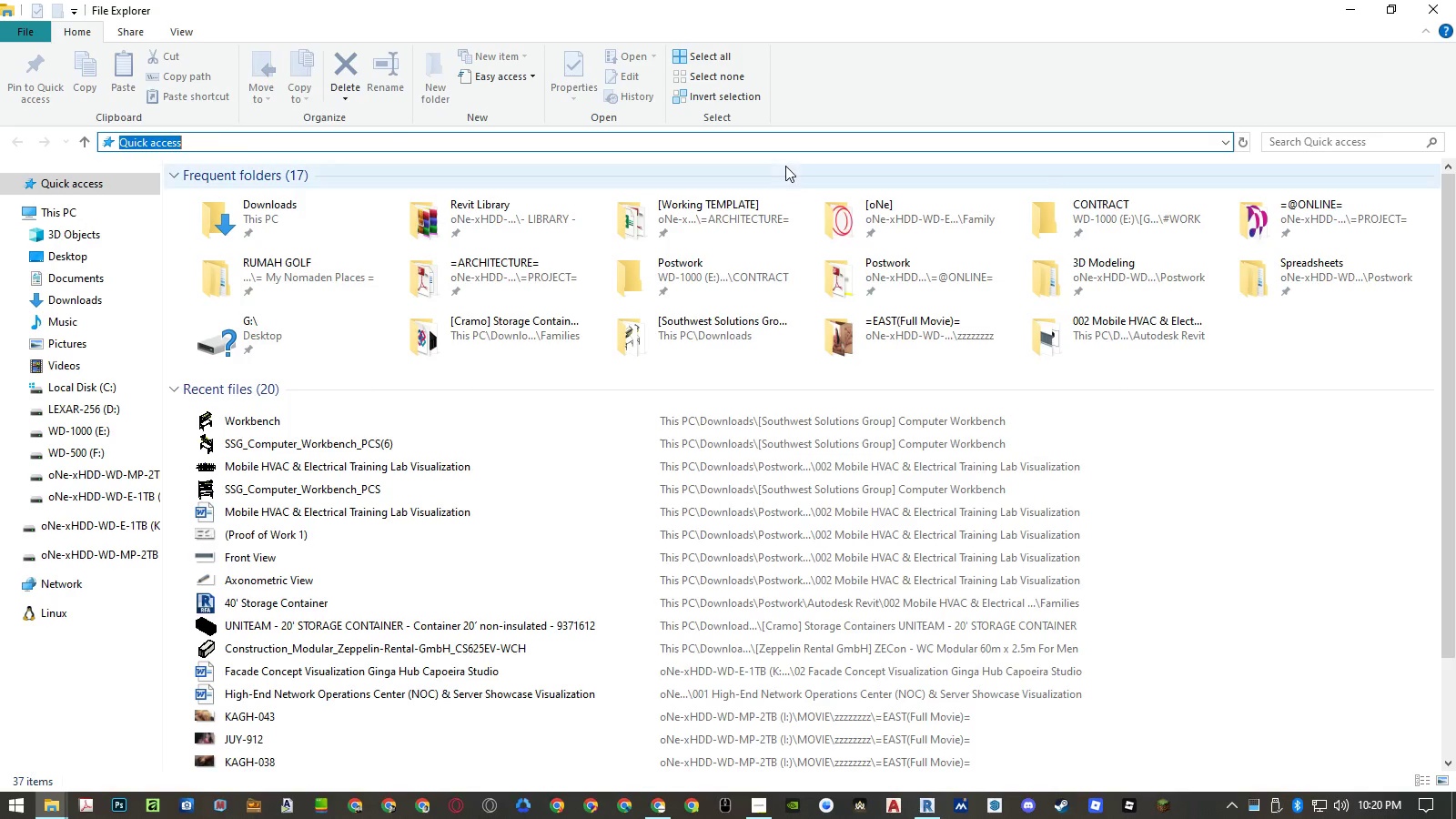 
key(Control+V)
 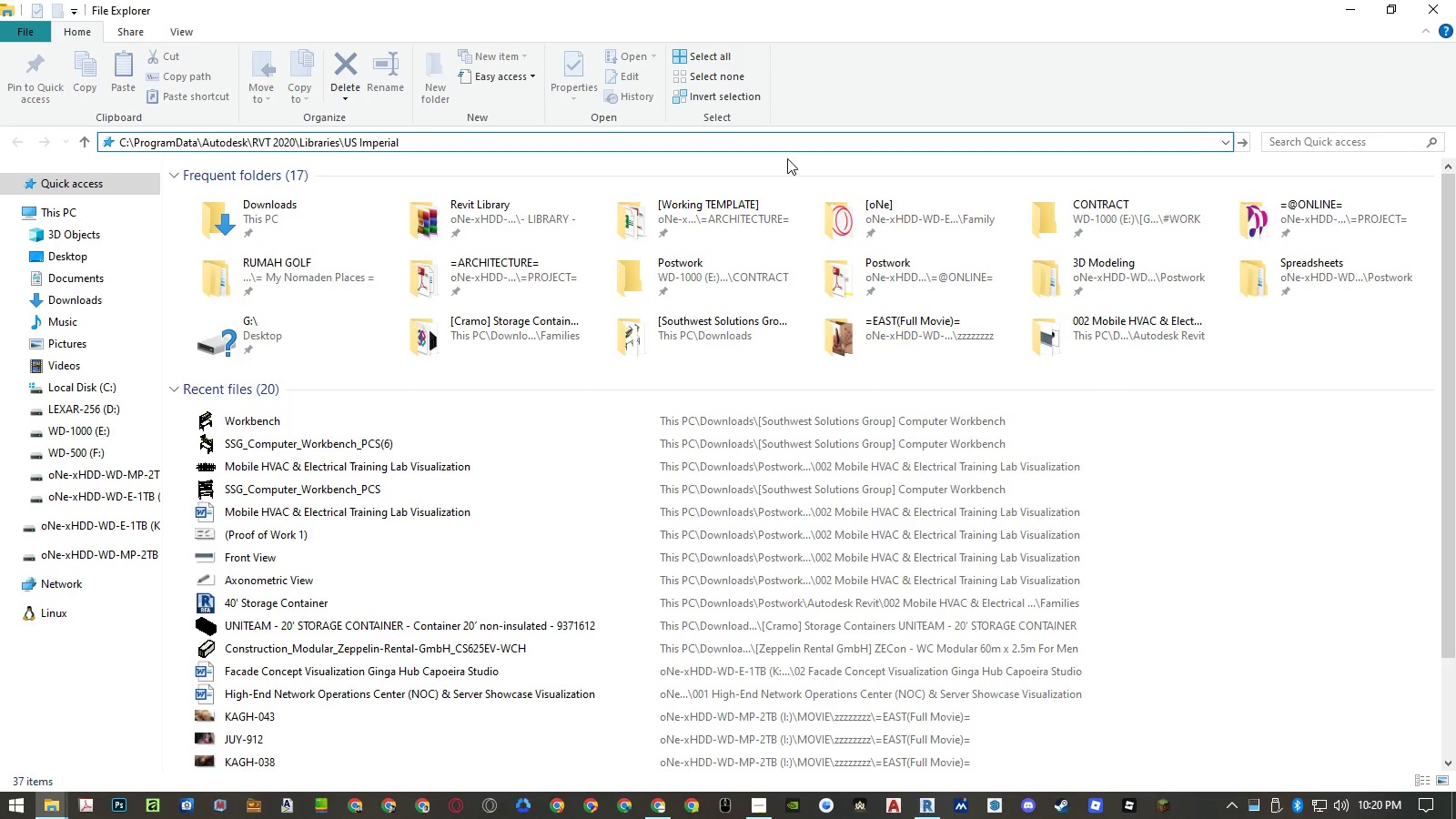 
key(NumpadEnter)
 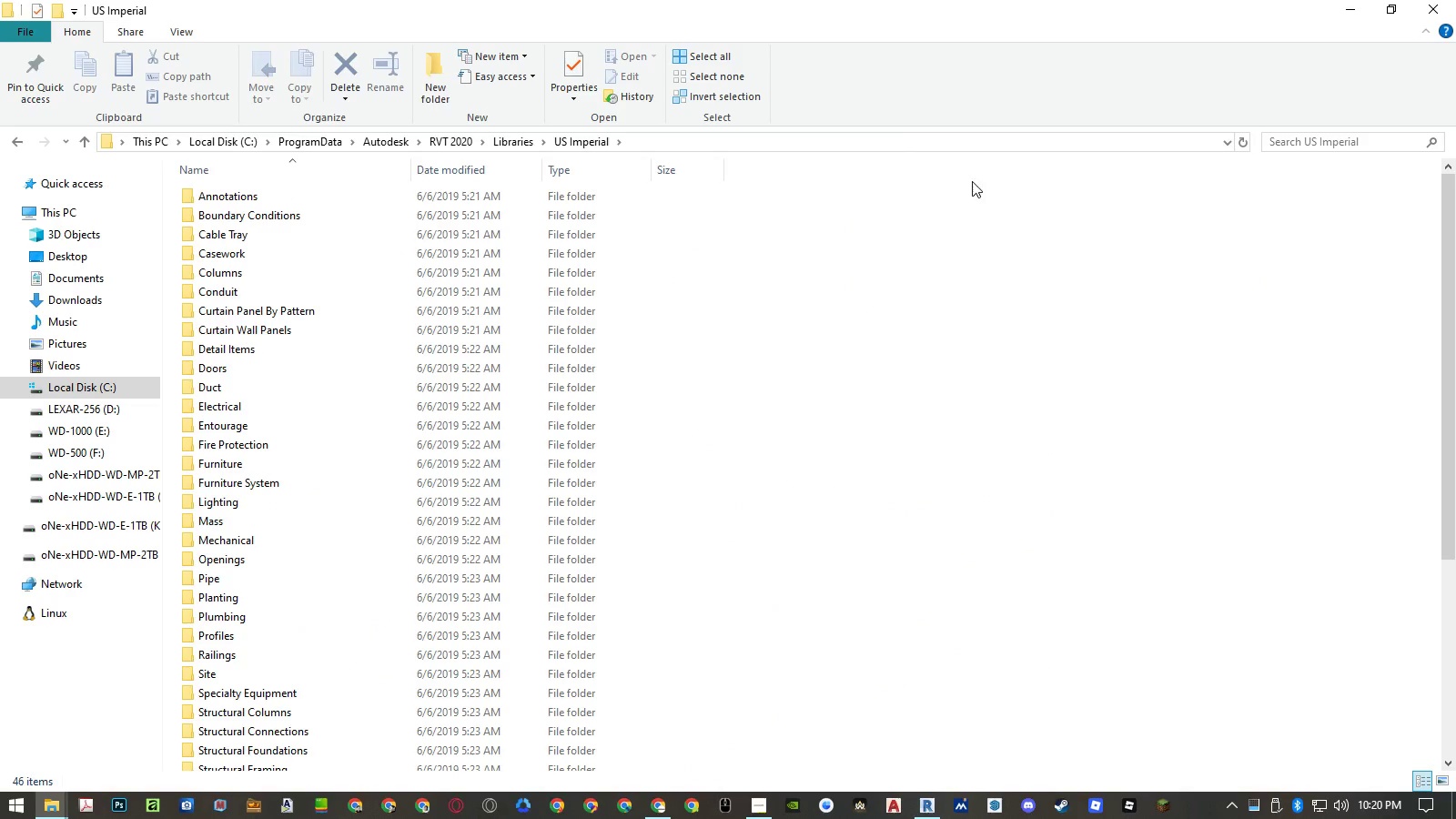 
left_click([1307, 143])
 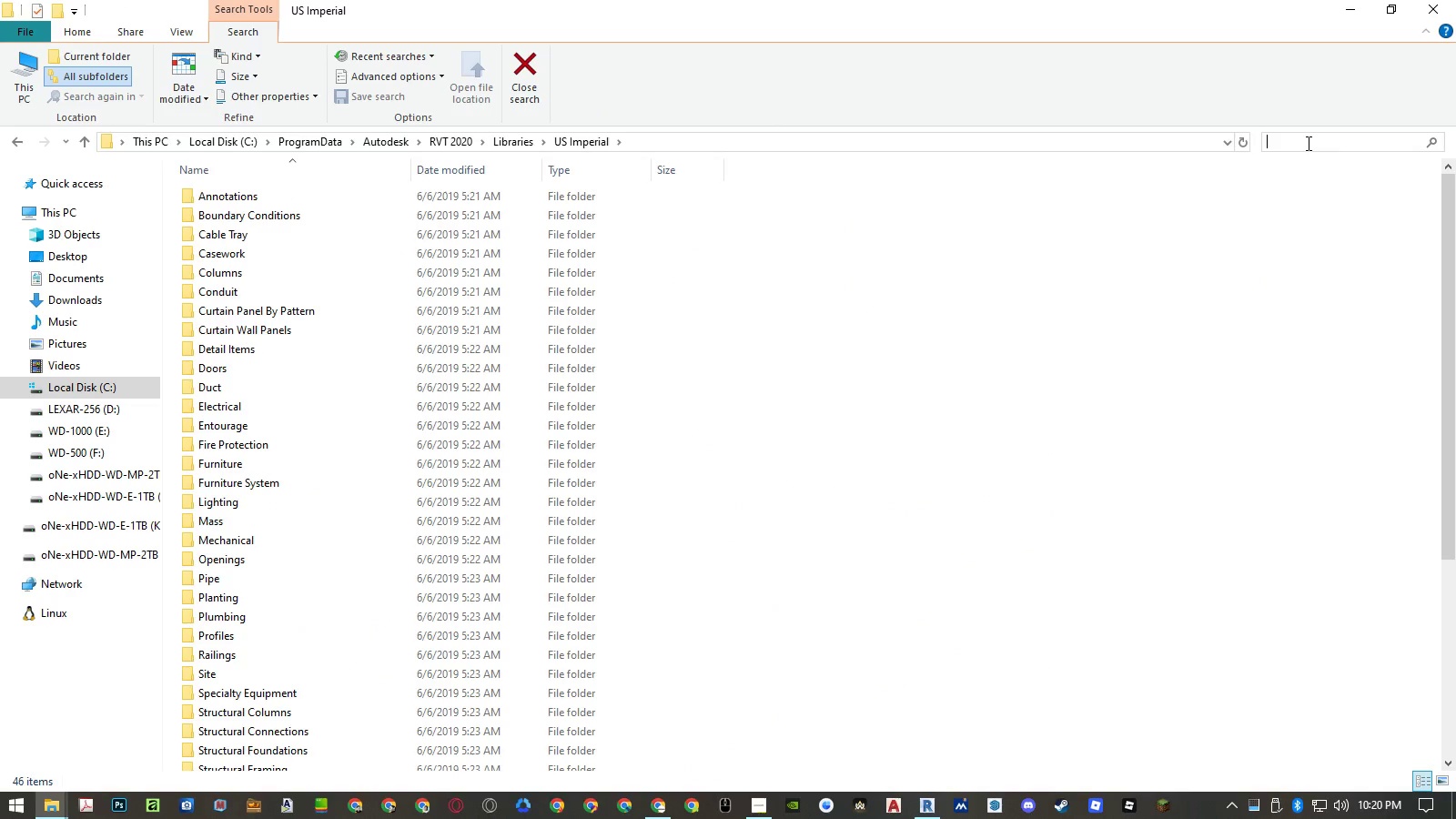 
type(hvac)
 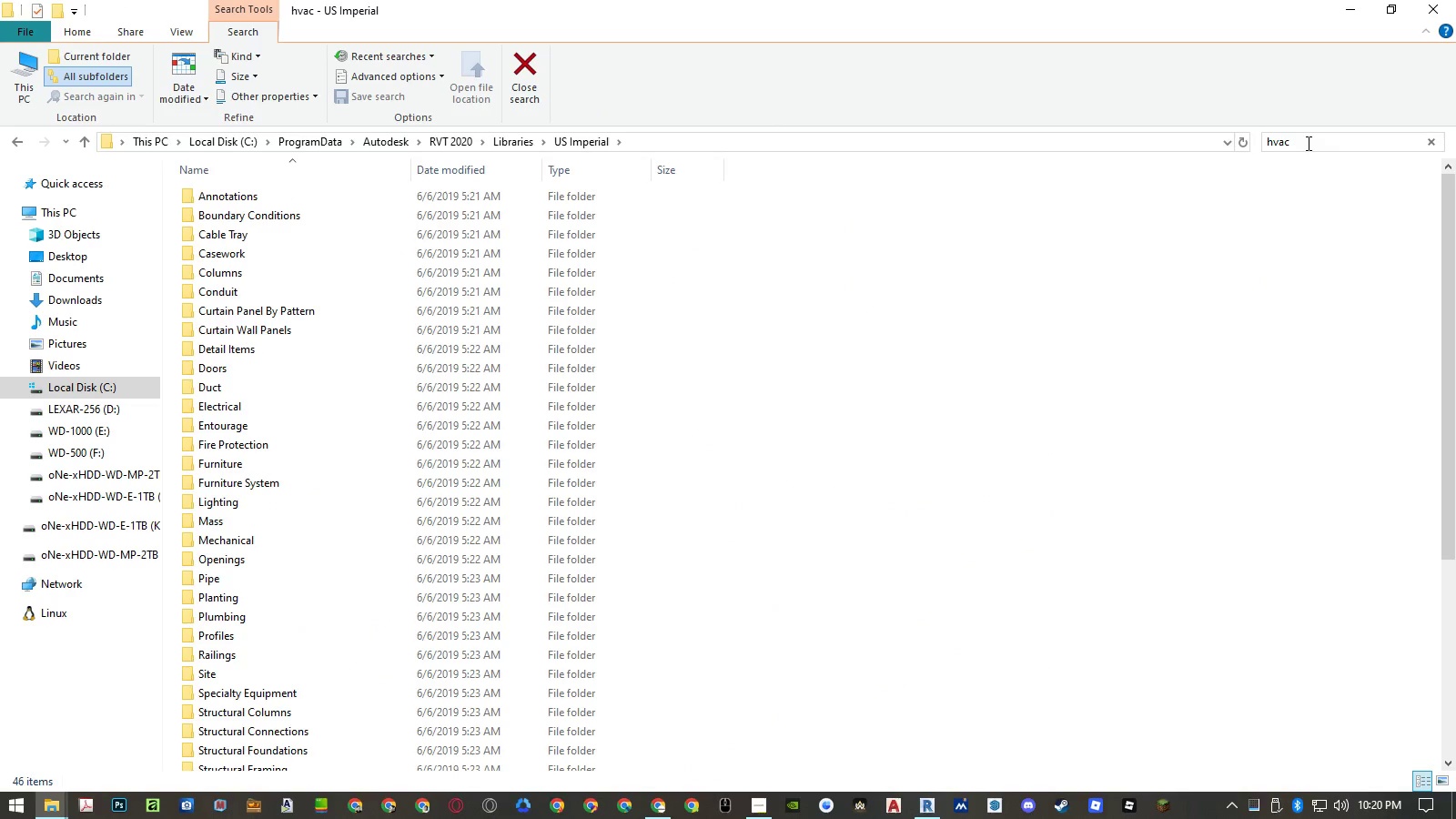 
key(Enter)
 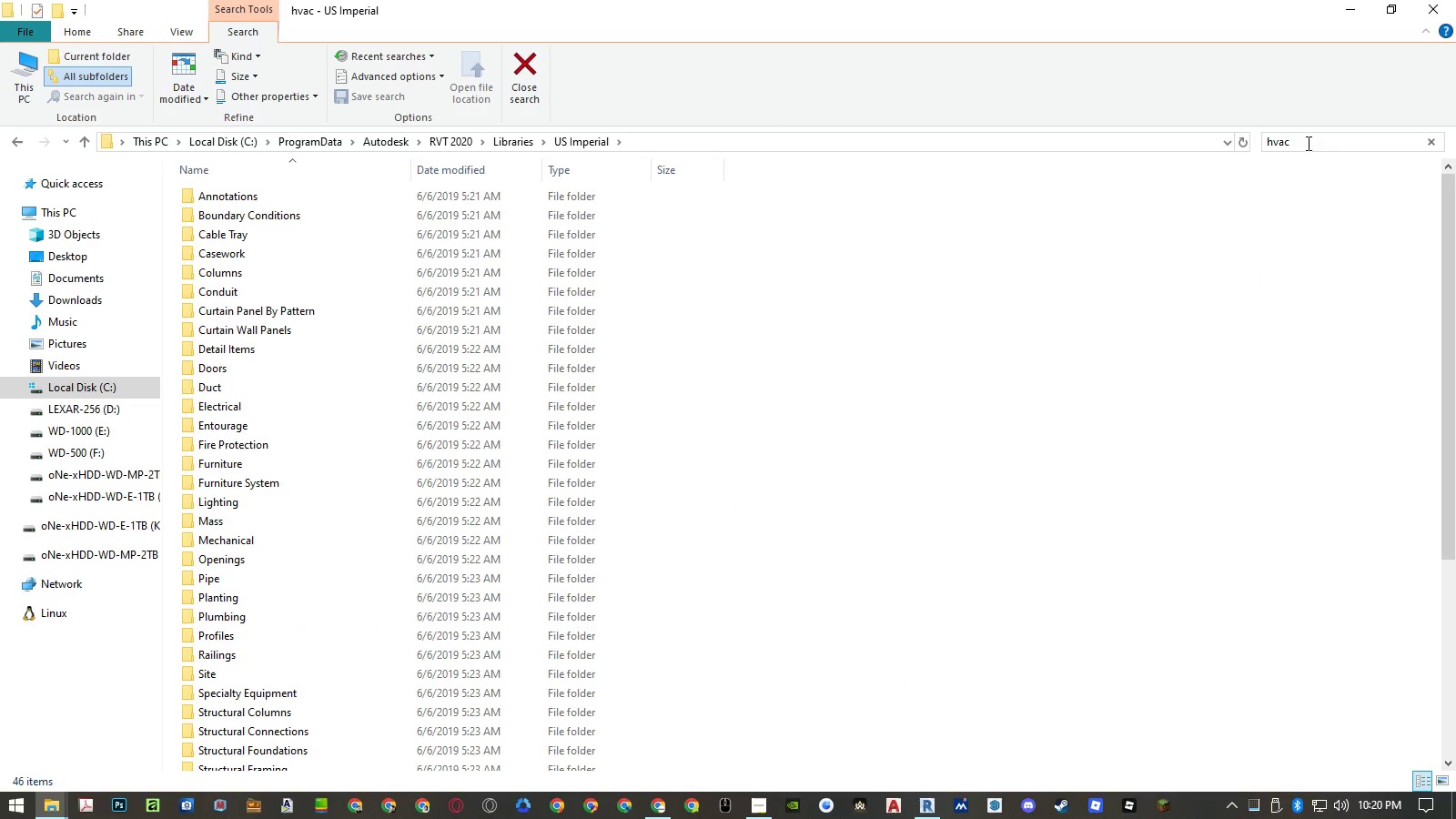 
key(Enter)
 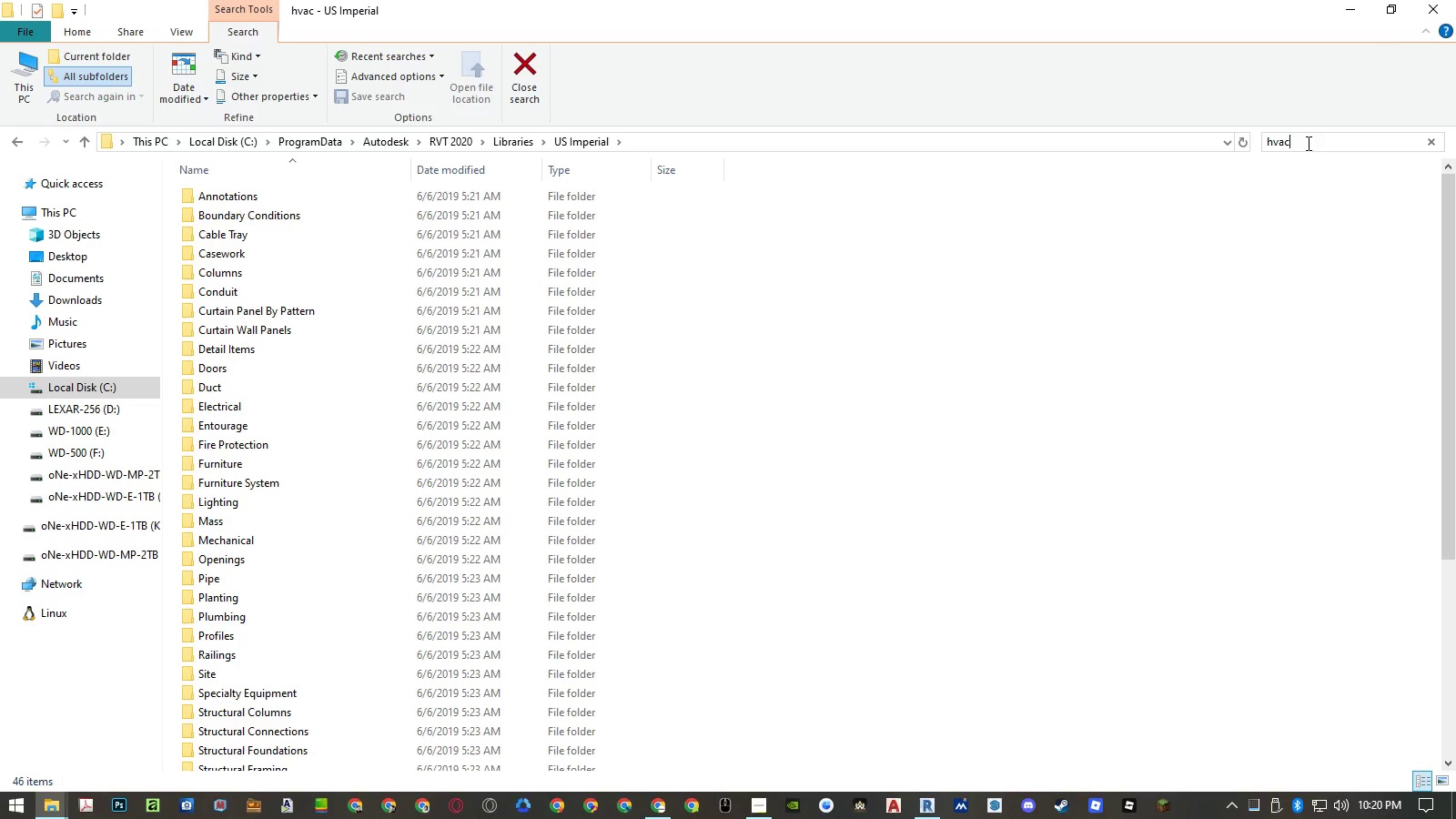 
key(Enter)
 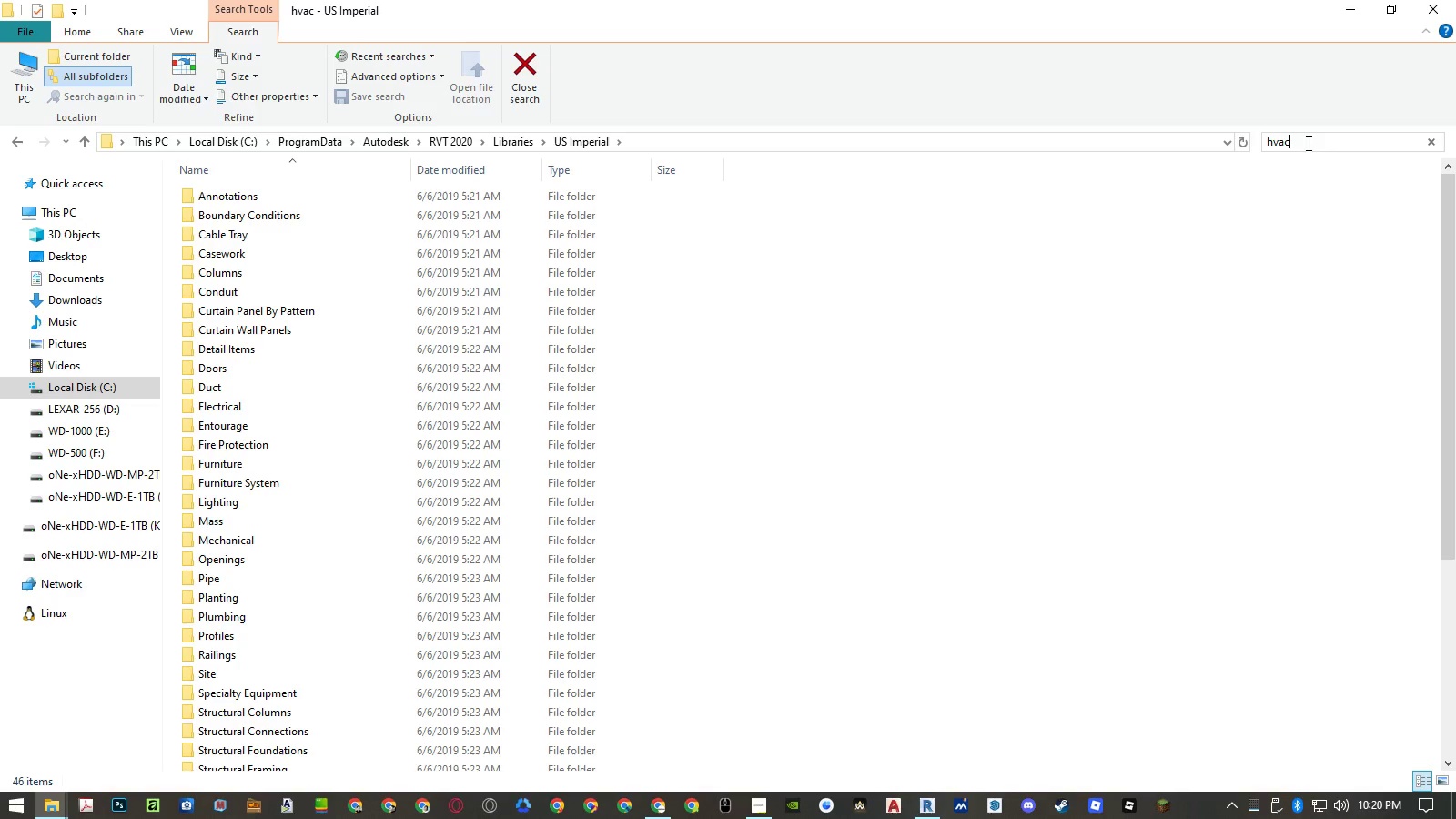 
left_click([1019, 224])
 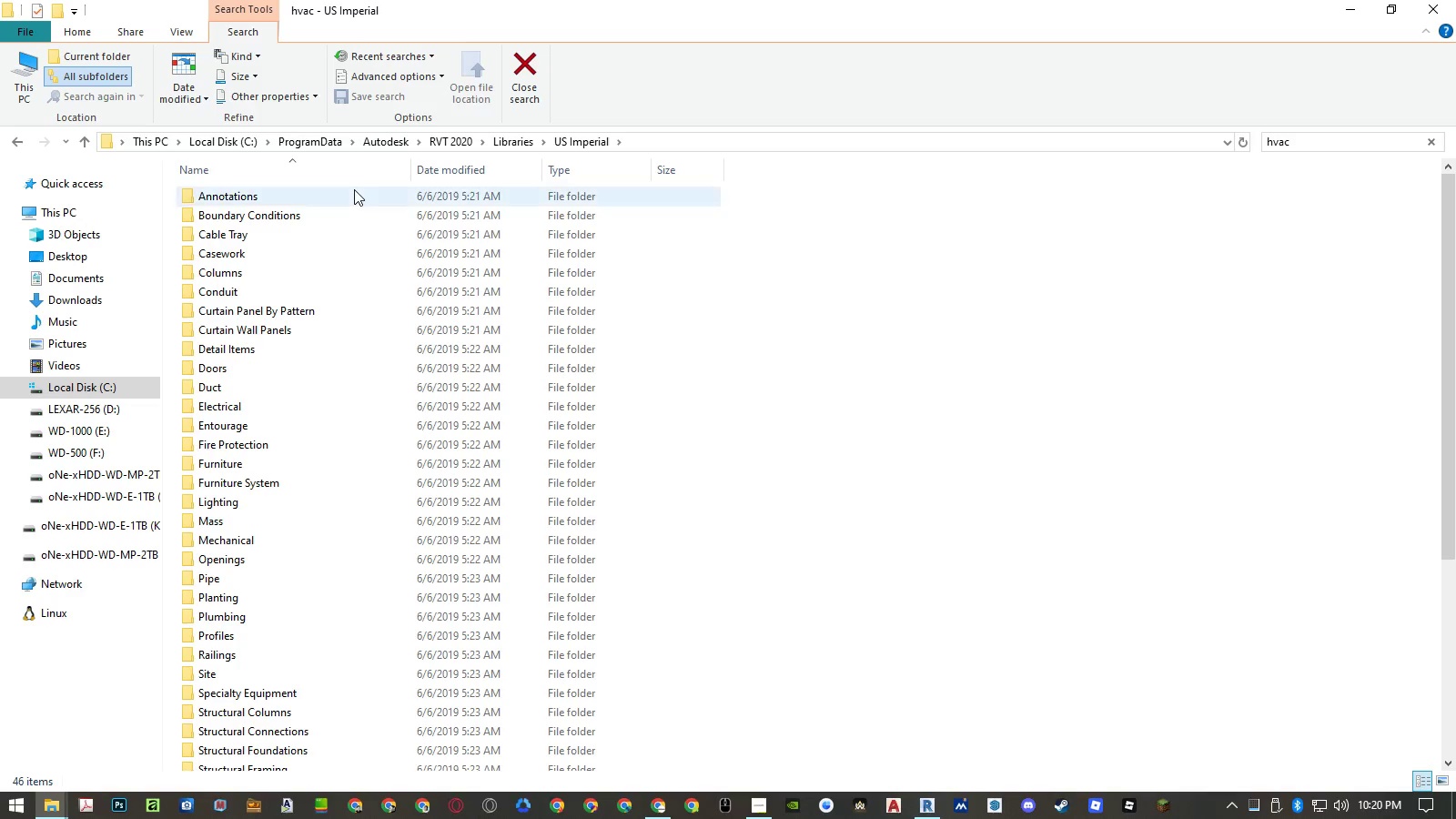 
double_click([354, 190])
 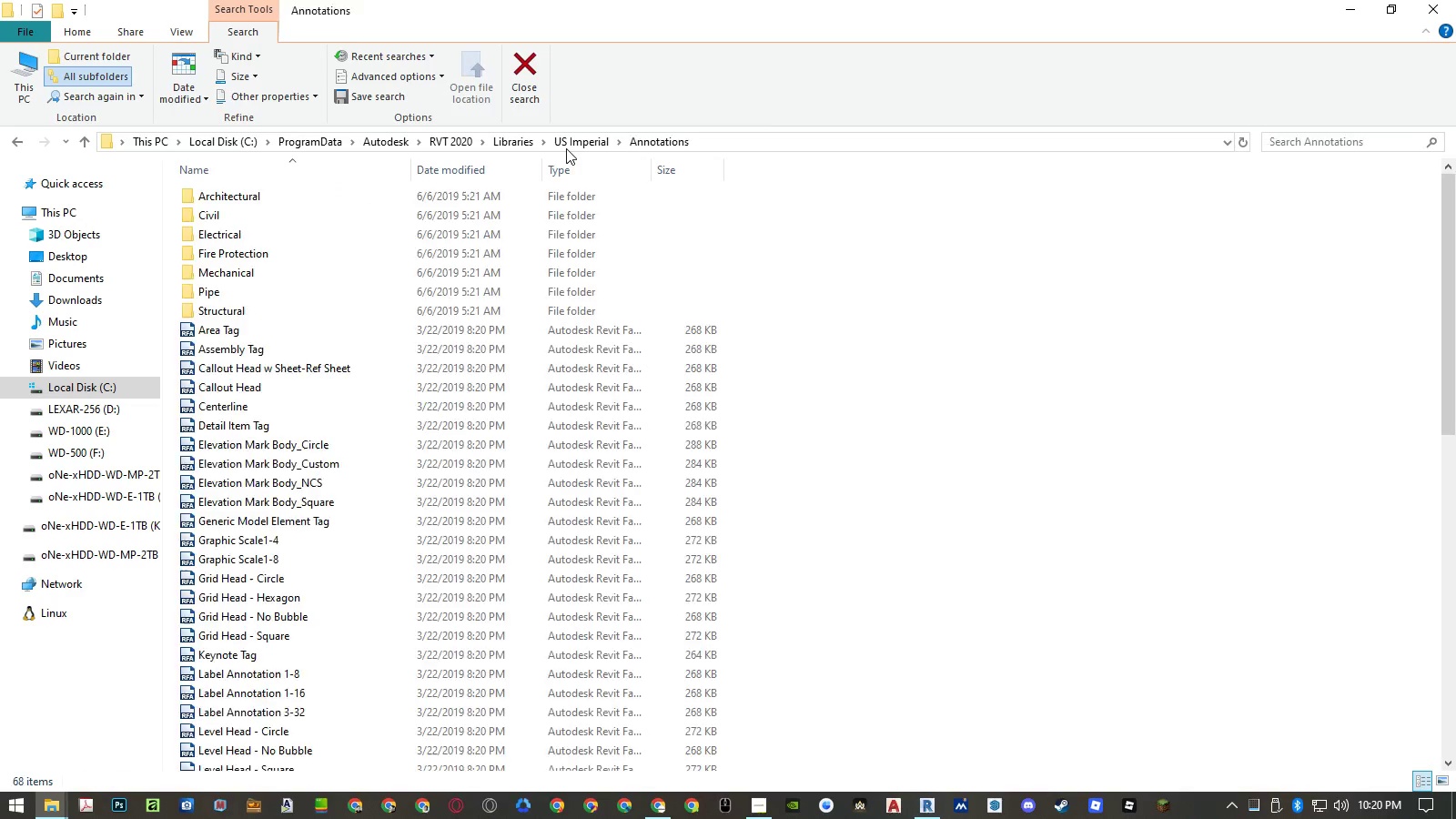 
left_click([572, 145])
 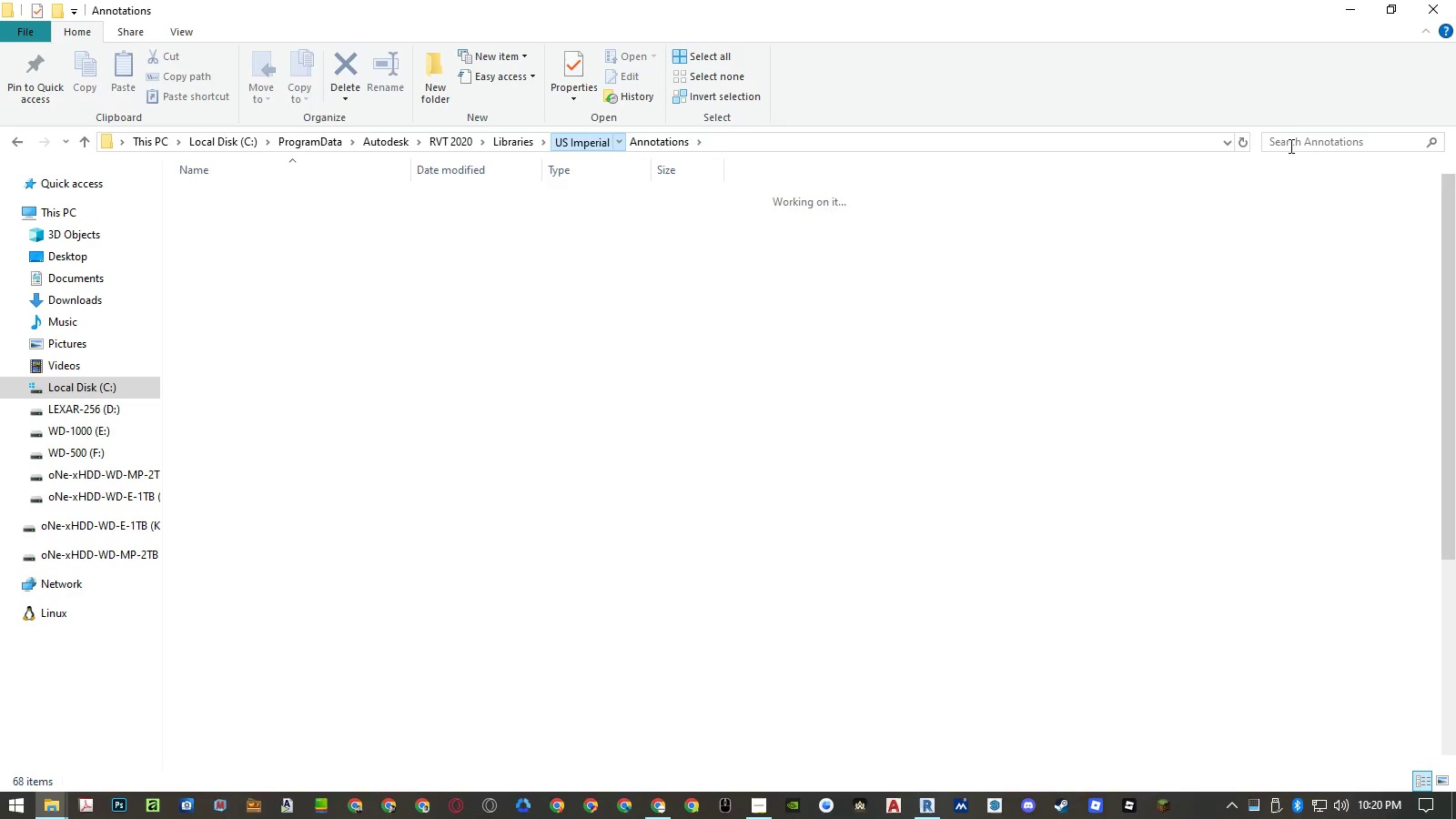 
left_click([1290, 142])
 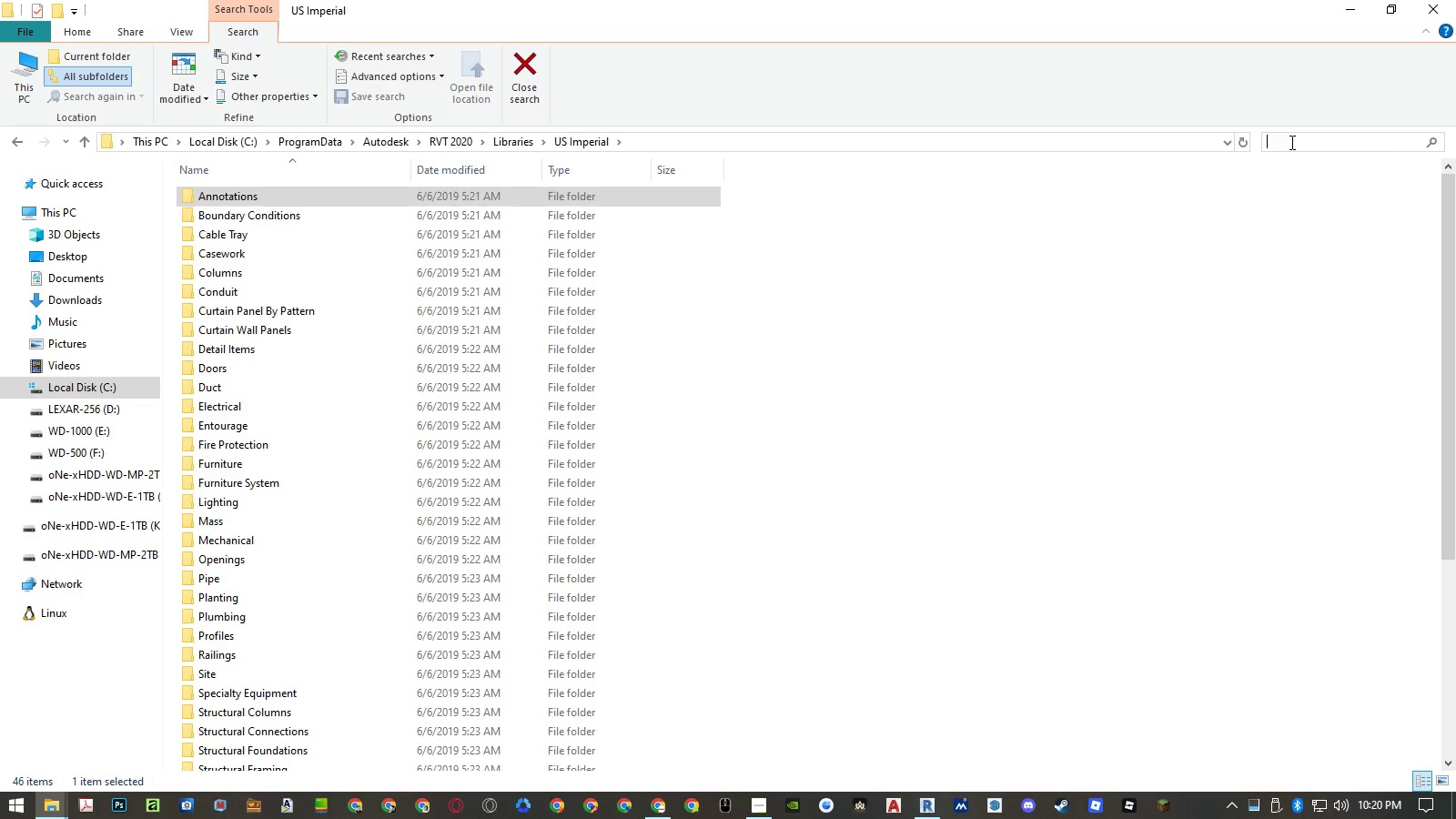 
type(hvac)
 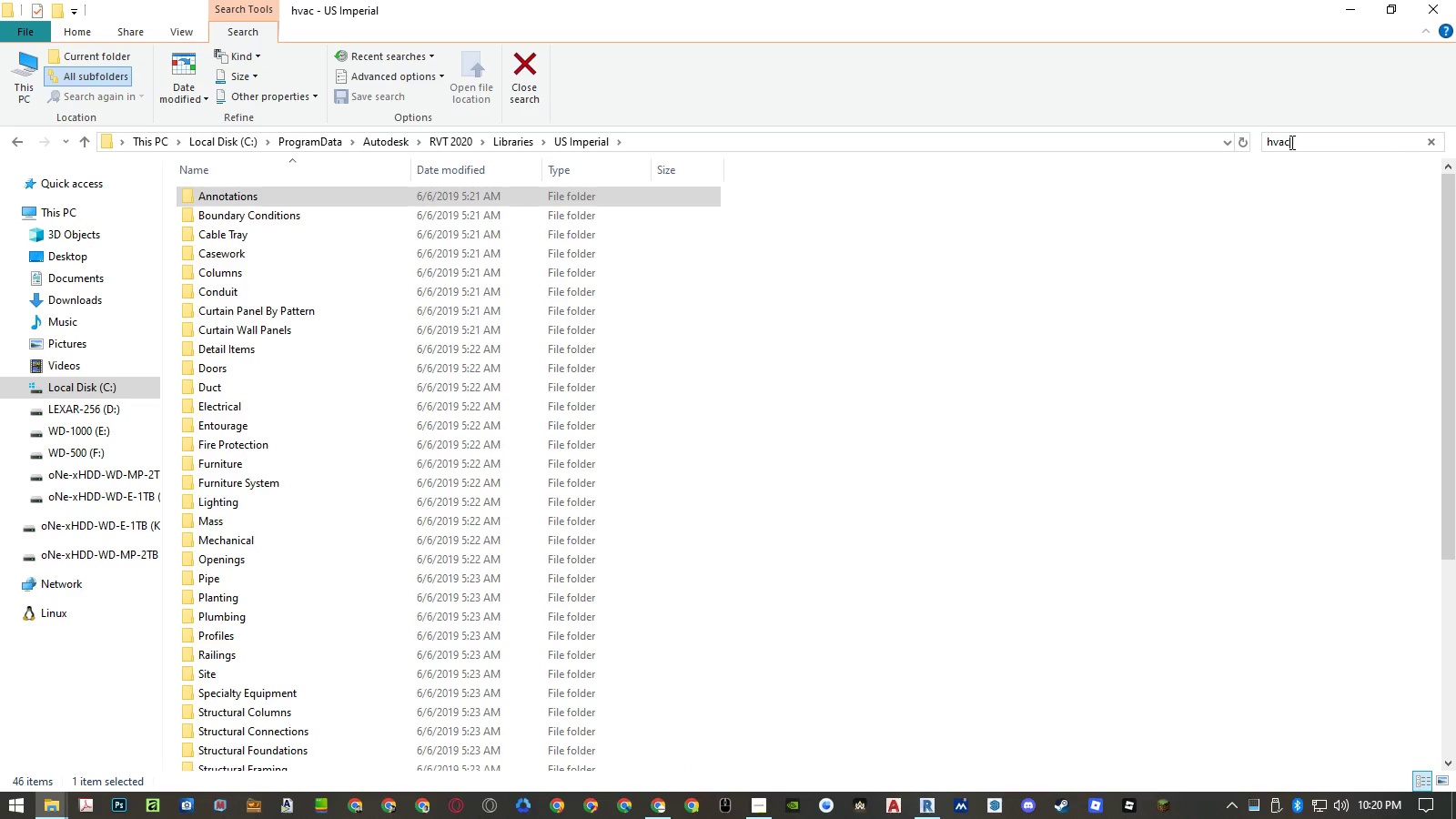 
key(Enter)
 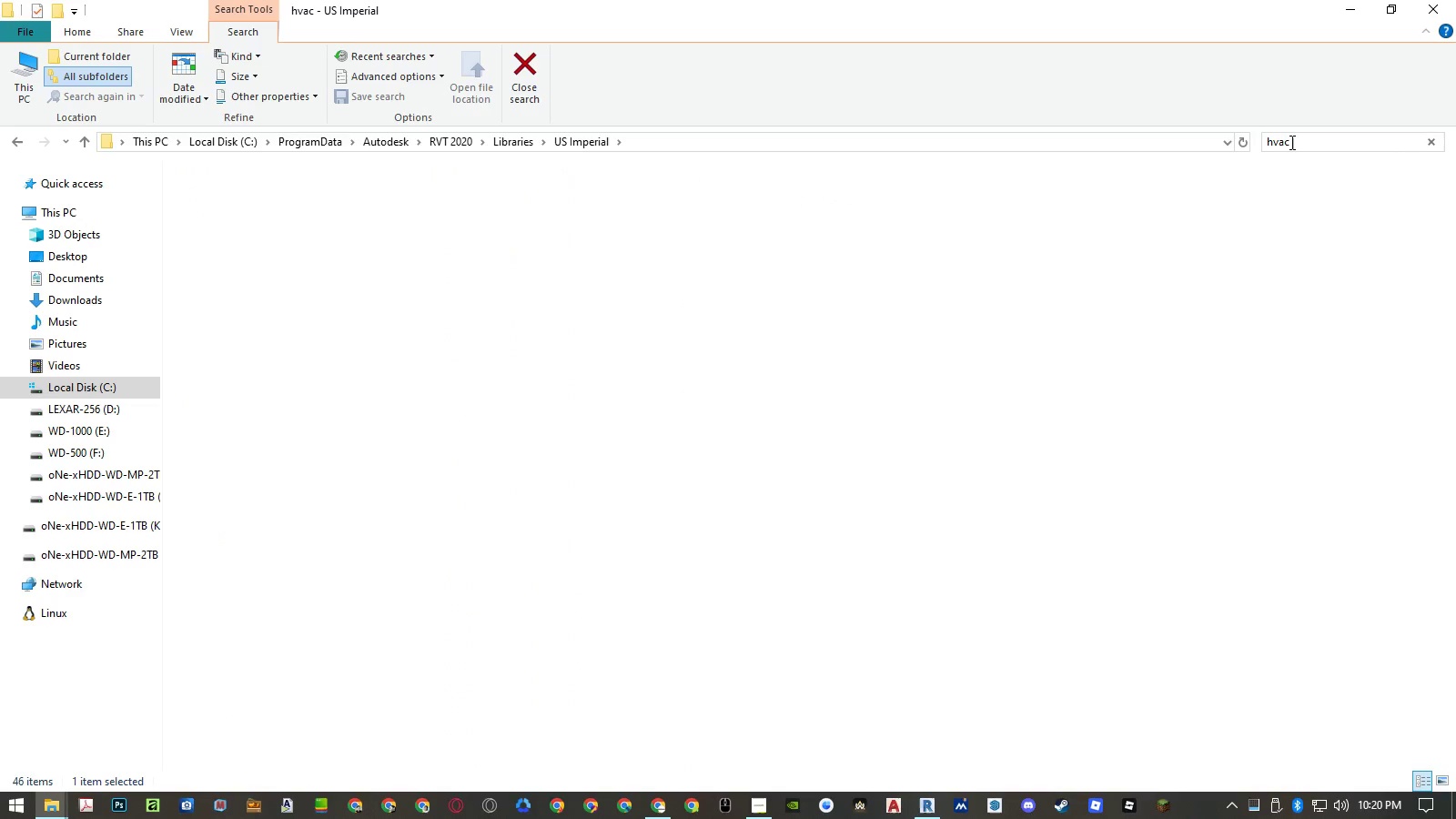 
key(Enter)
 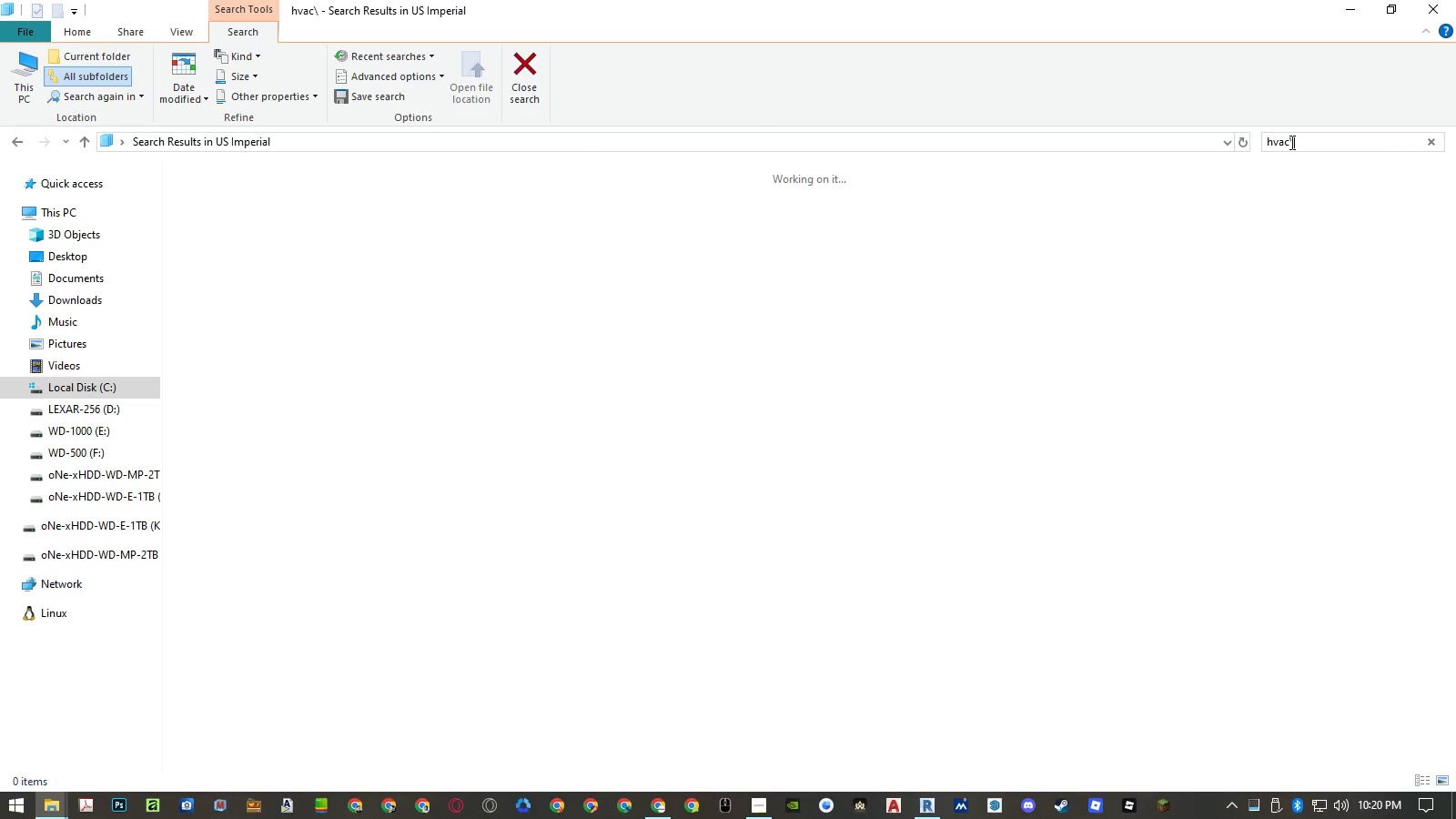 
key(Backslash)
 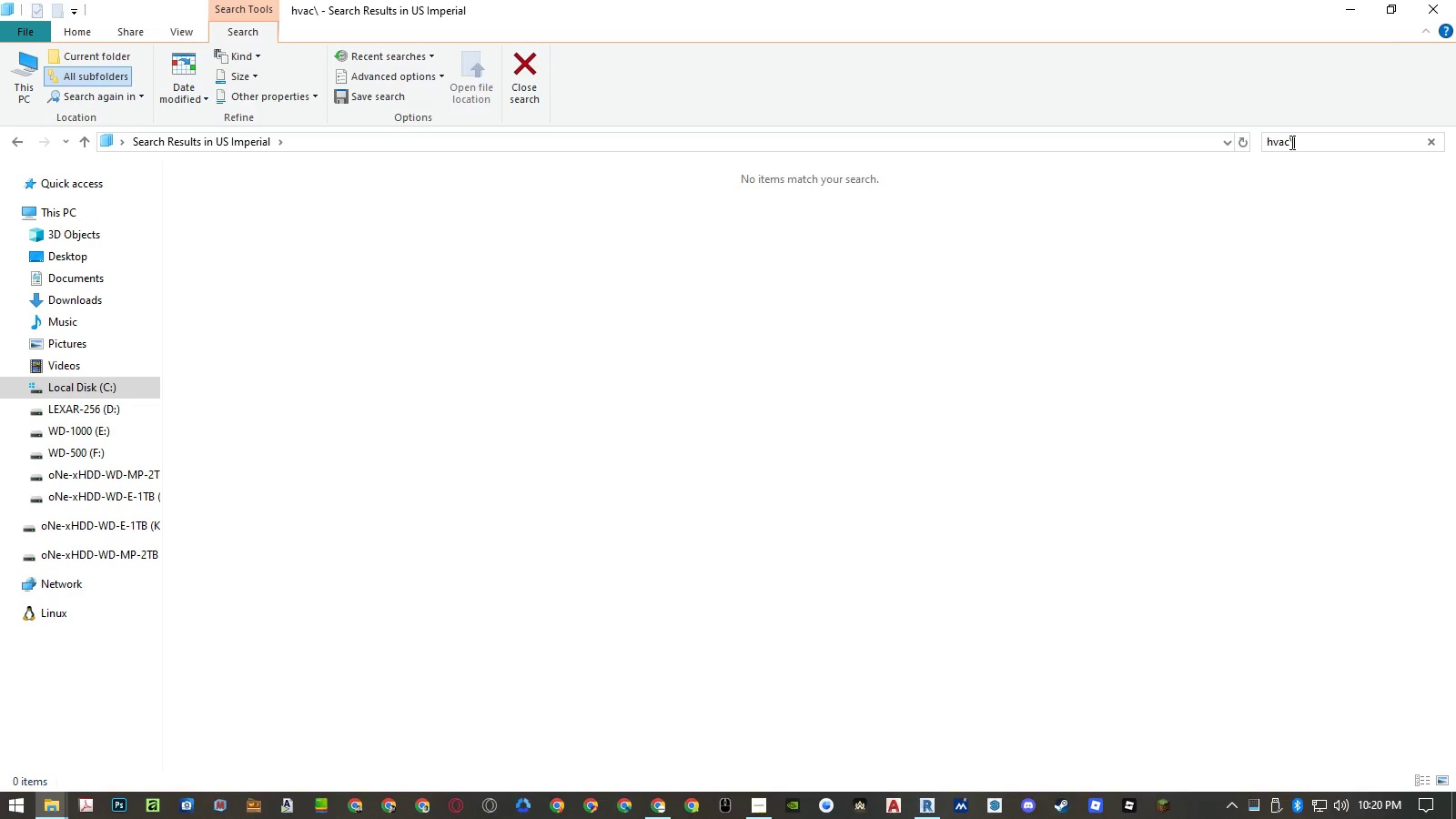 
key(Backspace)
 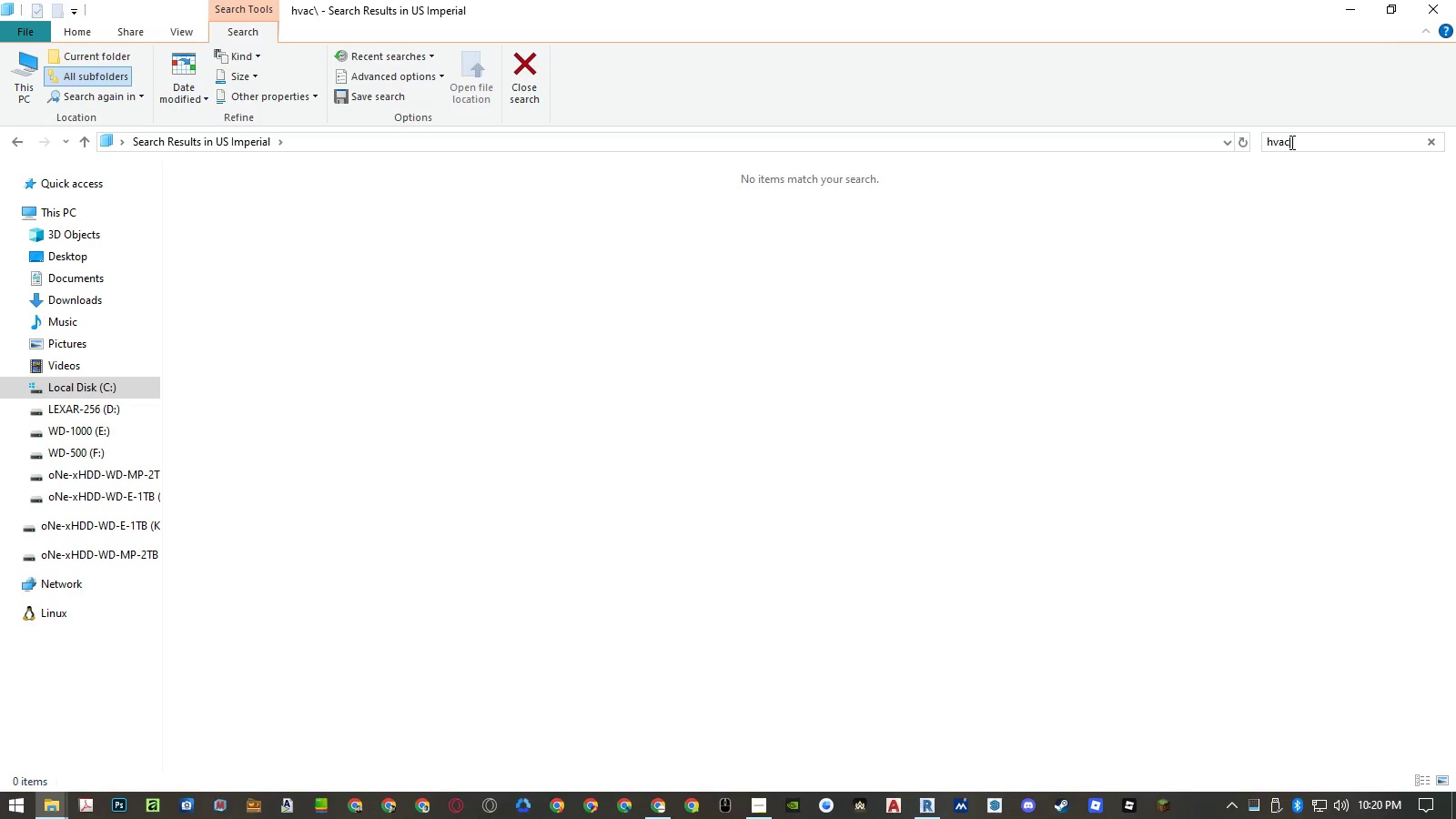 
key(Enter)
 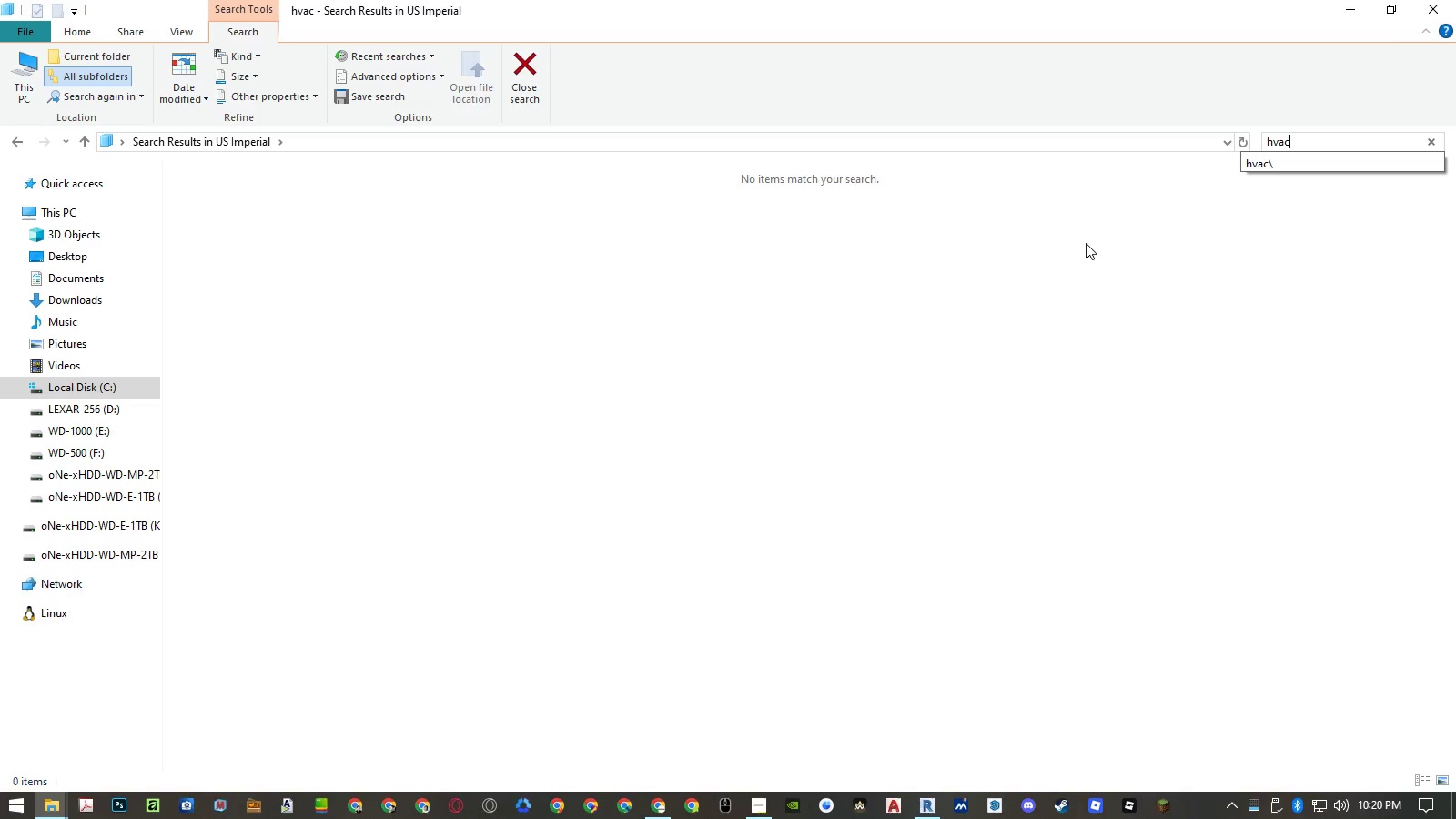 
left_click([1051, 259])
 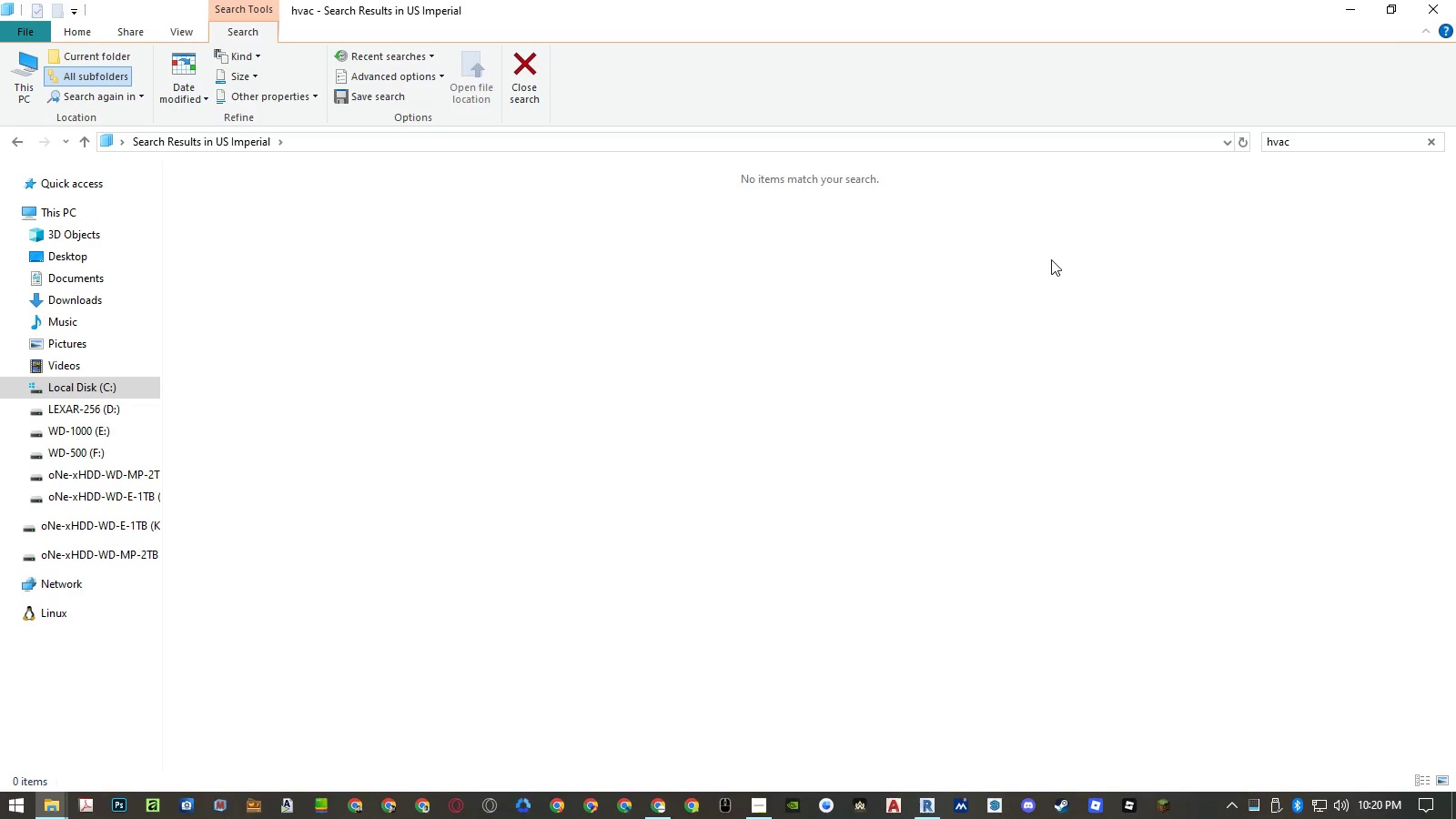 
hold_key(key=AltLeft, duration=1.81)
 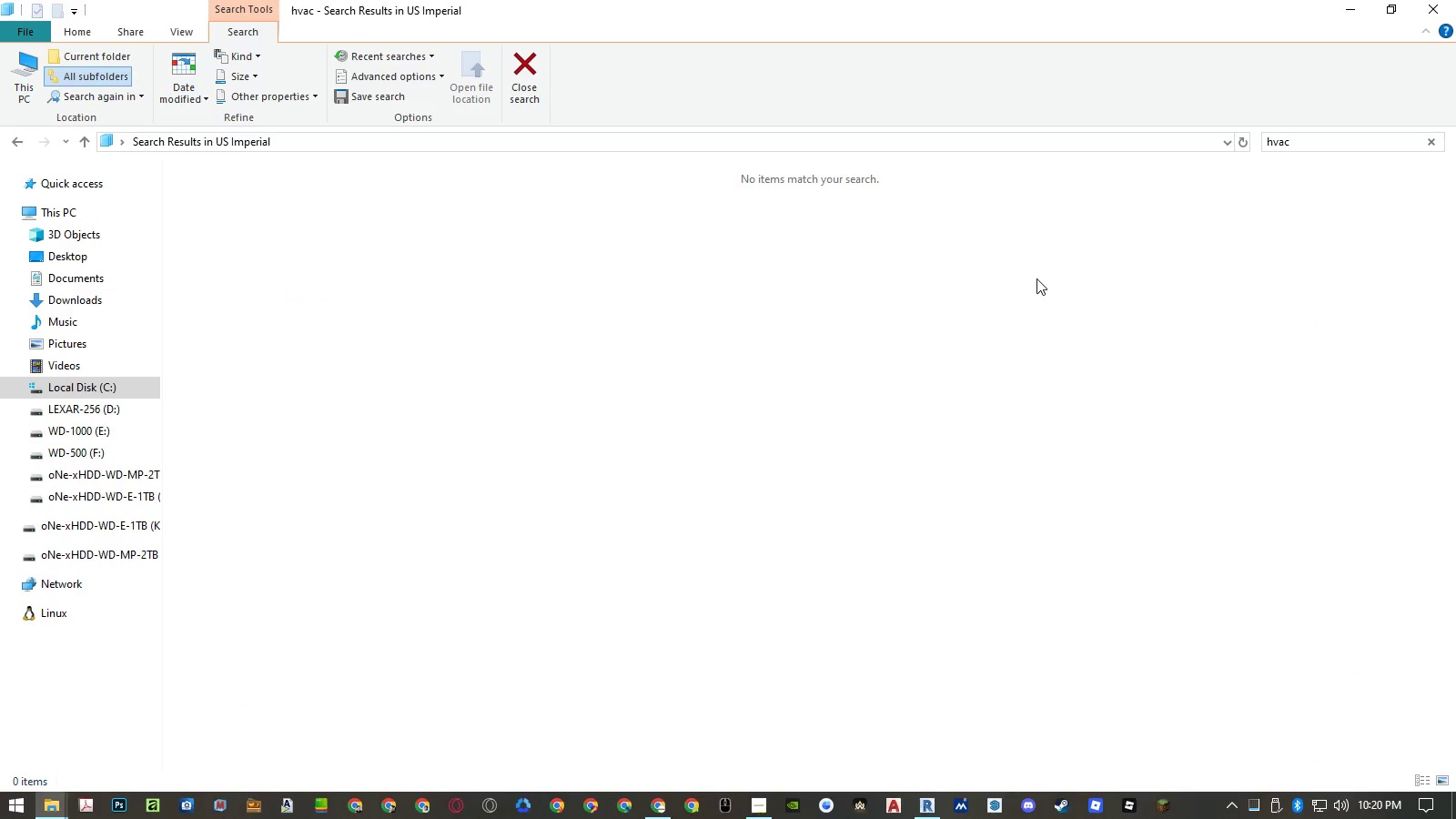 
hold_key(key=Tab, duration=1.78)
 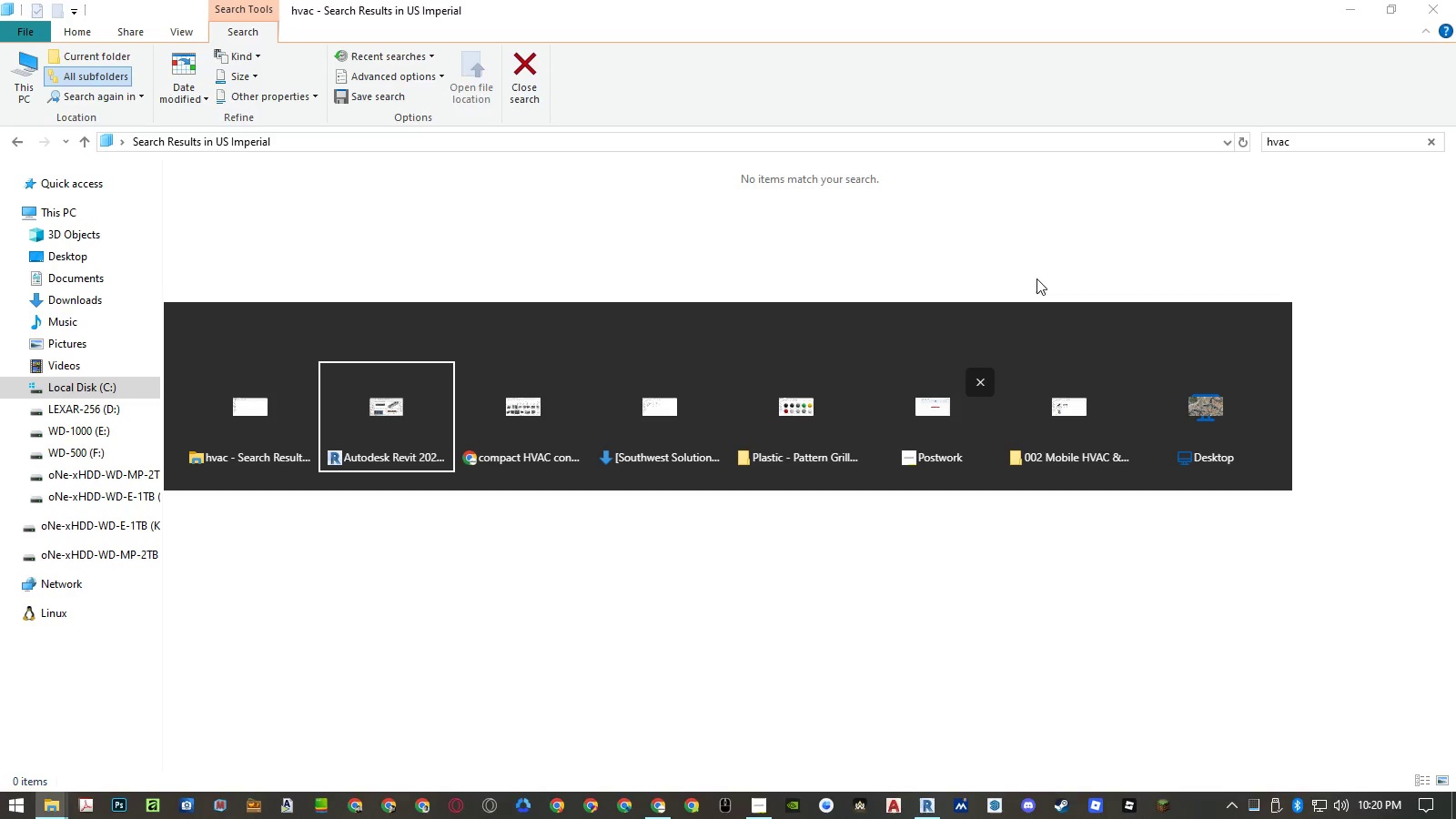 
hold_key(key=AltLeft, duration=7.48)
 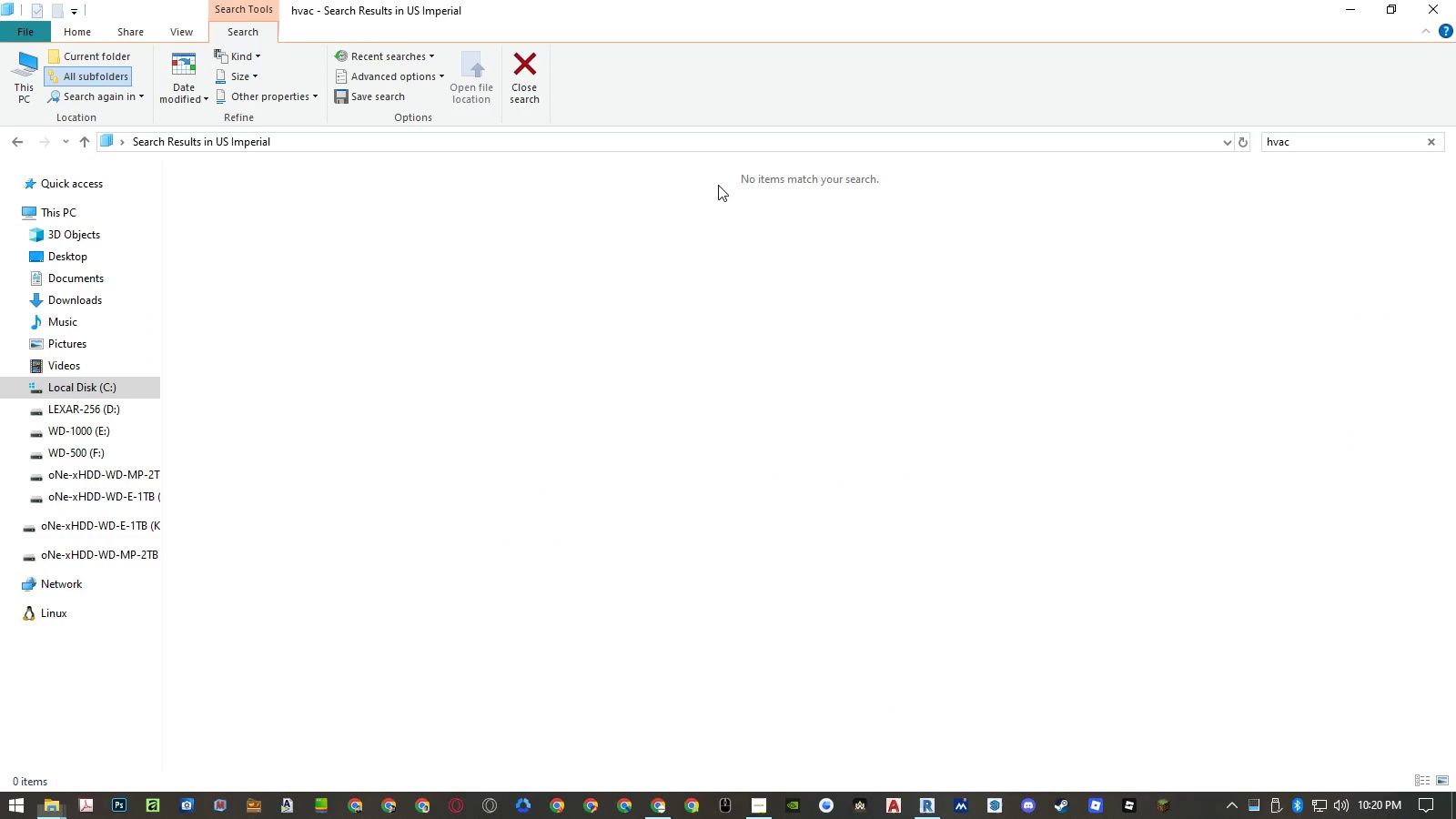 
hold_key(key=Tab, duration=7.59)
 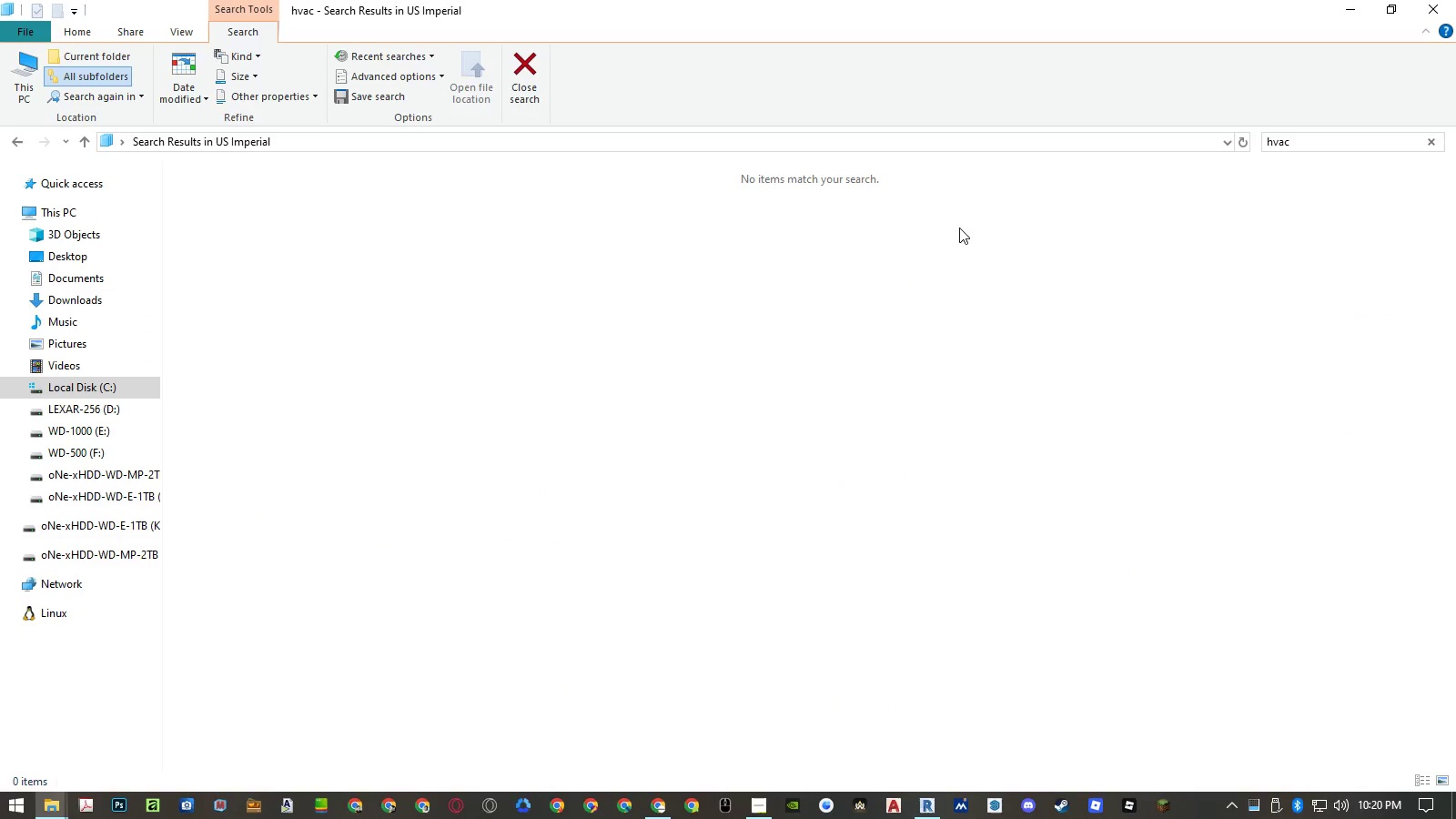 
left_click_drag(start_coordinate=[351, 157], to_coordinate=[300, 153])
 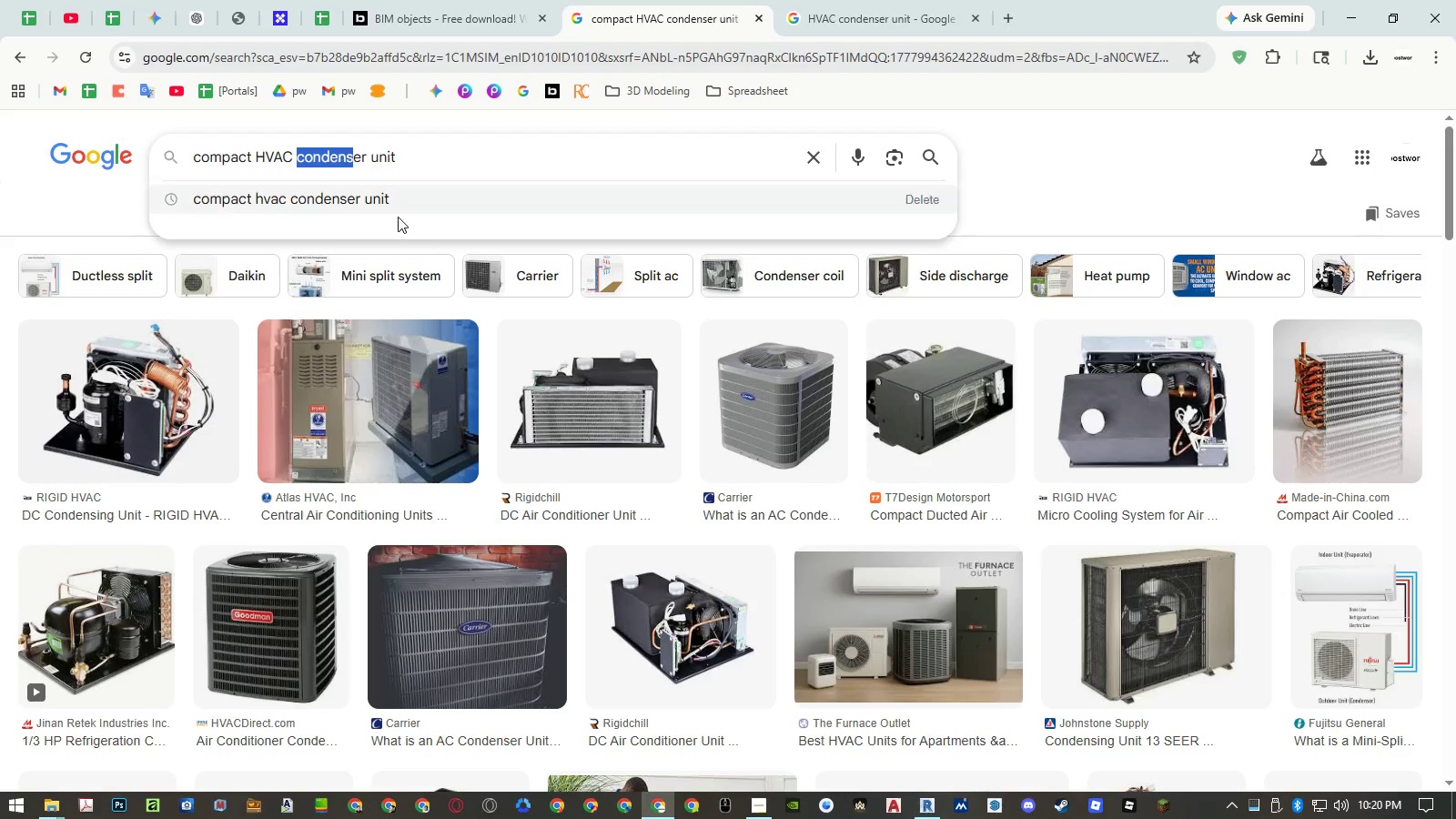 
key(Control+ControlLeft)
 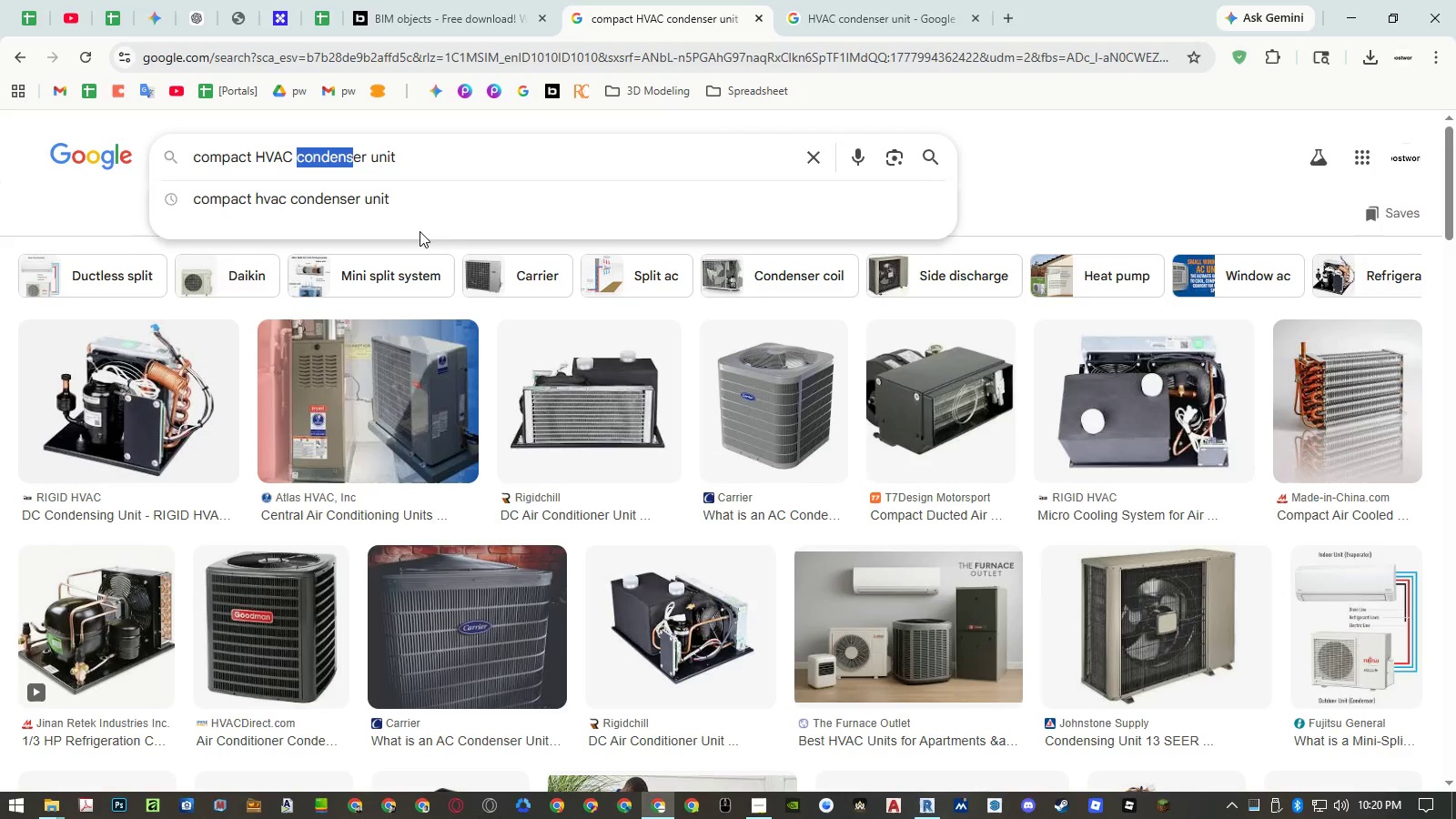 
key(Control+C)
 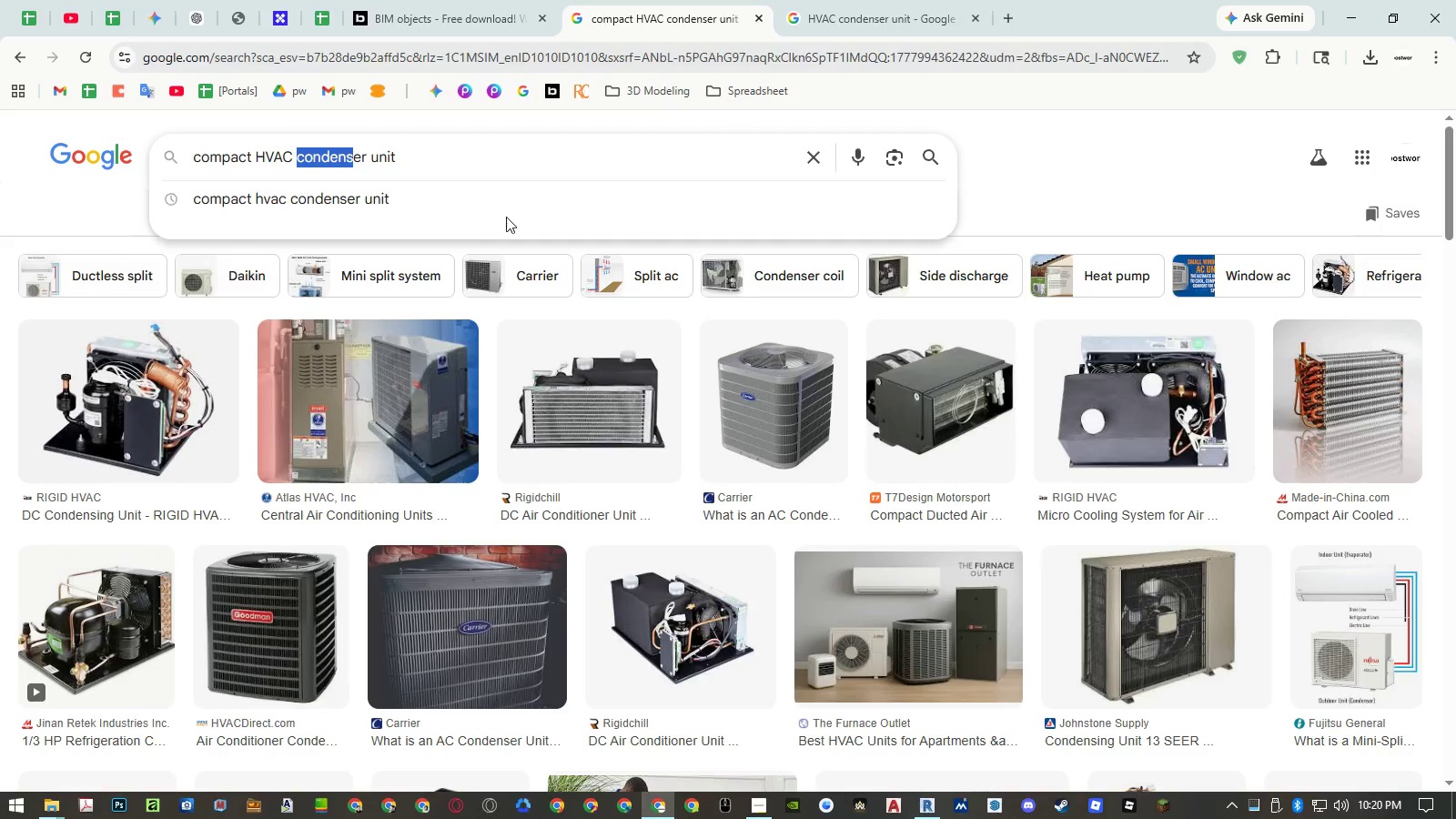 
hold_key(key=AltLeft, duration=9.45)
 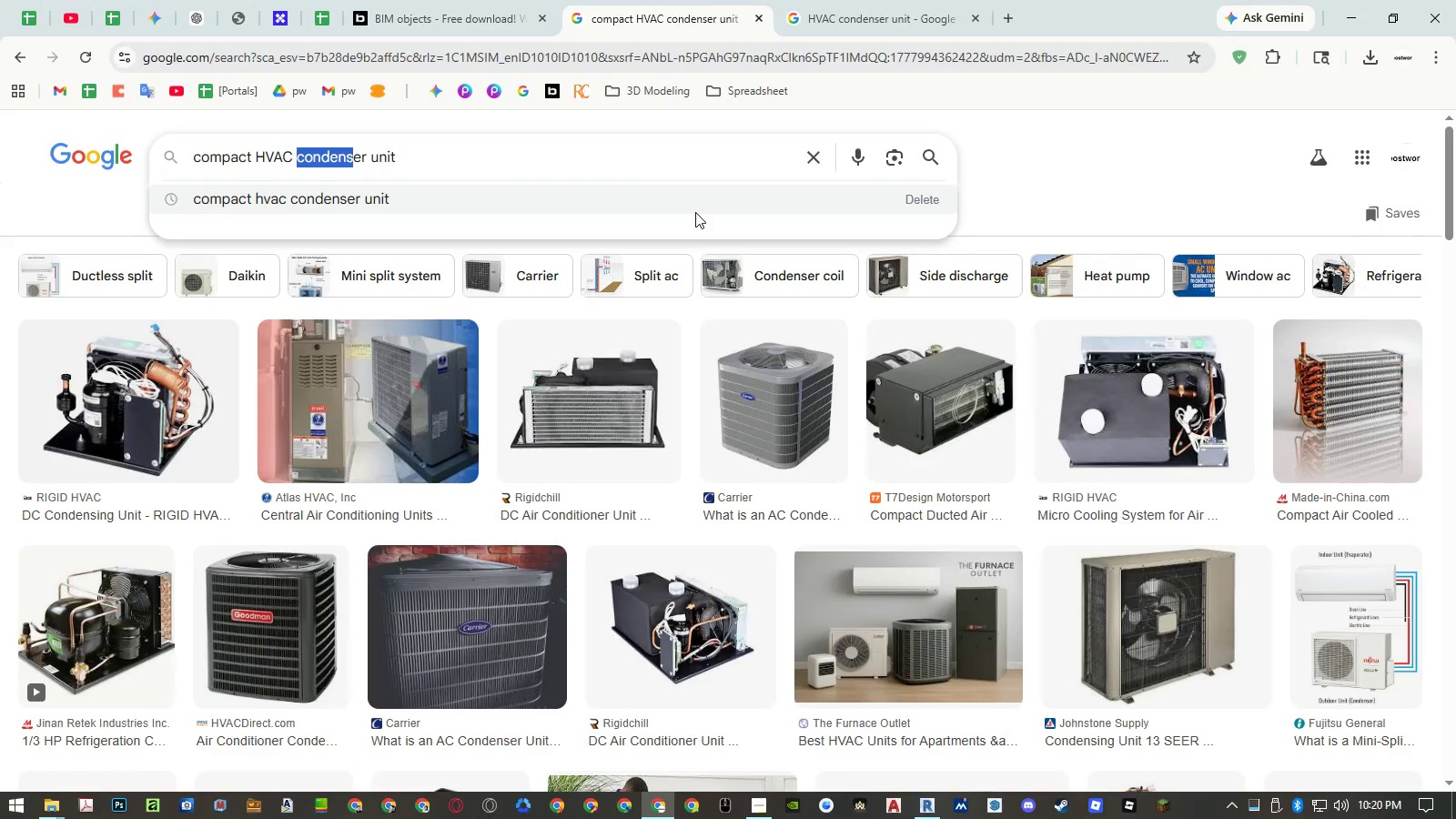 
hold_key(key=Tab, duration=11.12)
 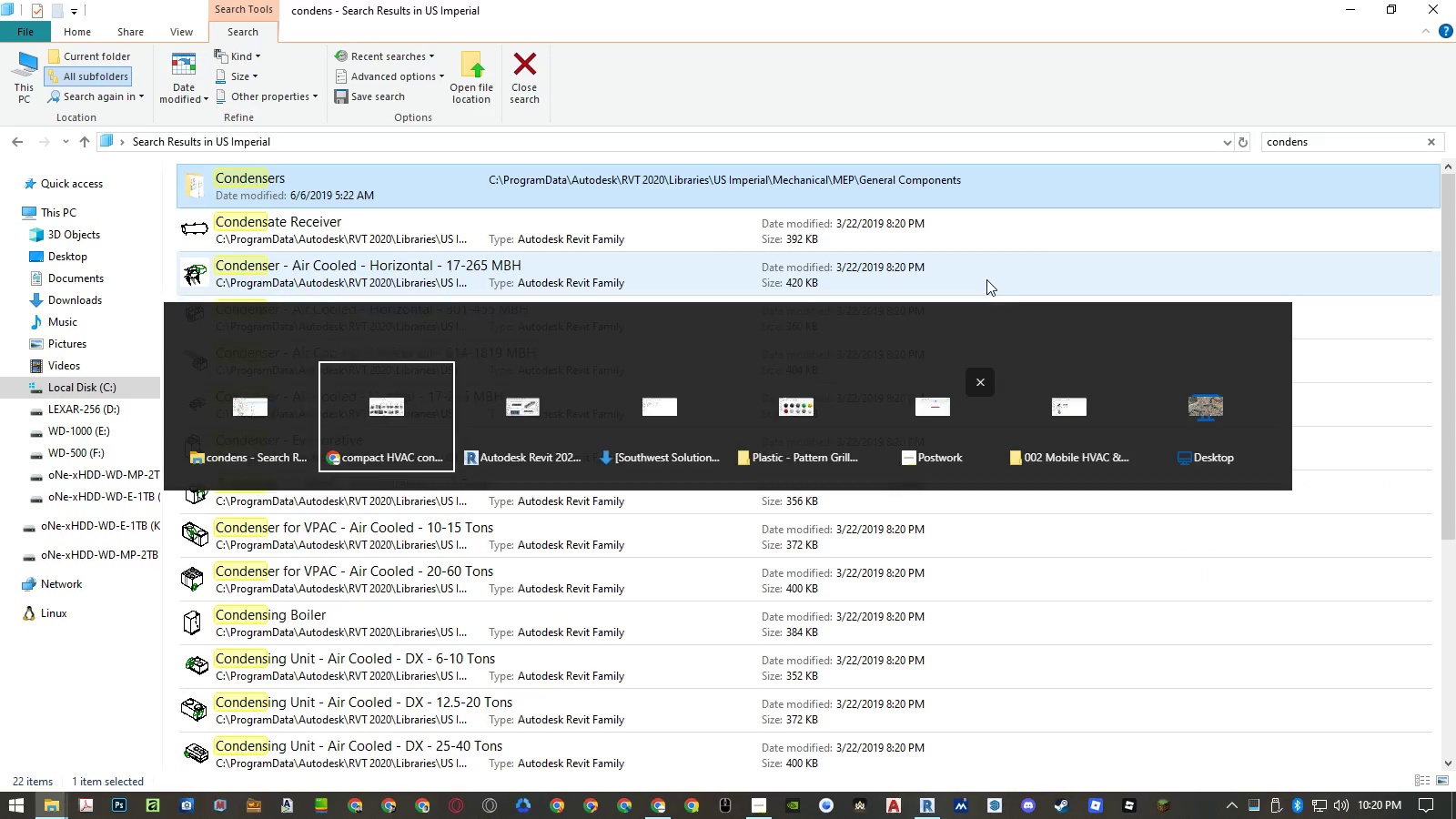 
left_click([1304, 146])
 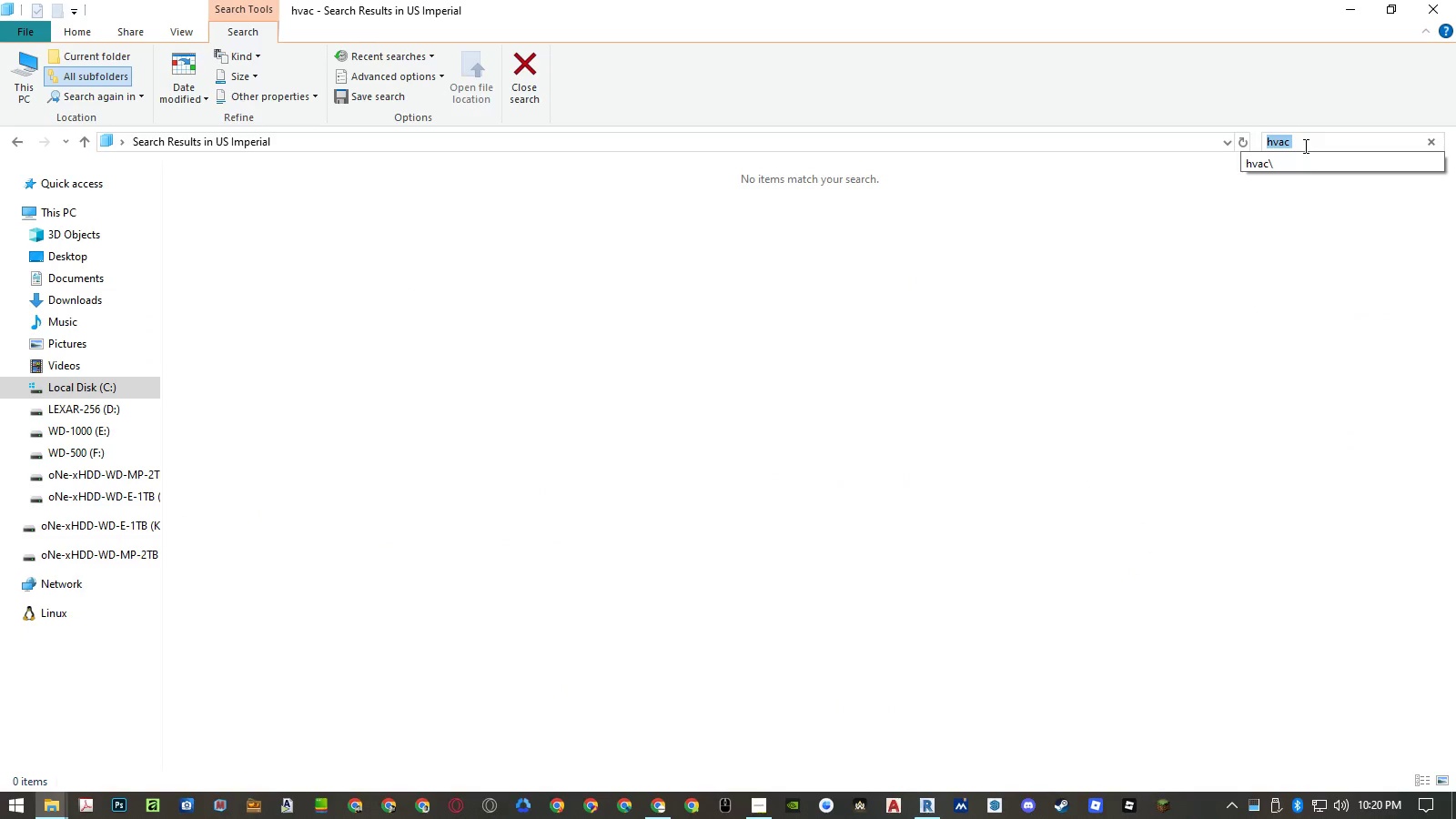 
key(Control+ControlLeft)
 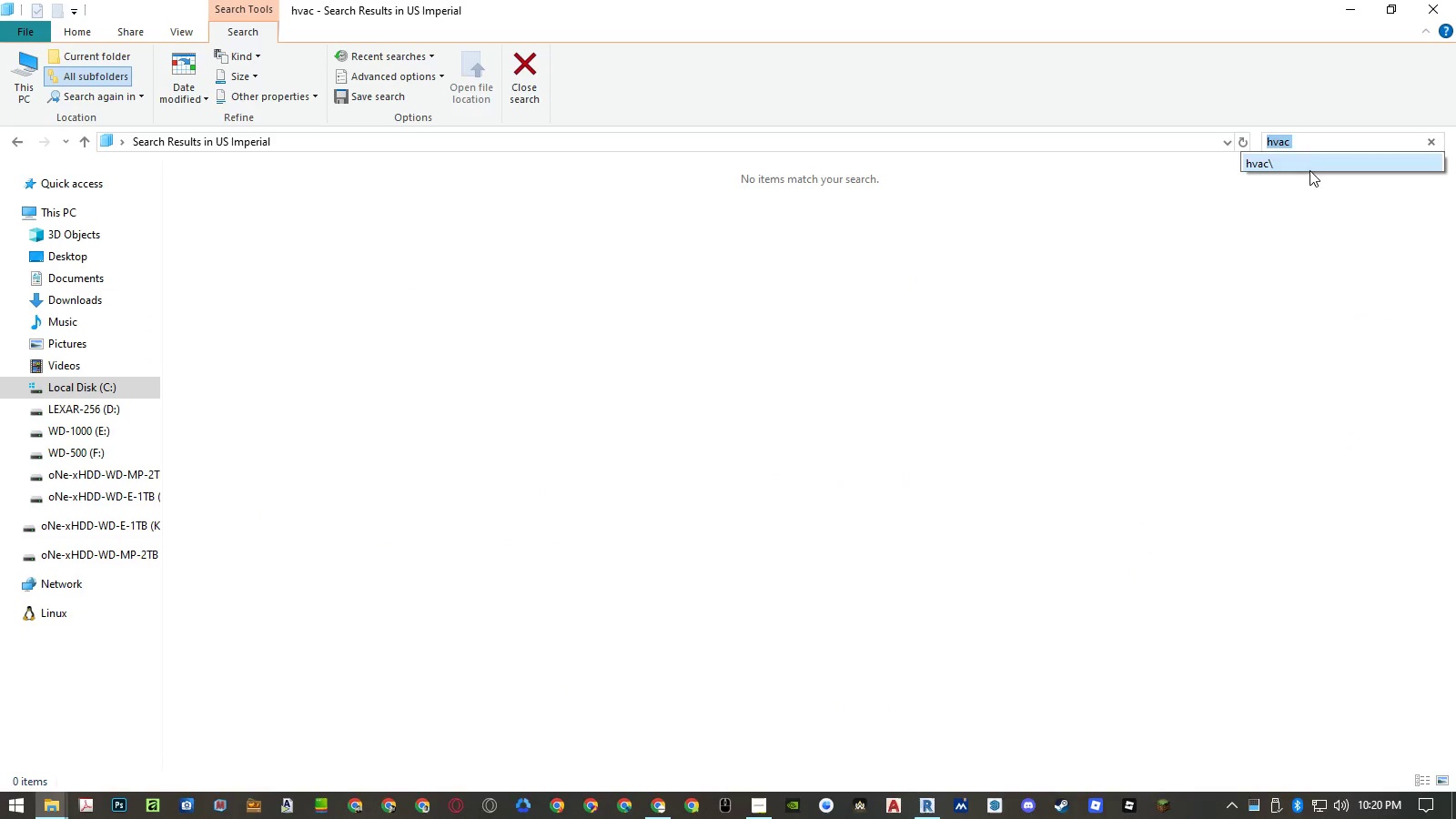 
key(Control+V)
 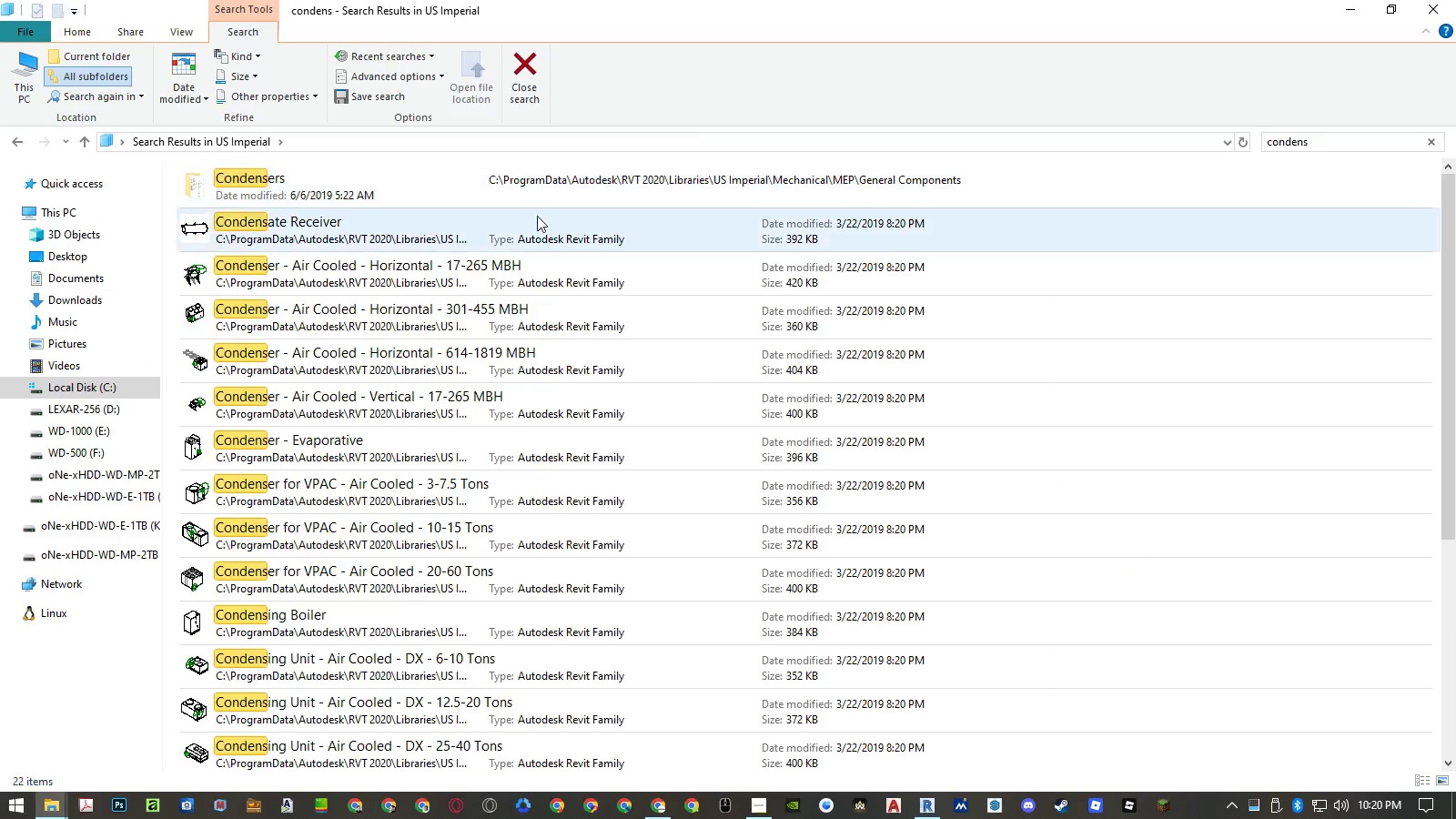 
left_click([319, 184])
 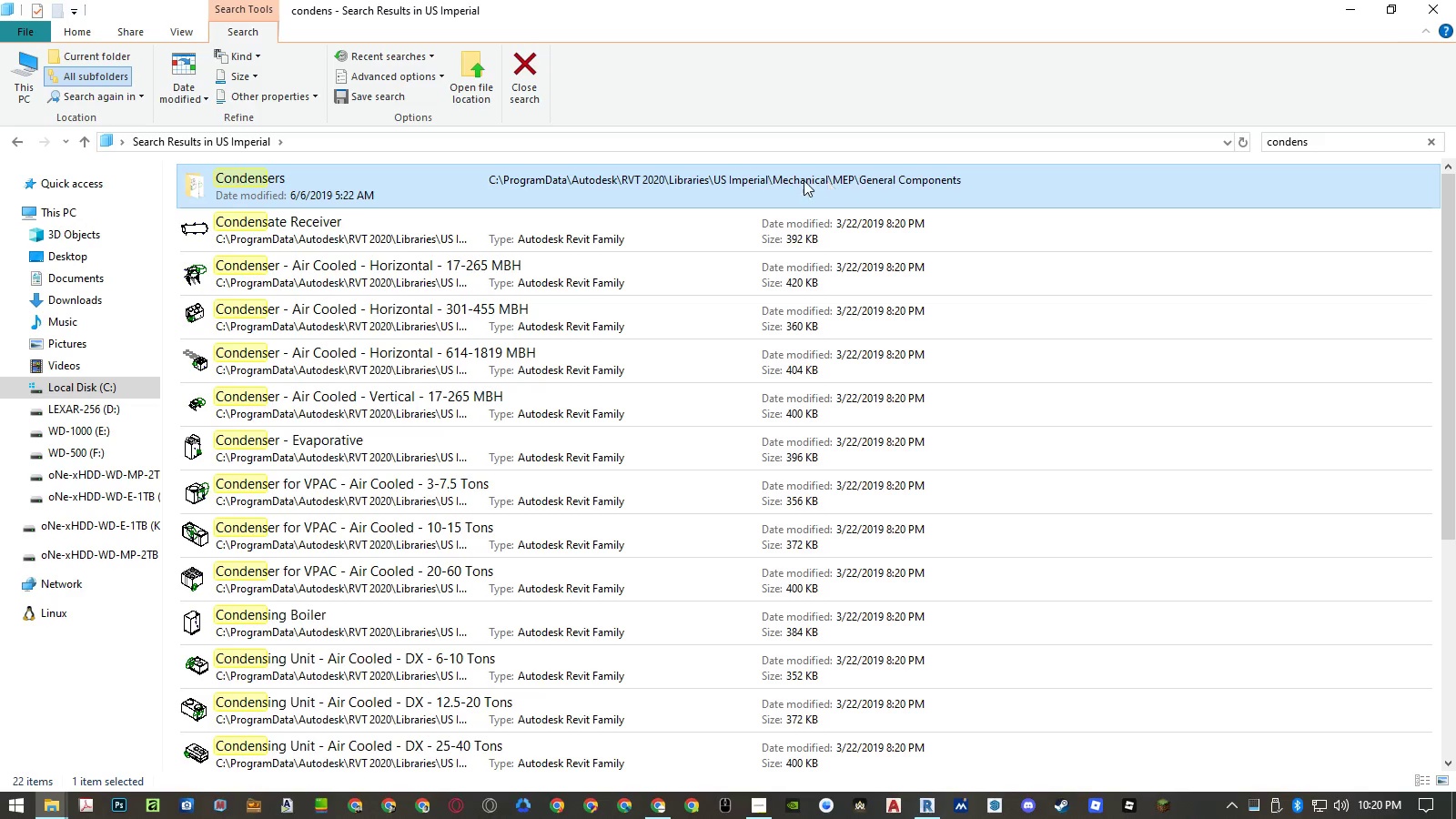 
hold_key(key=AltLeft, duration=1.8)
left_click([1044, 174])
 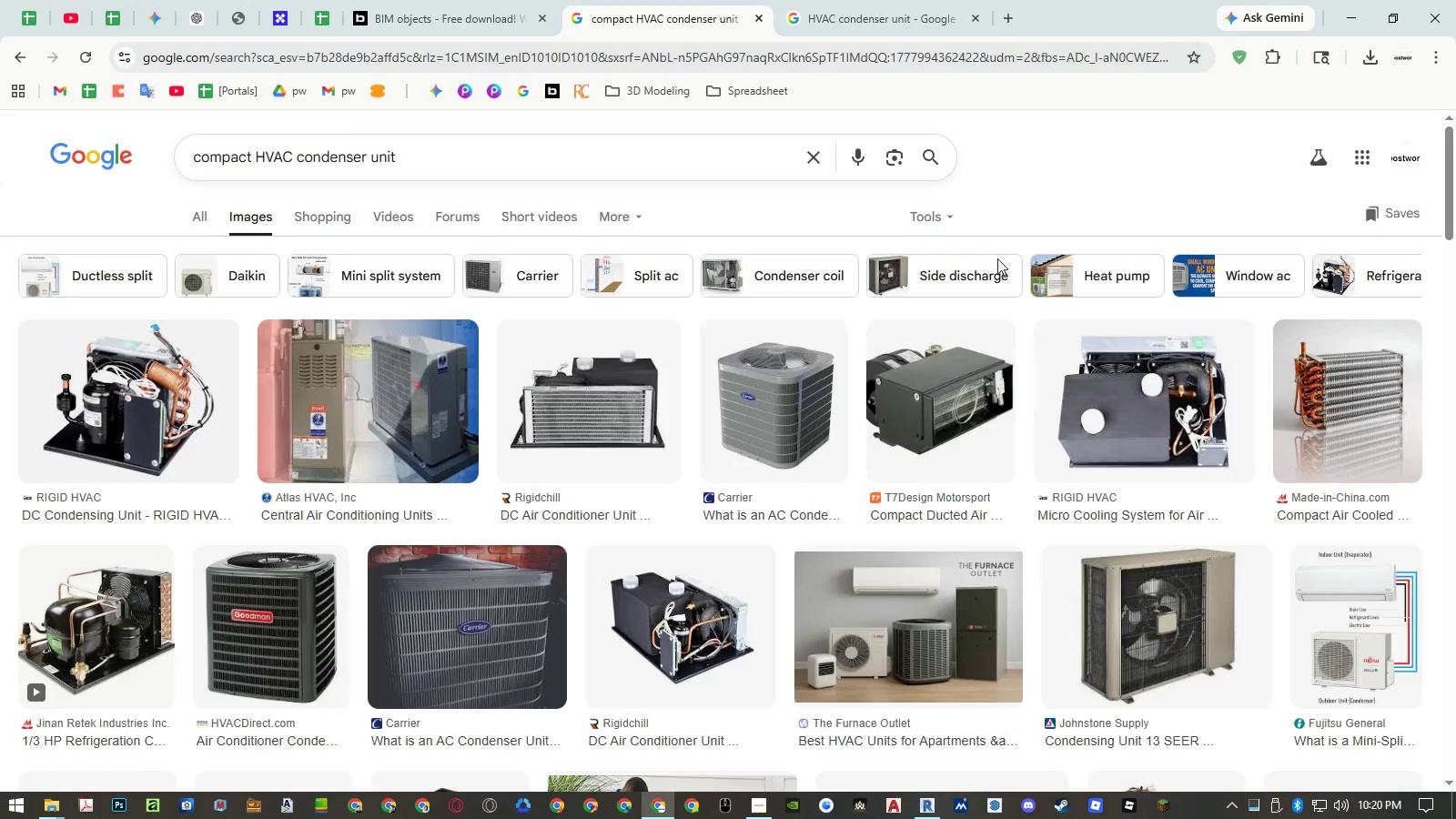 
hold_key(key=AltLeft, duration=12.22)
 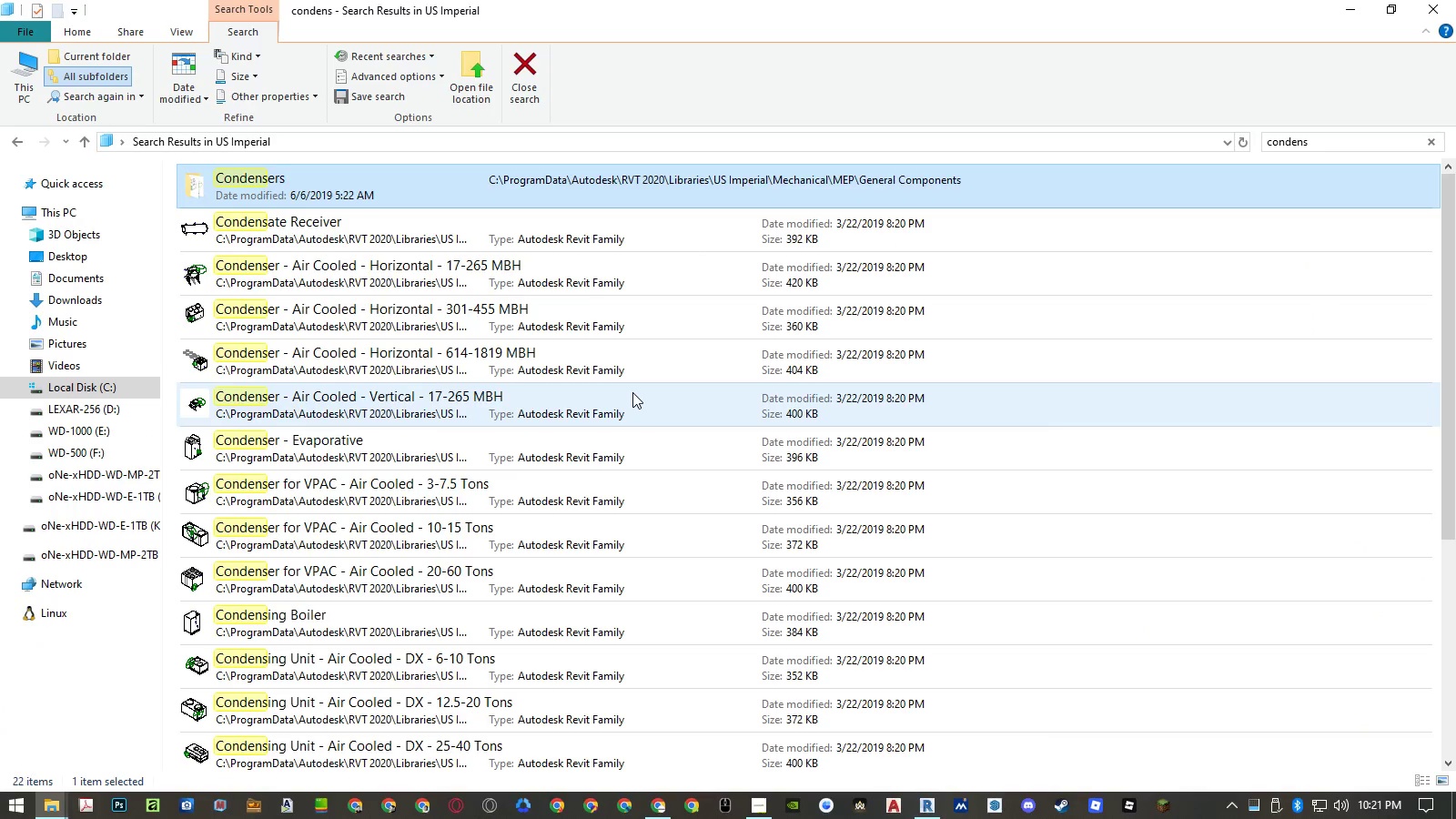 
hold_key(key=Tab, duration=12.3)
 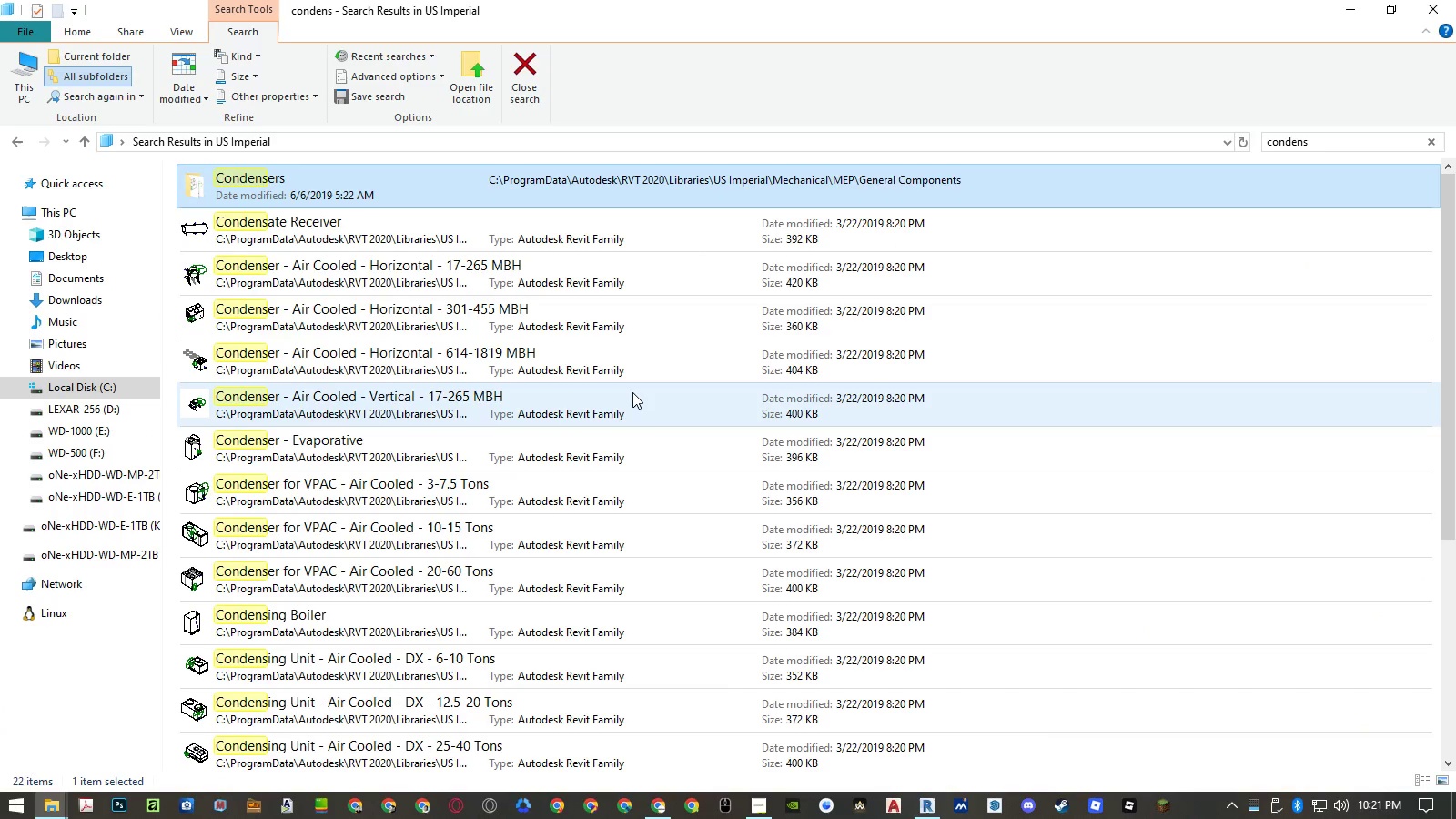 
left_click([715, 367])
 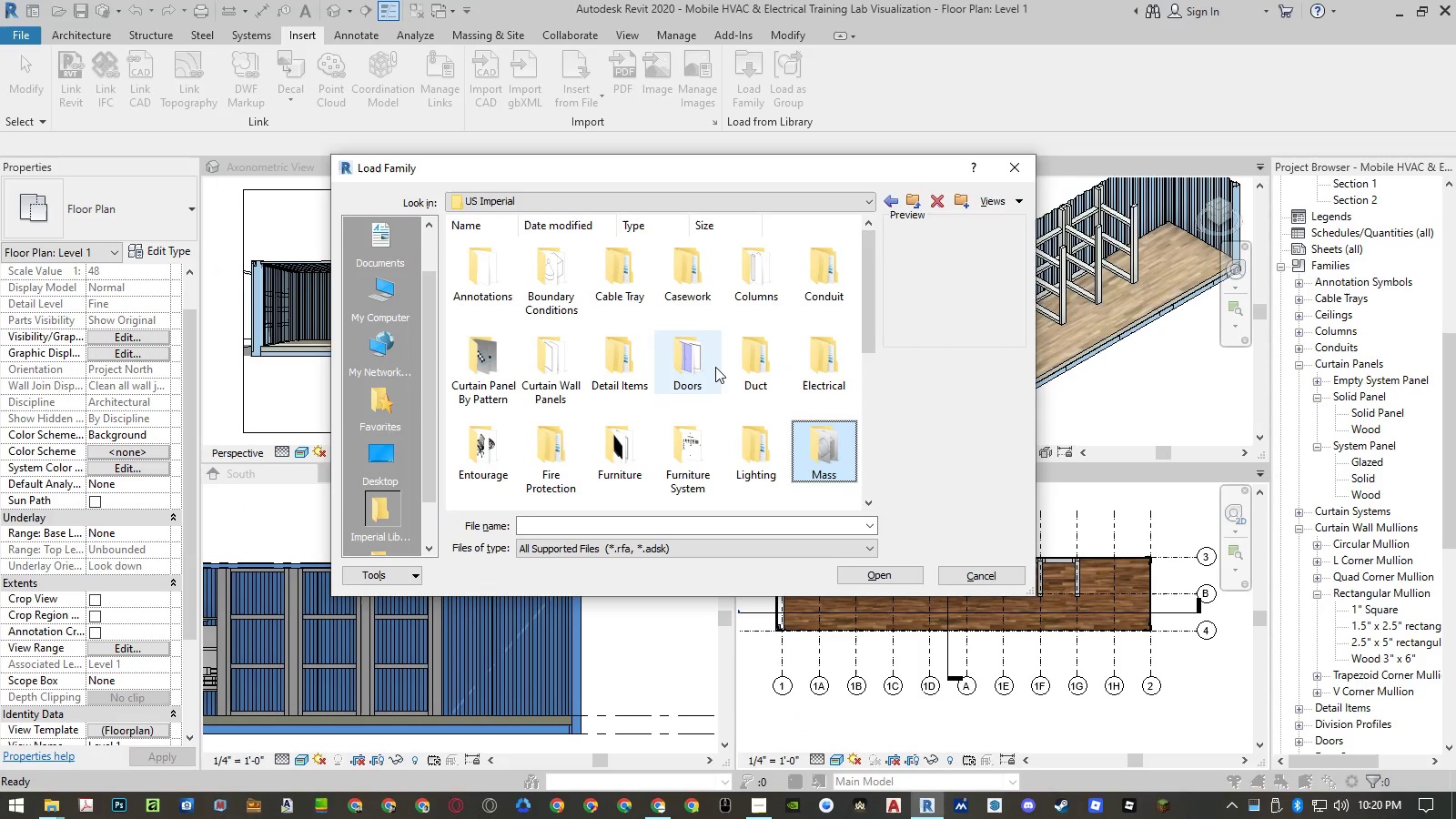 
key(M)
 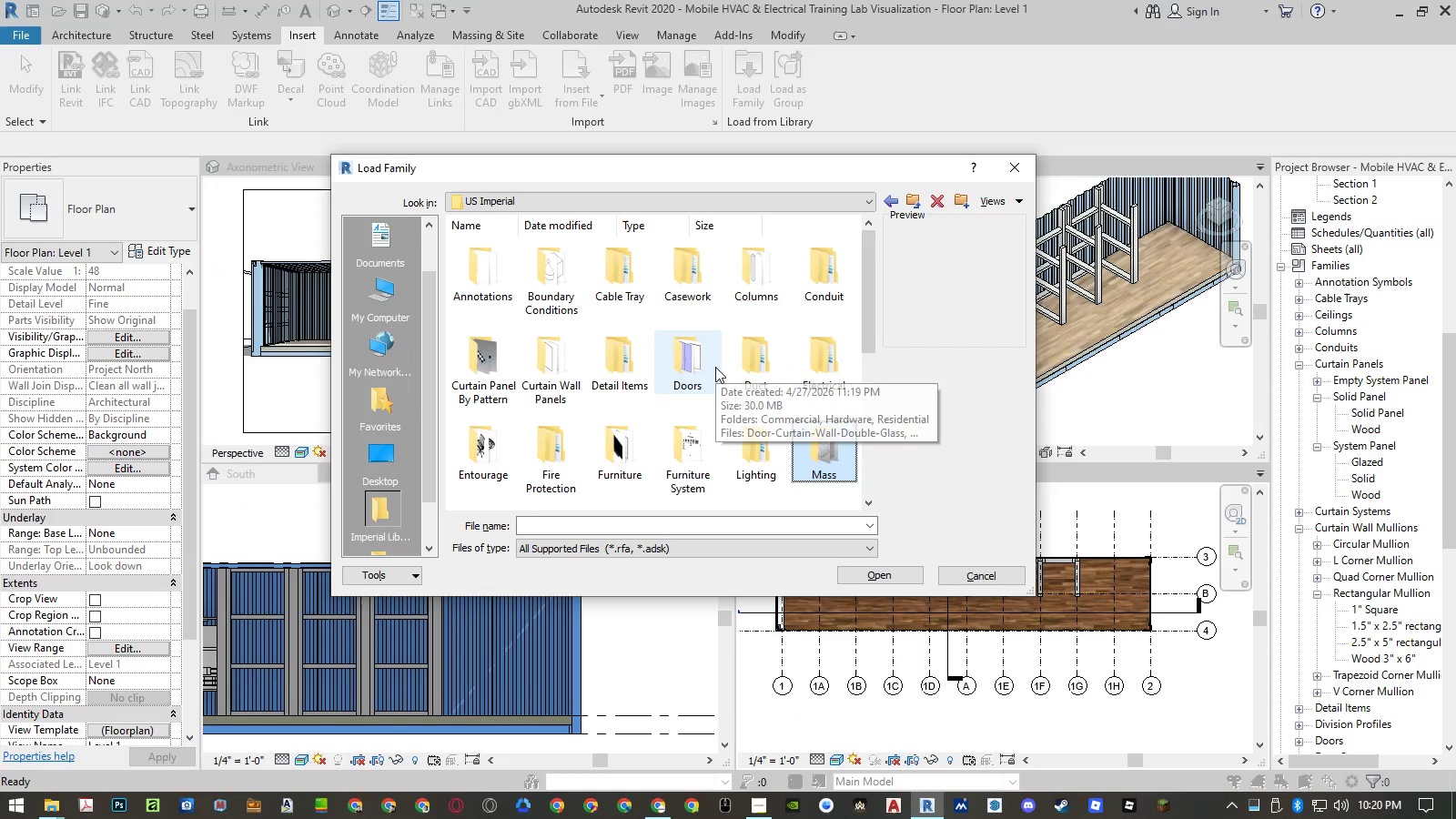 
key(ArrowRight)
 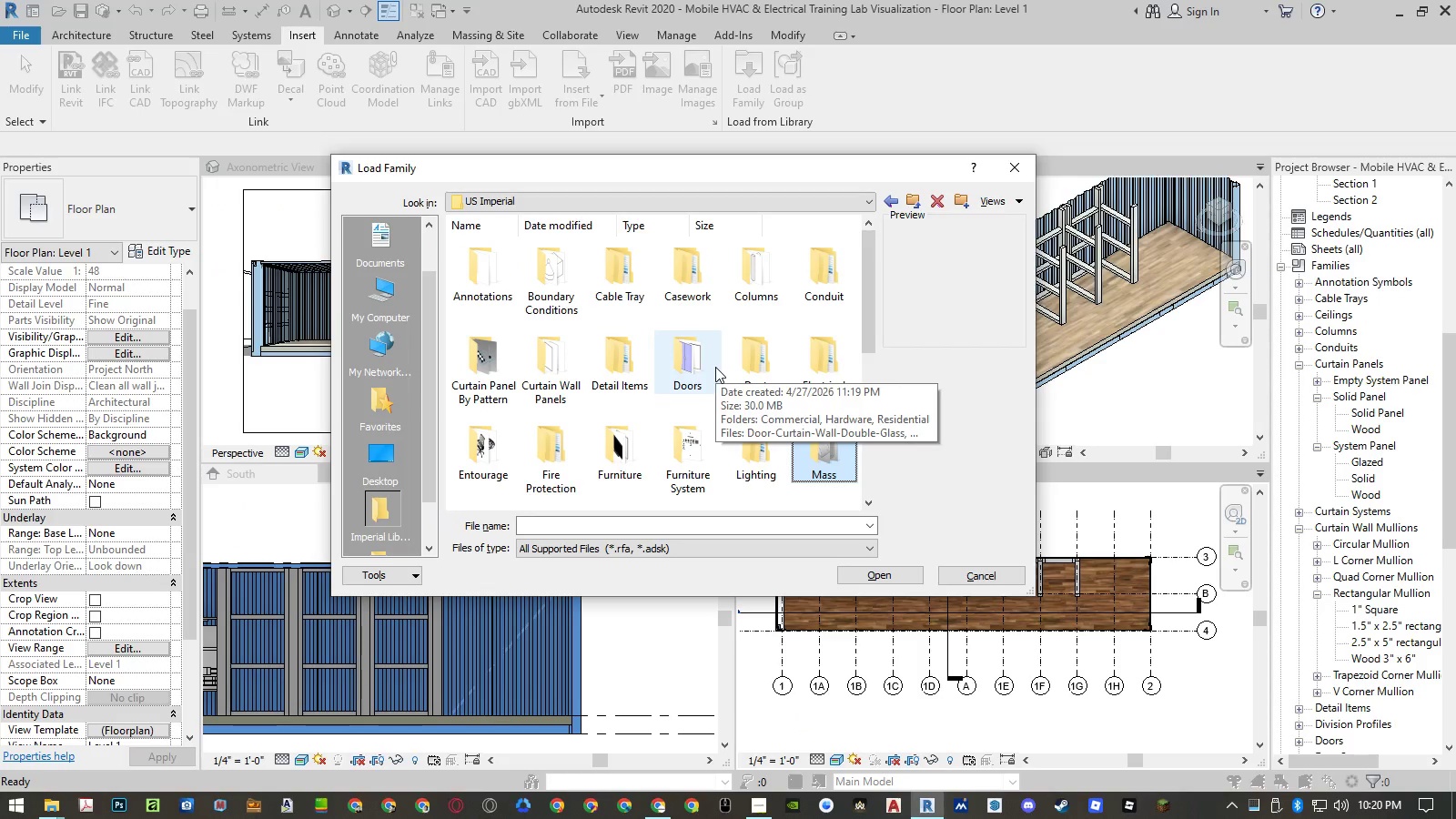 
key(ArrowRight)
 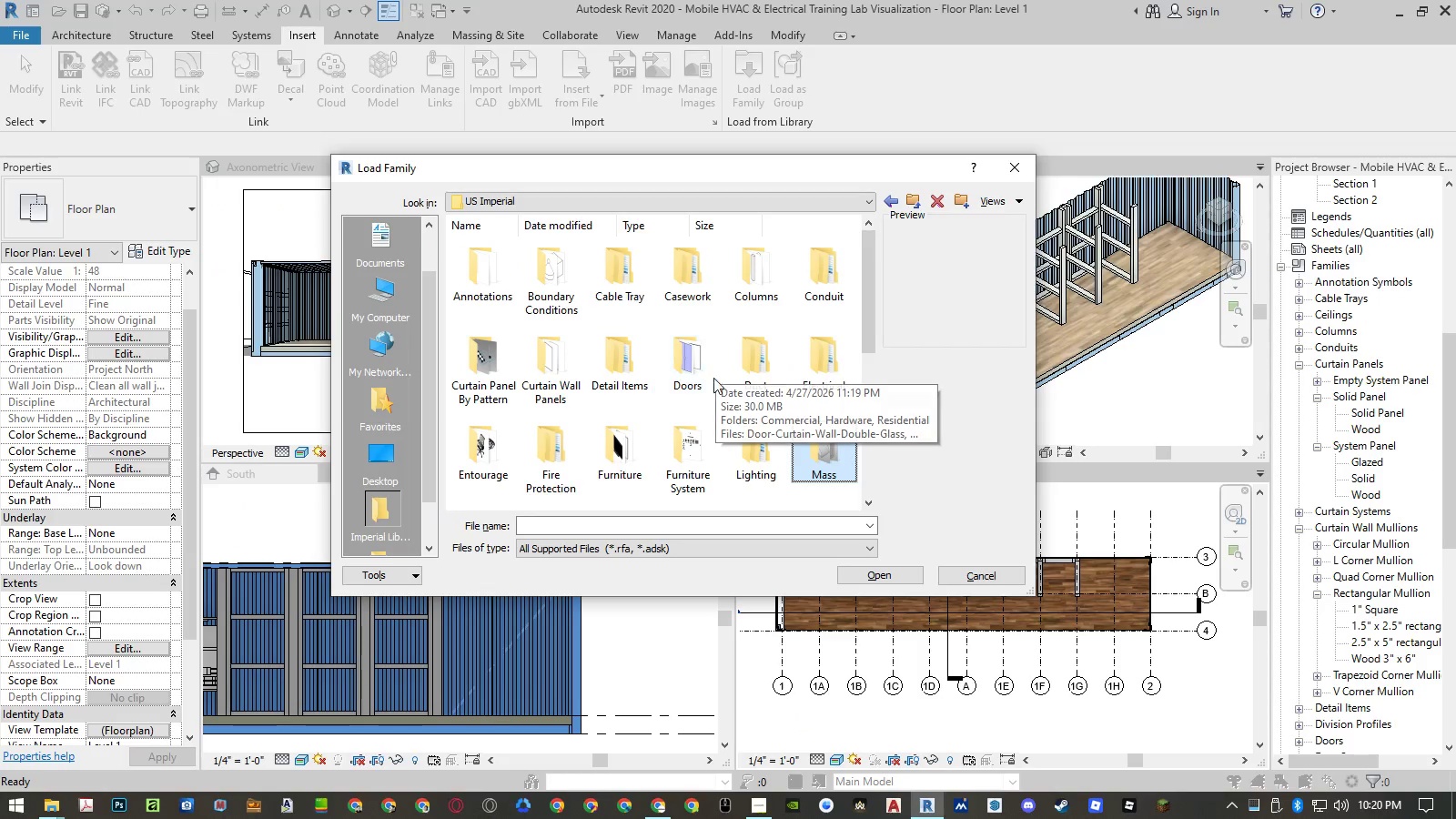 
key(ArrowDown)
 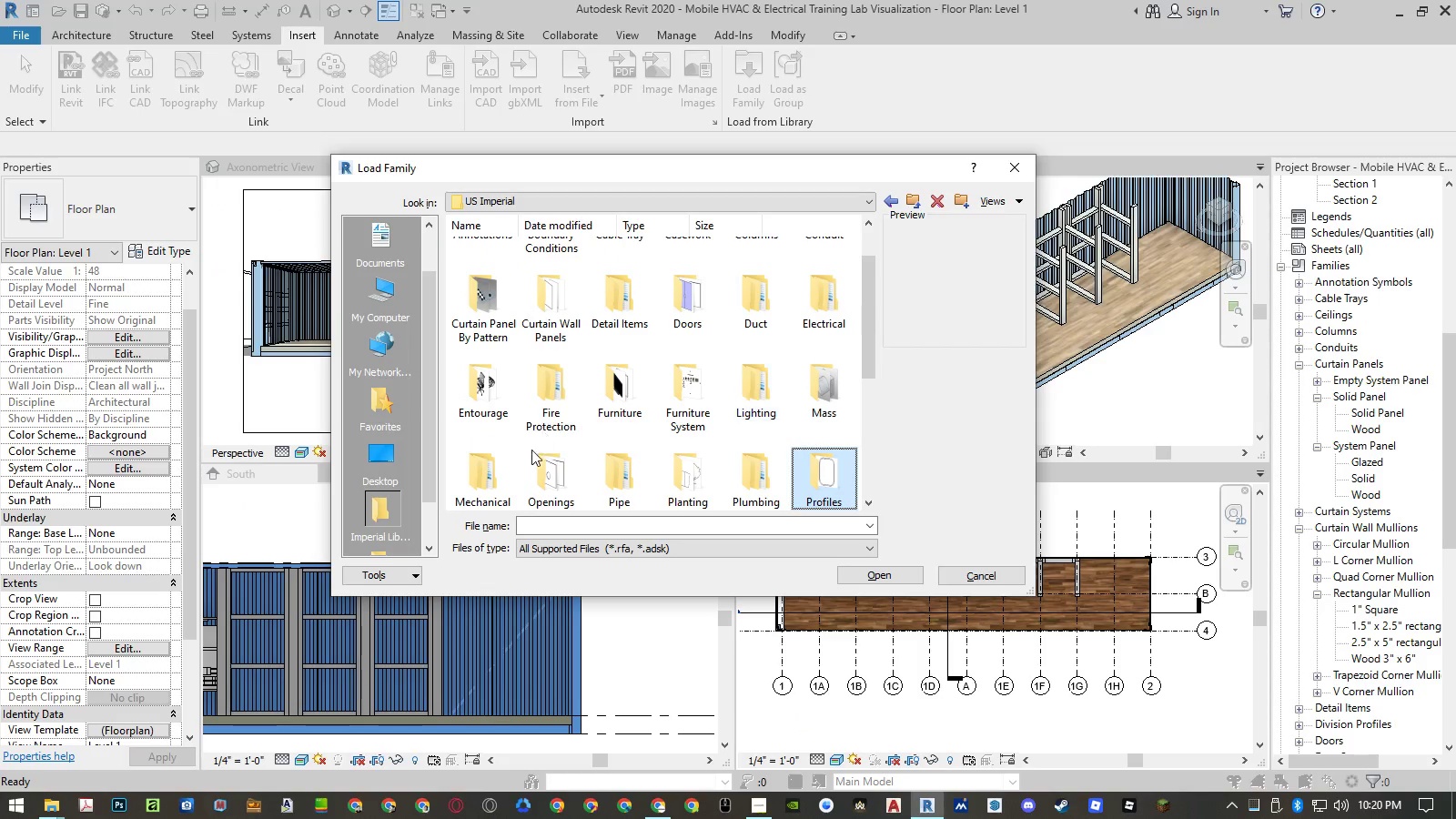 
double_click([501, 485])
 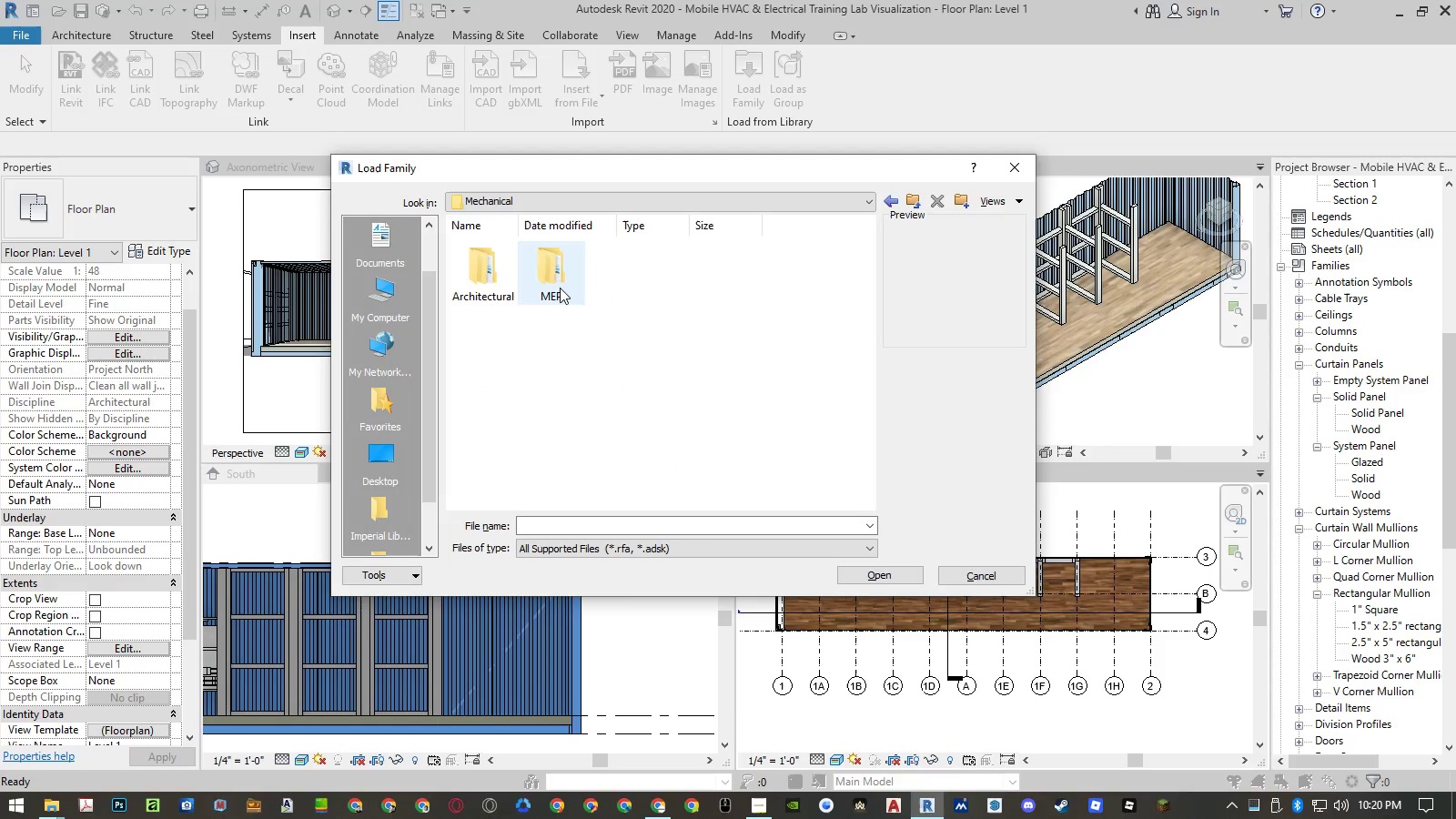 
double_click([560, 288])
 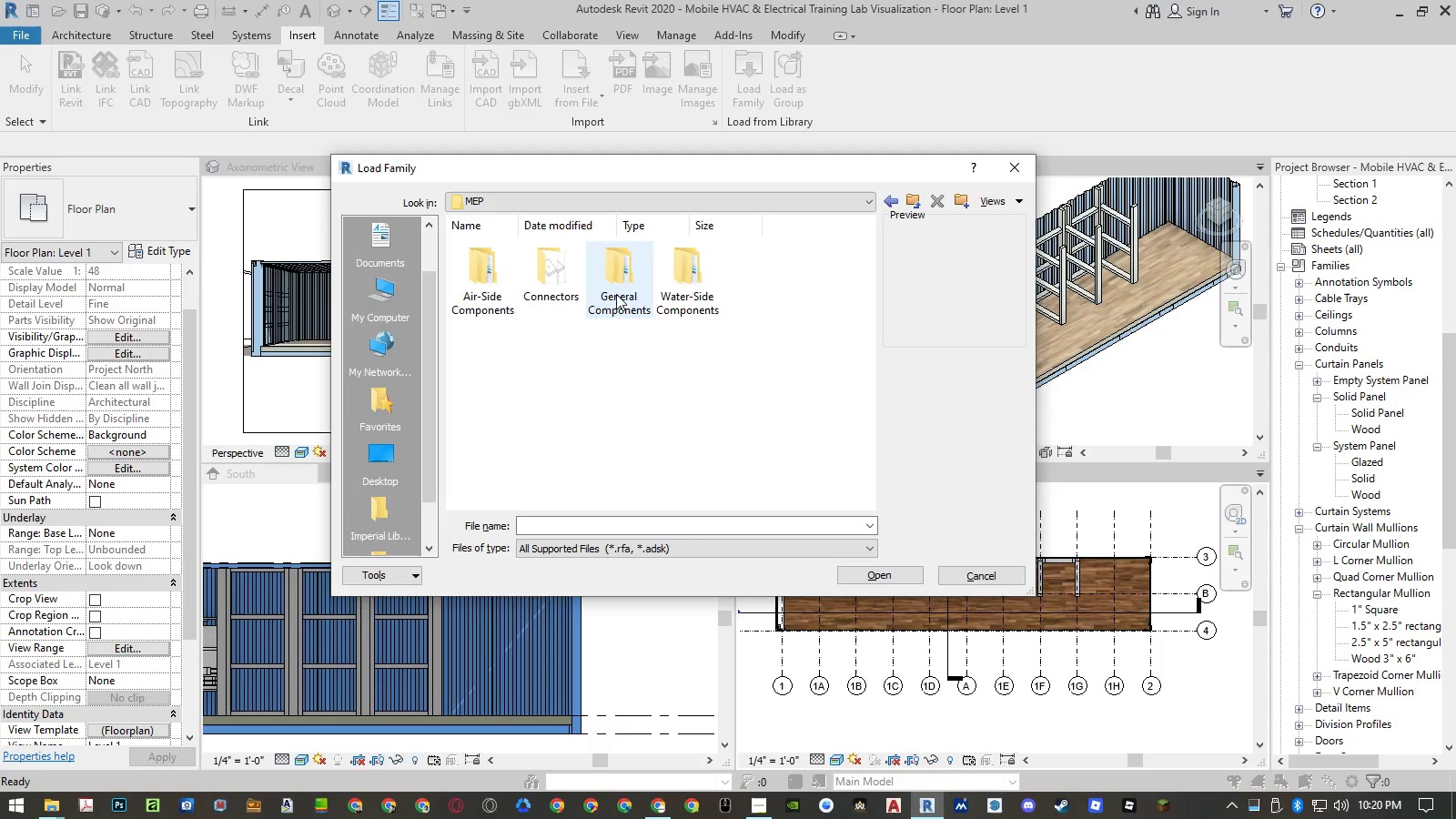 
left_click([632, 393])
 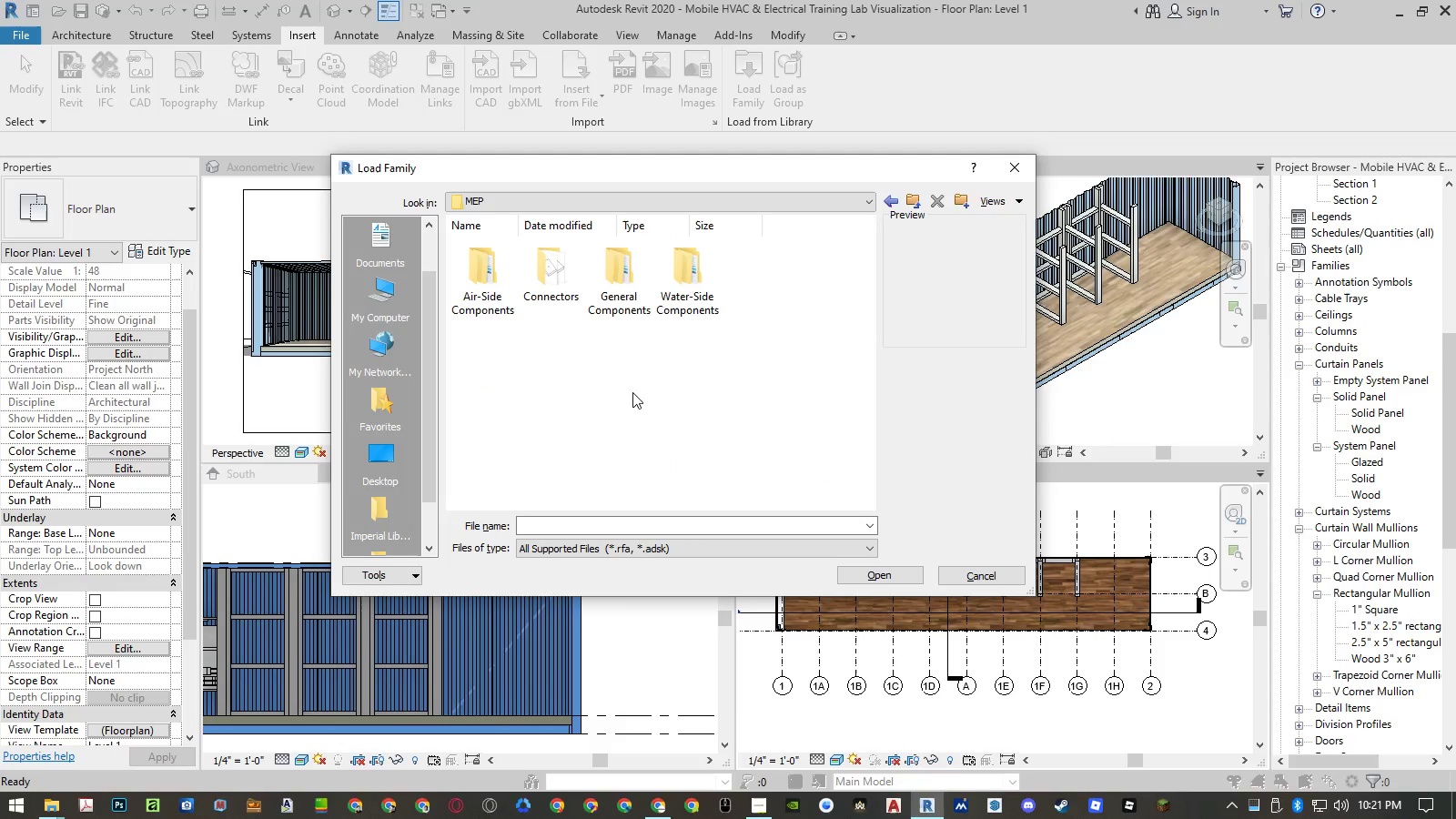 
hold_key(key=AltLeft, duration=2.83)
 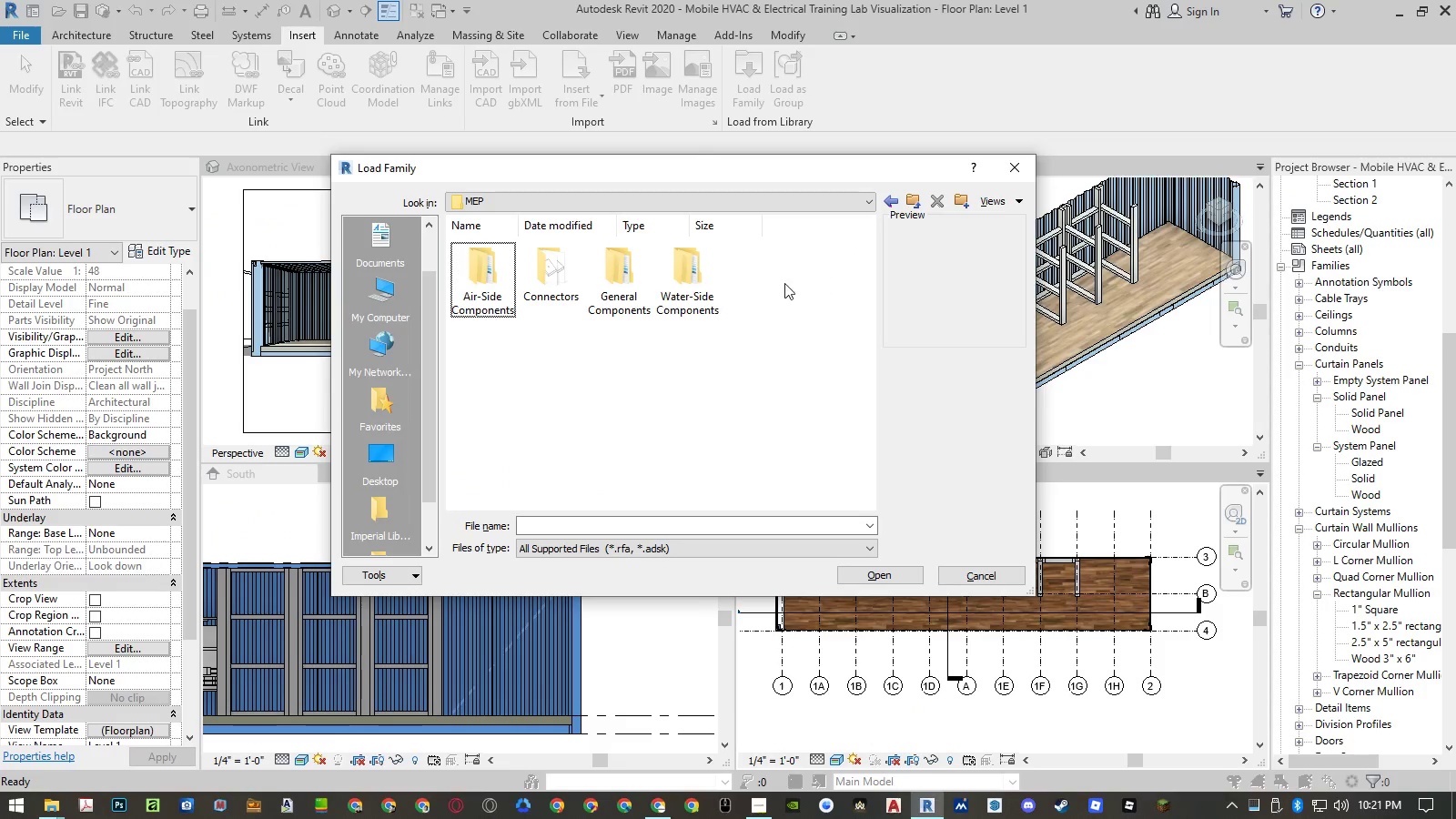 
hold_key(key=Tab, duration=2.86)
 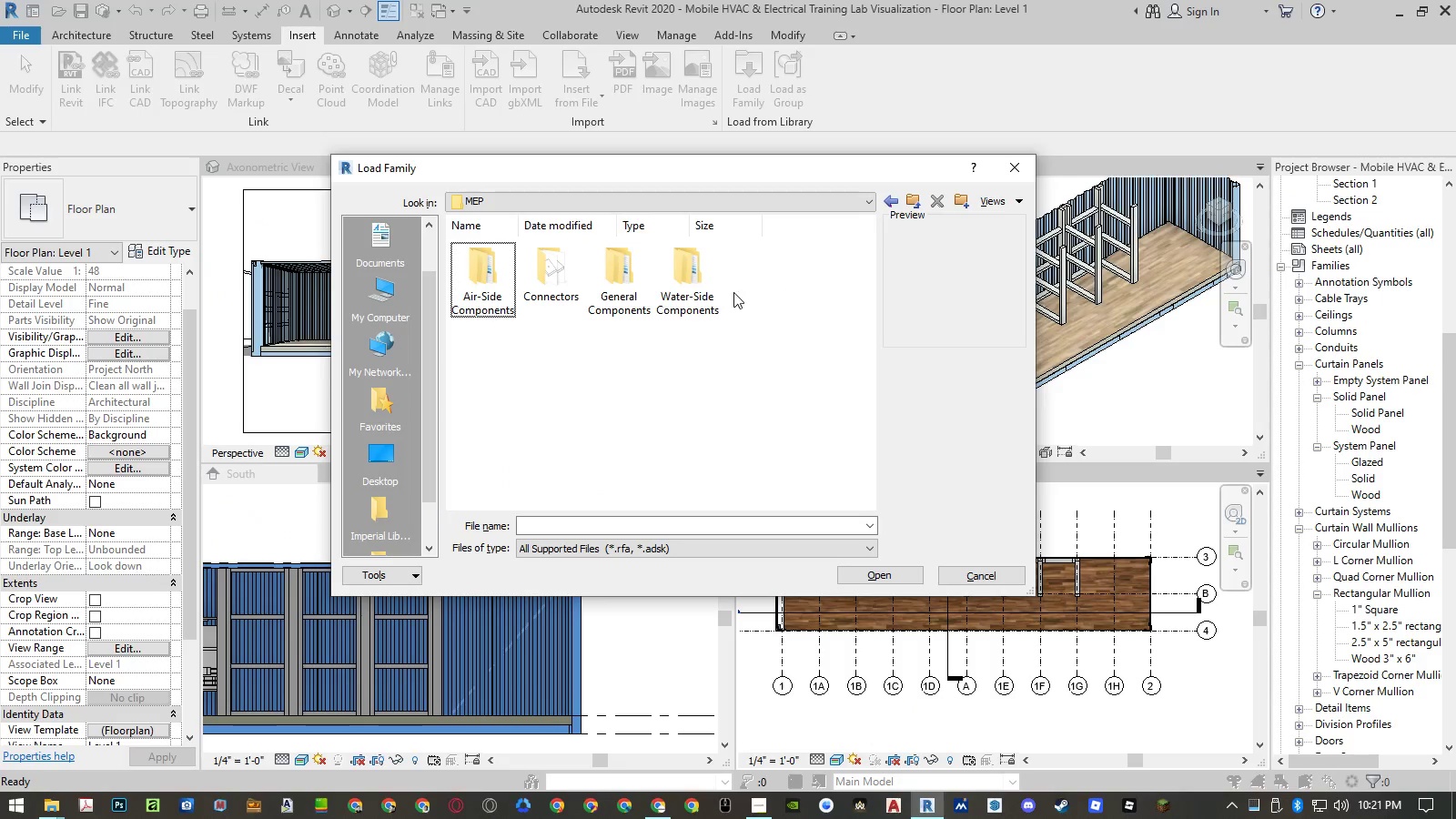 
hold_key(key=AltLeft, duration=10.84)
 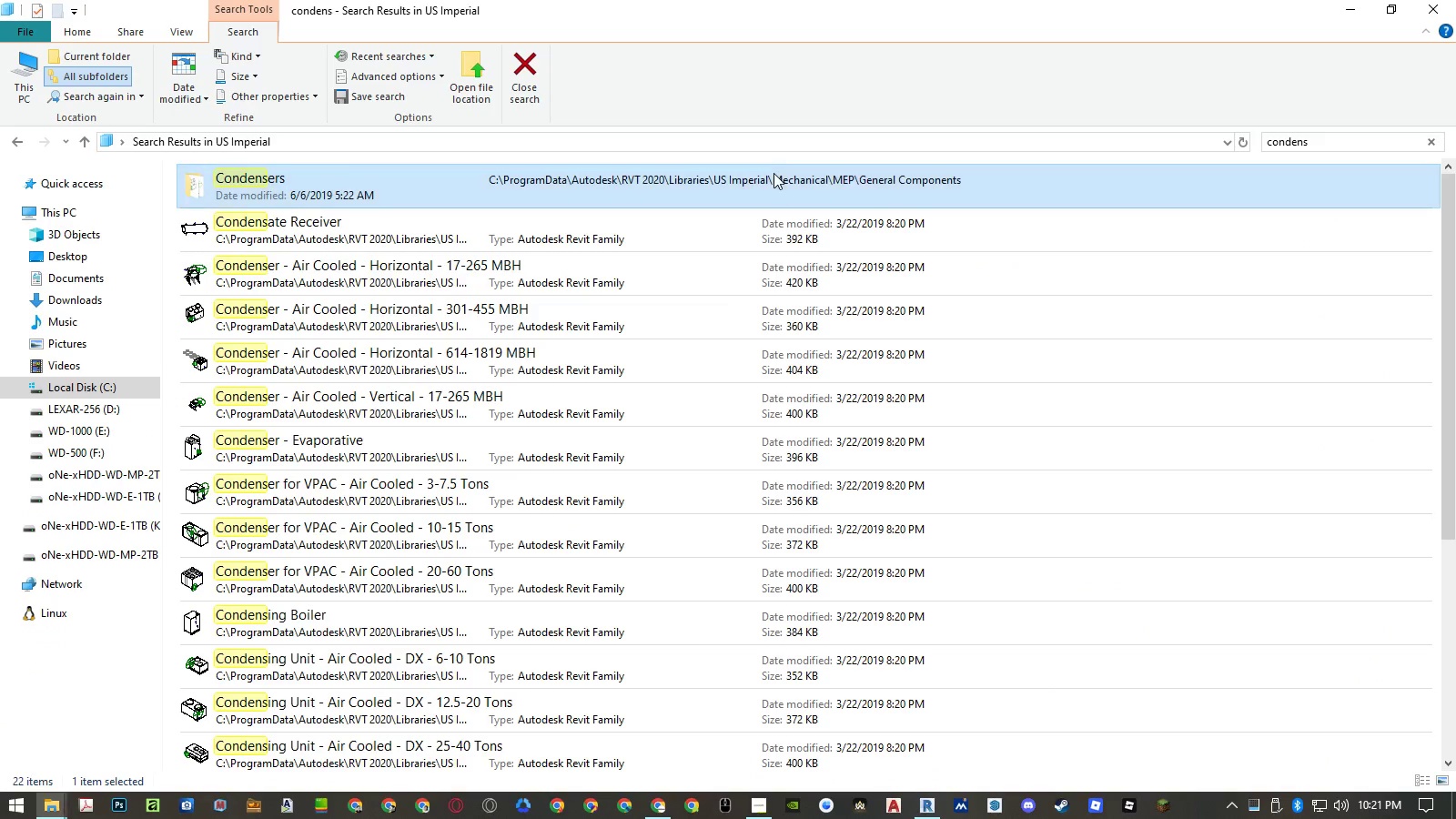 
hold_key(key=Tab, duration=10.81)
 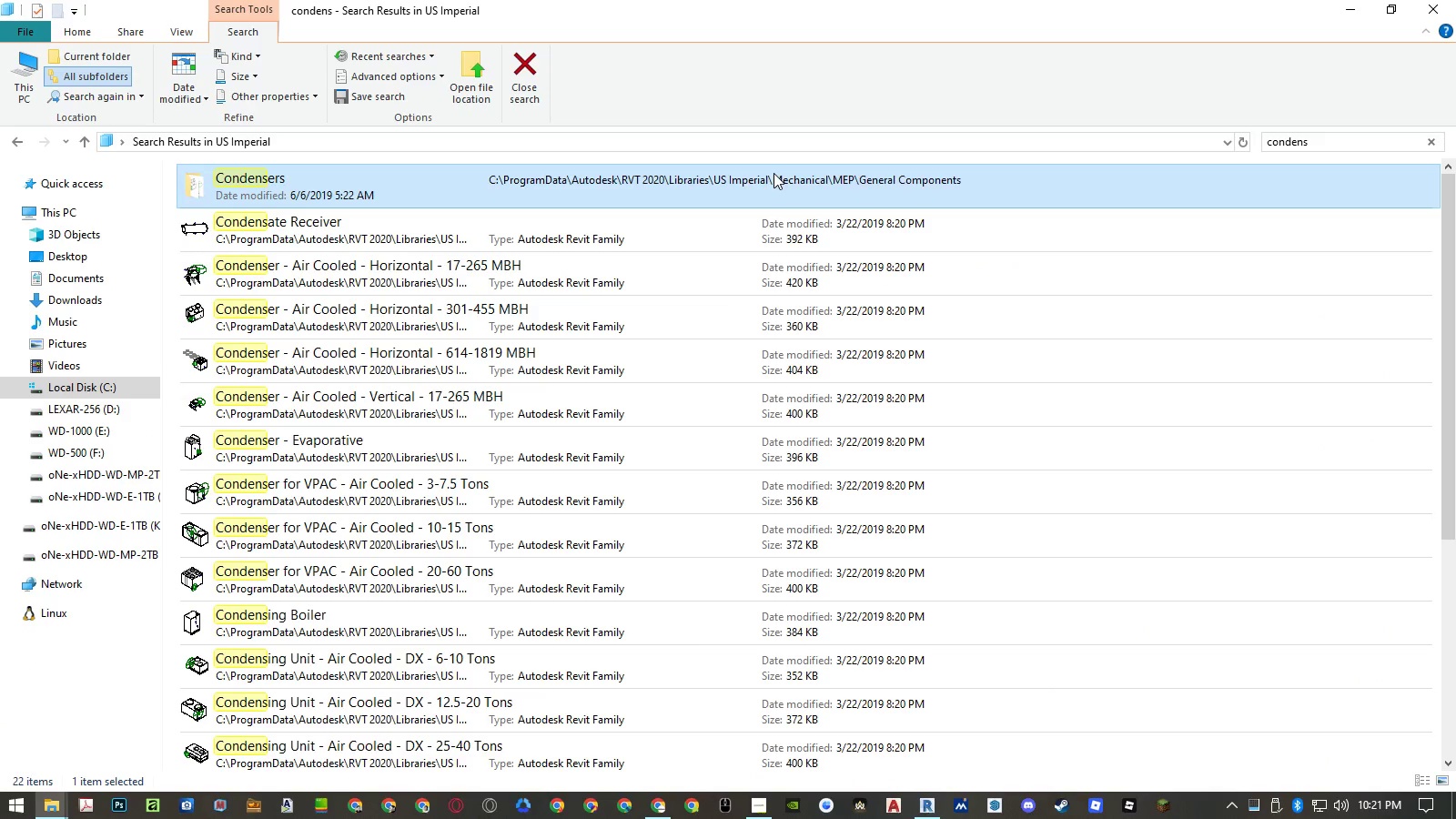 
left_click([599, 286])
 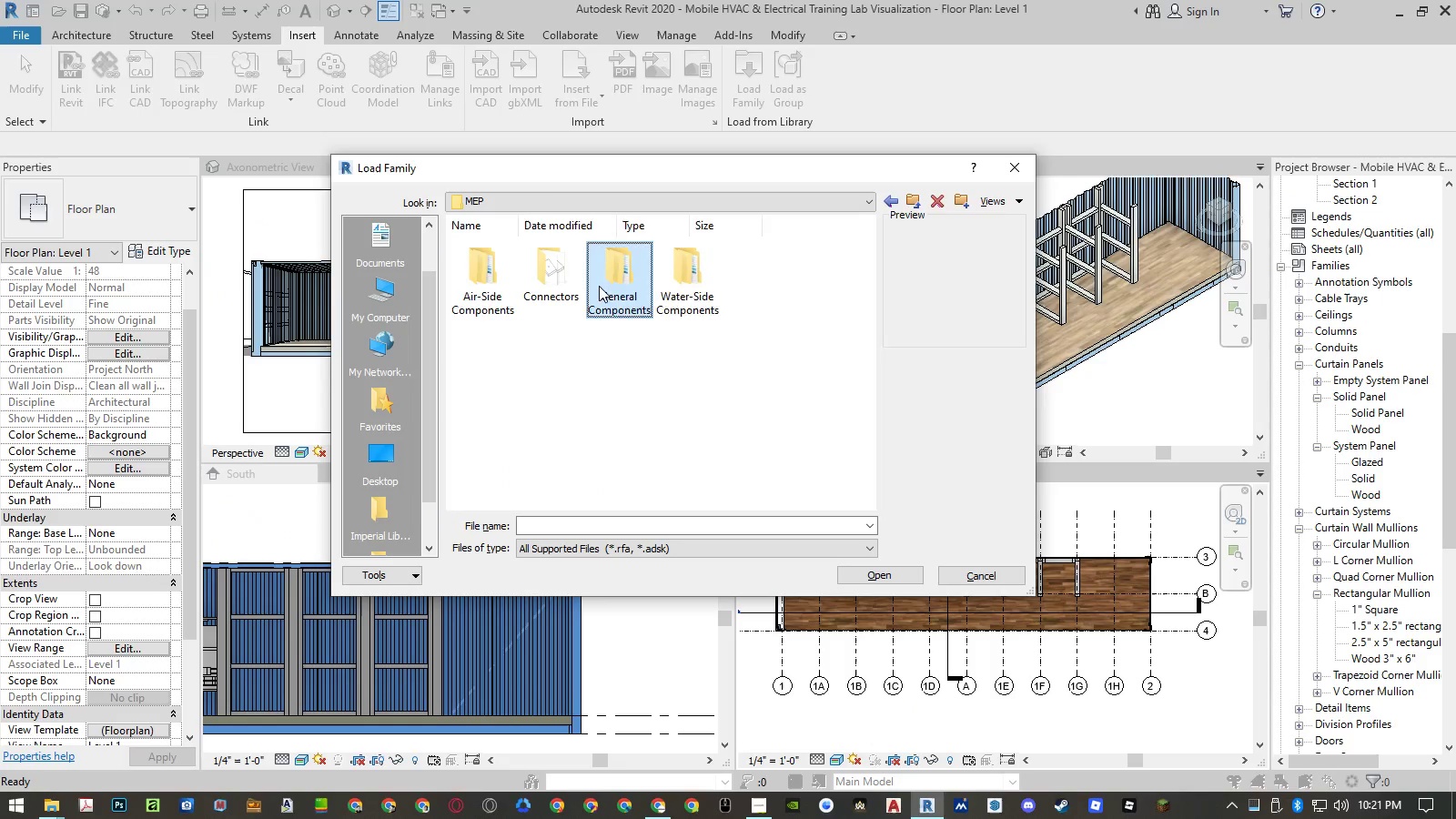 
left_click_drag(start_coordinate=[599, 286], to_coordinate=[473, 279])
 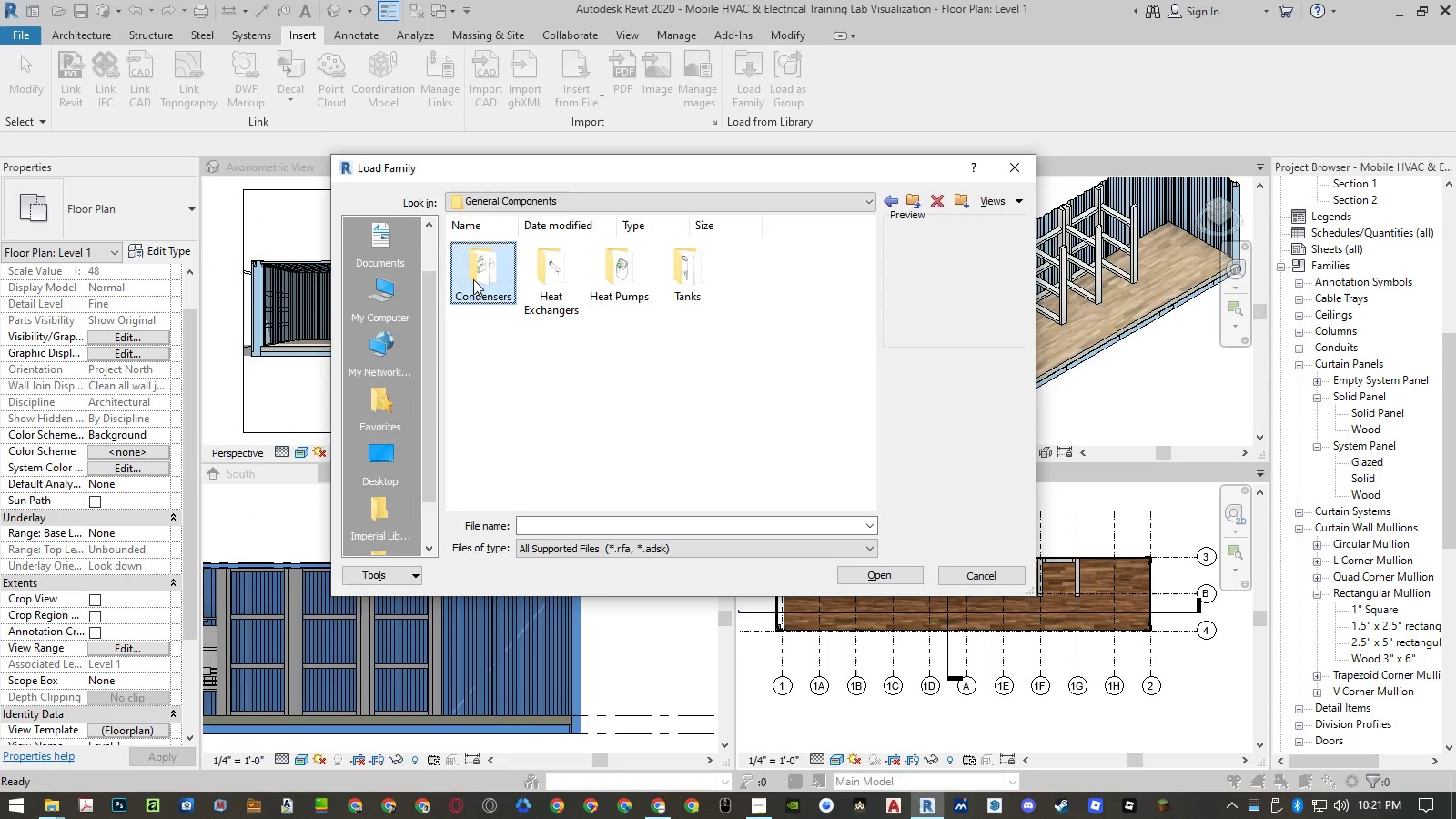 
double_click([473, 279])
 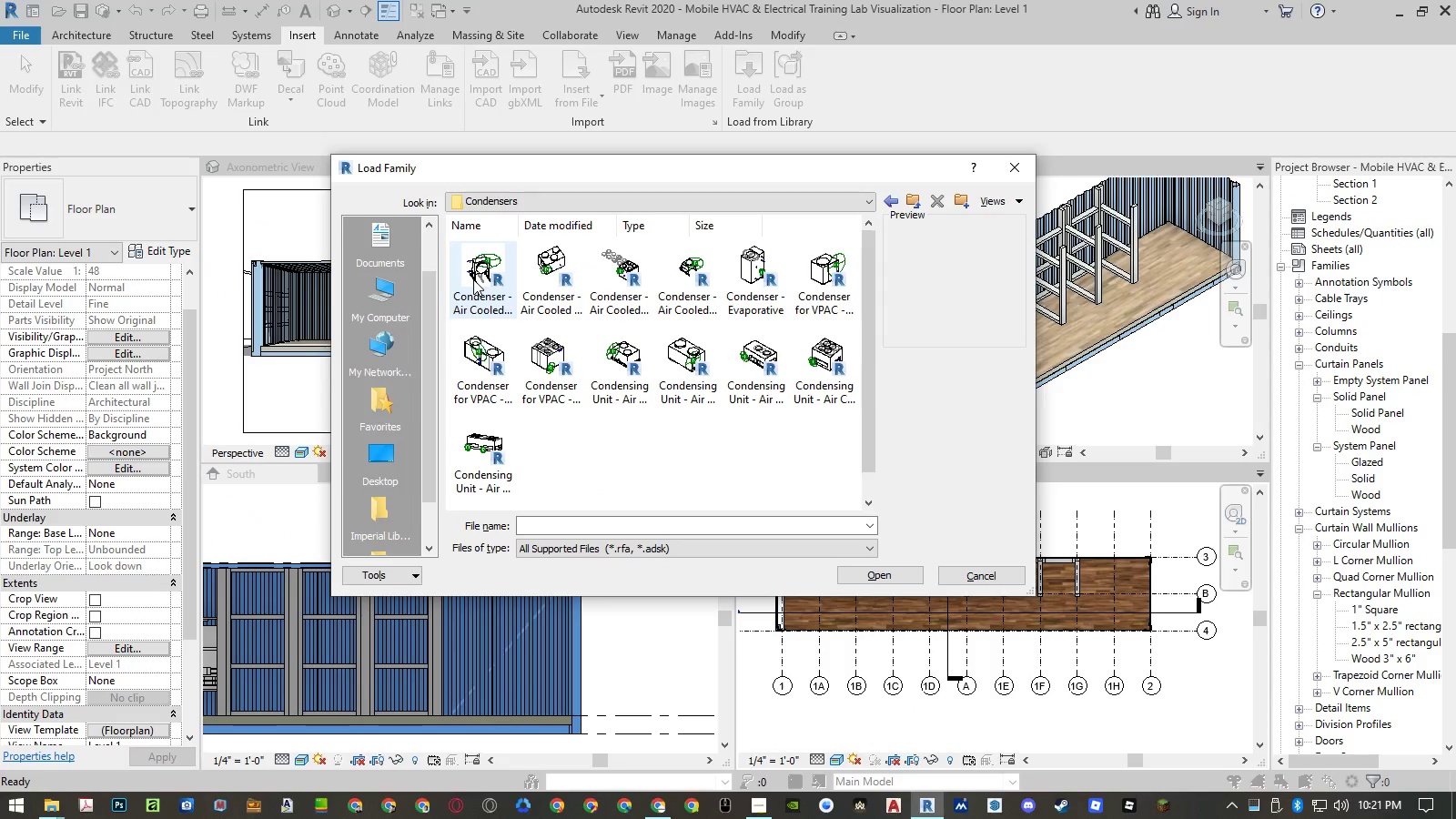 
left_click([473, 279])
 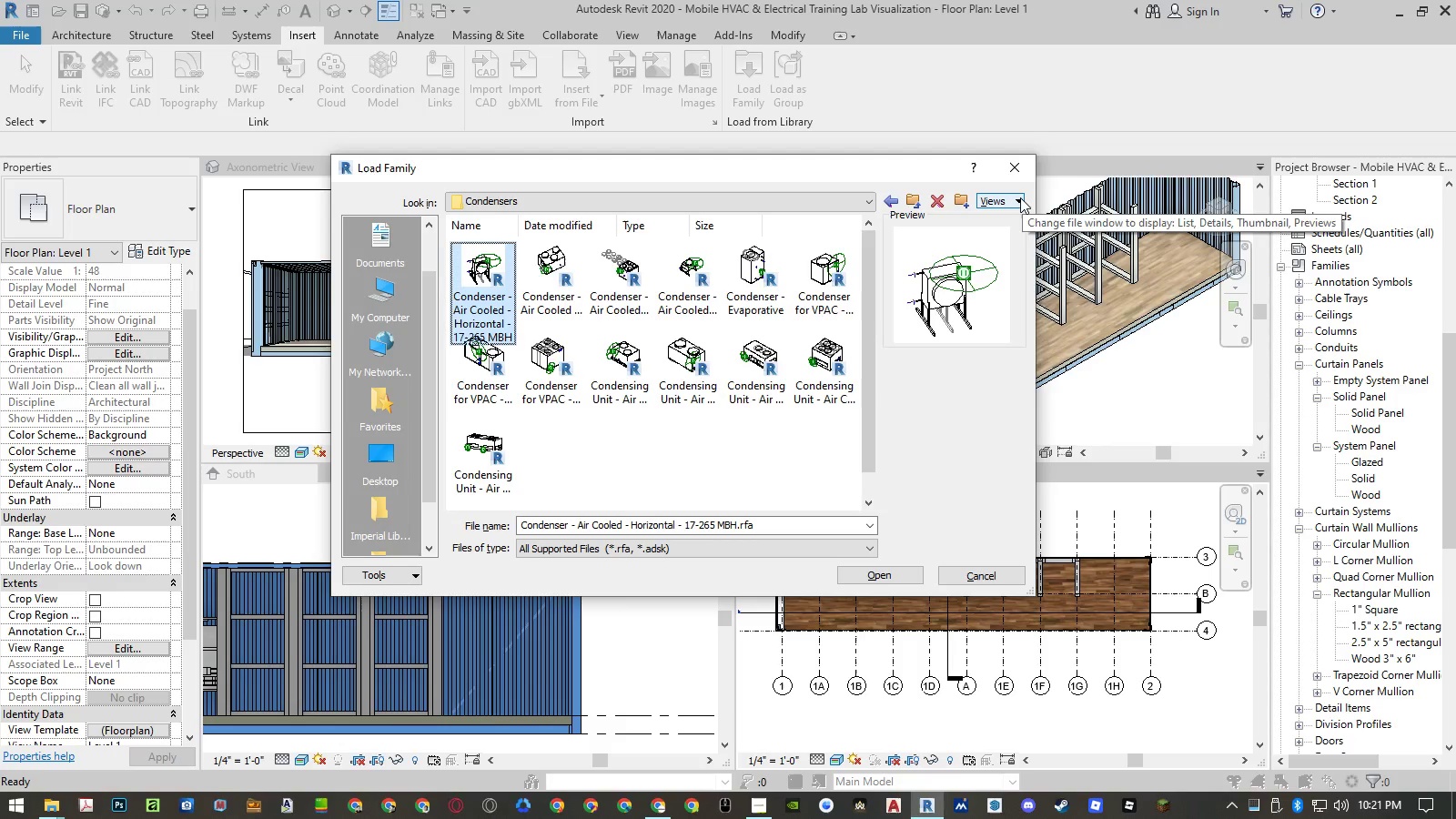 
left_click([560, 268])
 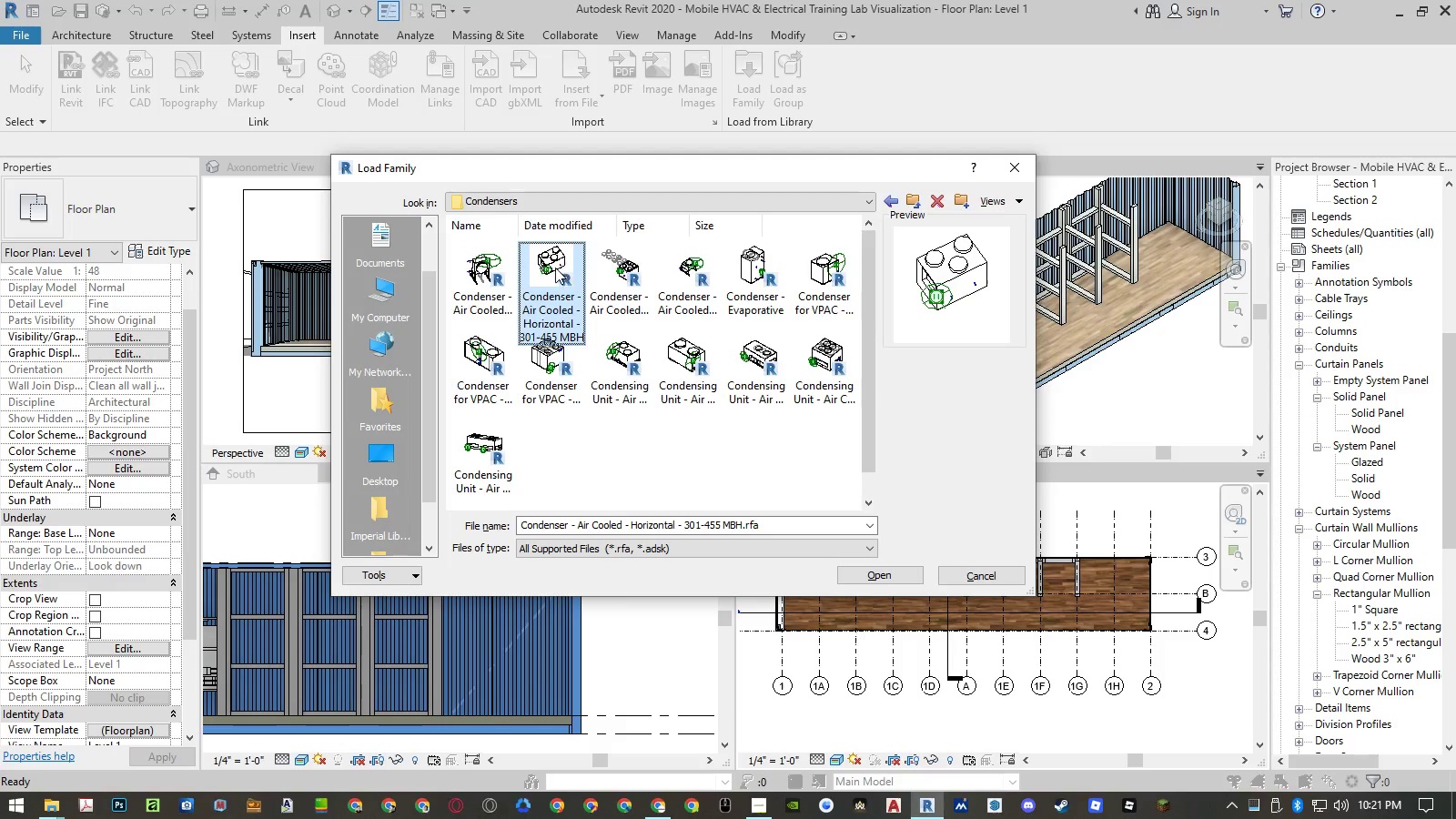 
left_click([482, 274])
 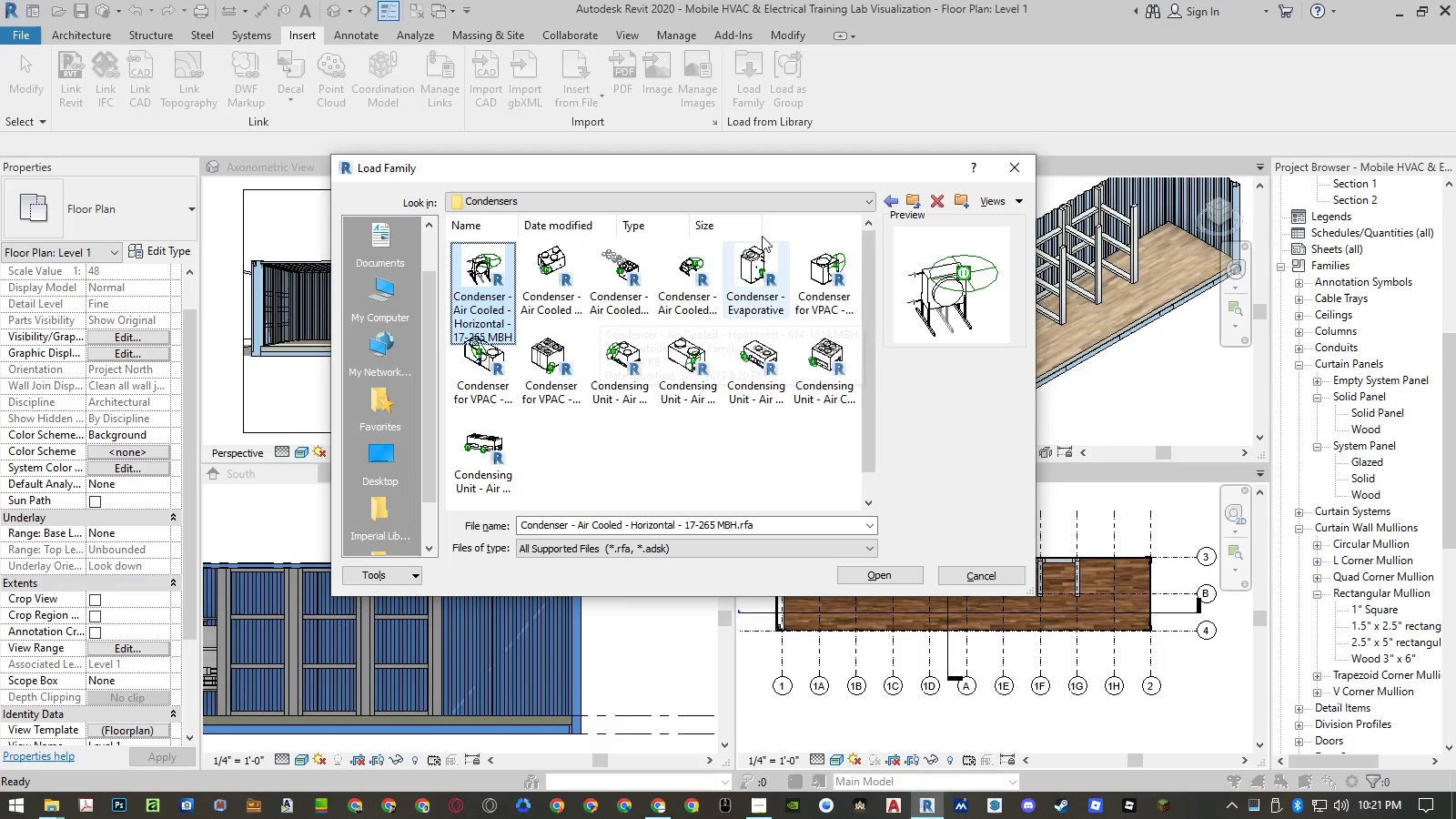 
left_click([774, 173])
 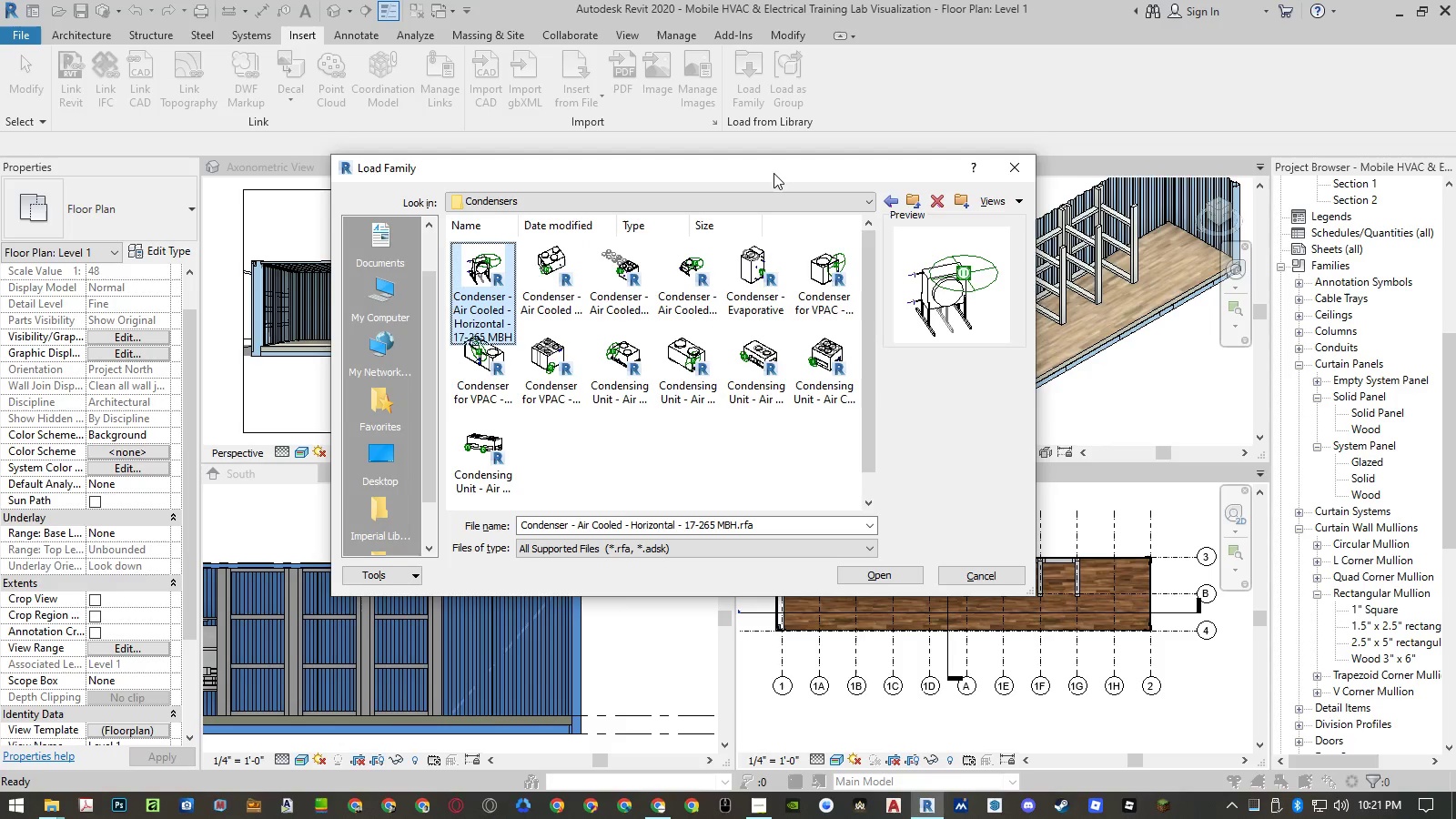 
hold_key(key=AltLeft, duration=1.25)
 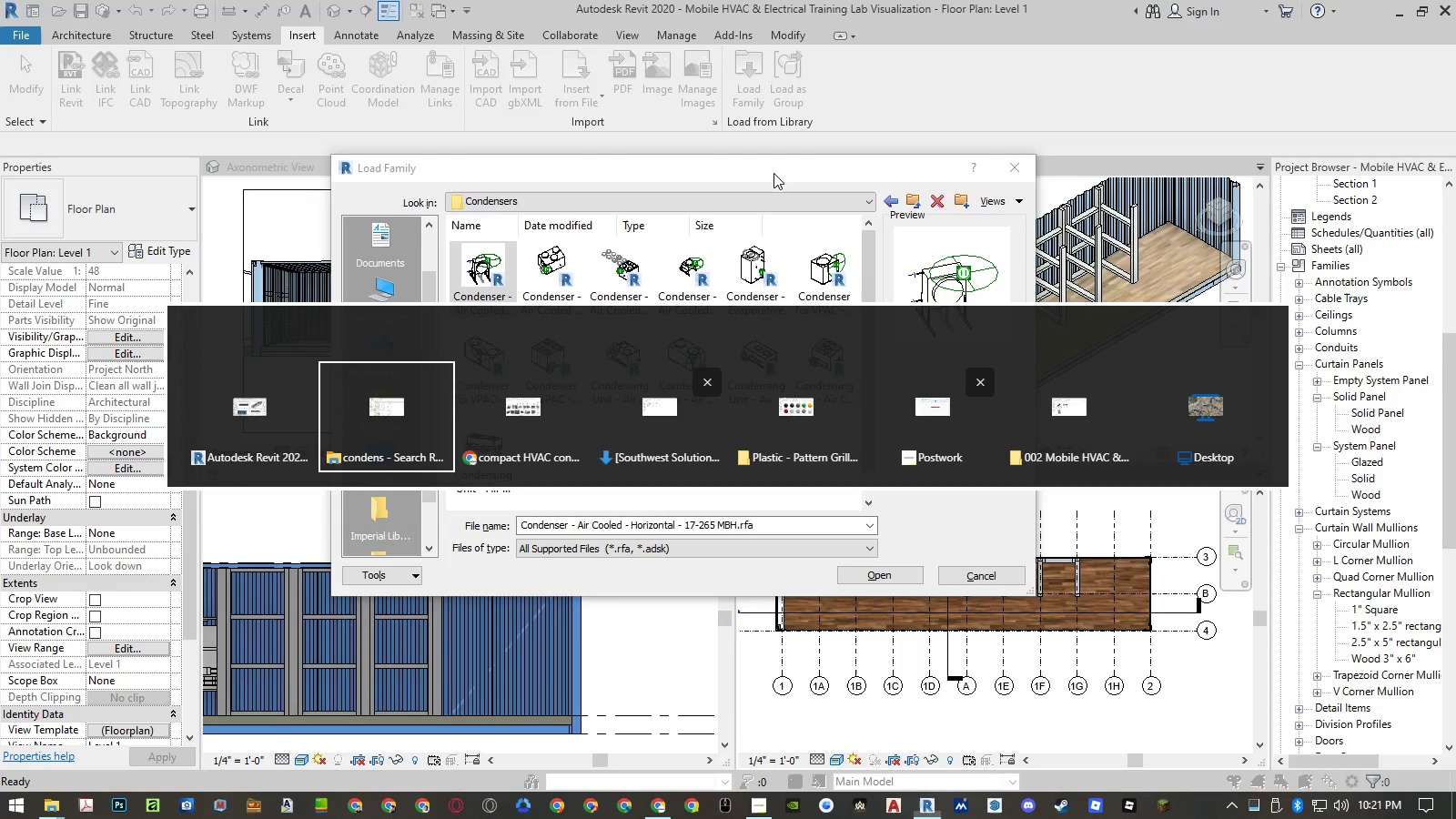 
hold_key(key=Tab, duration=6.22)
 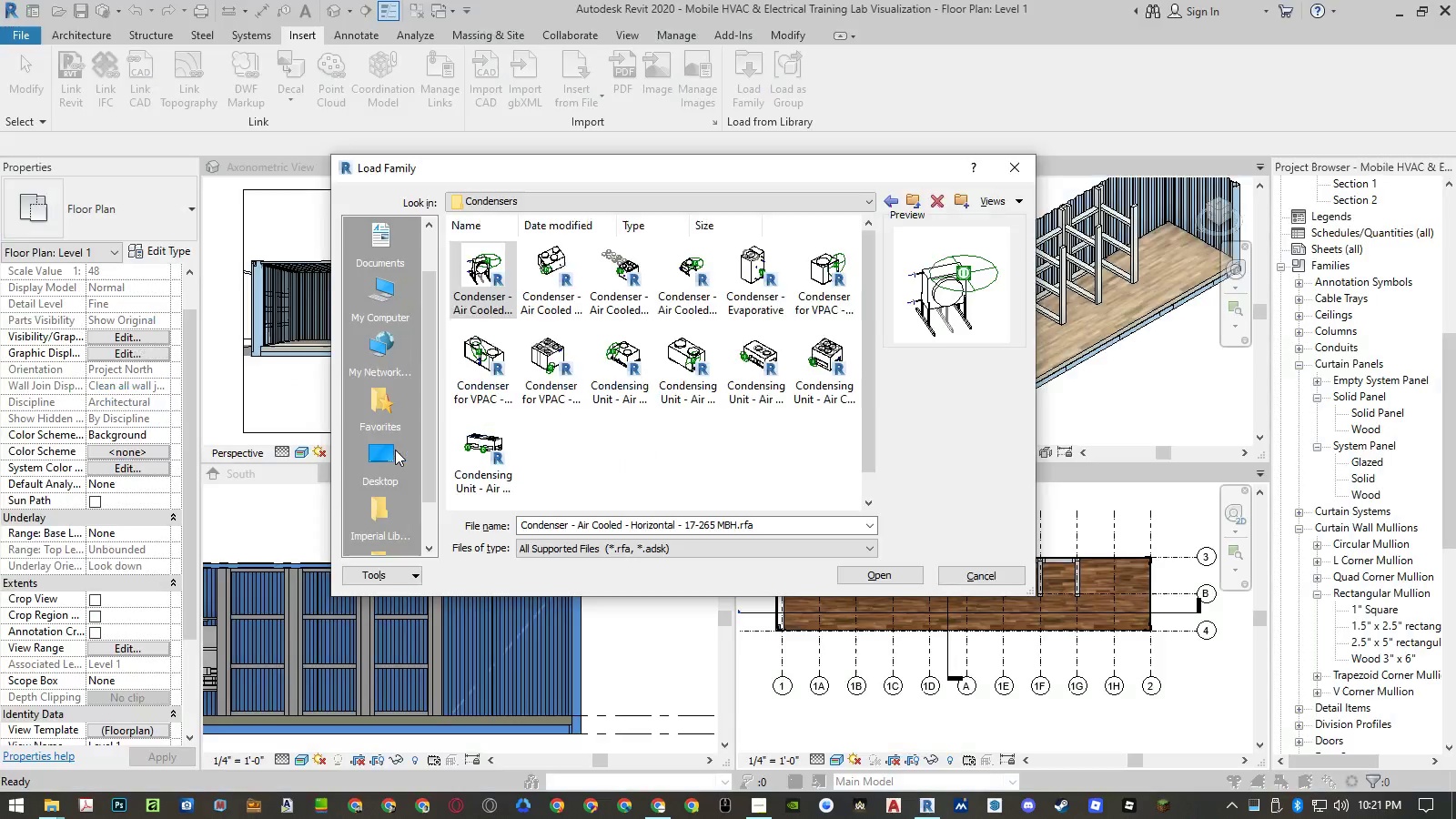 
hold_key(key=AltLeft, duration=4.25)
left_click([323, 9])
 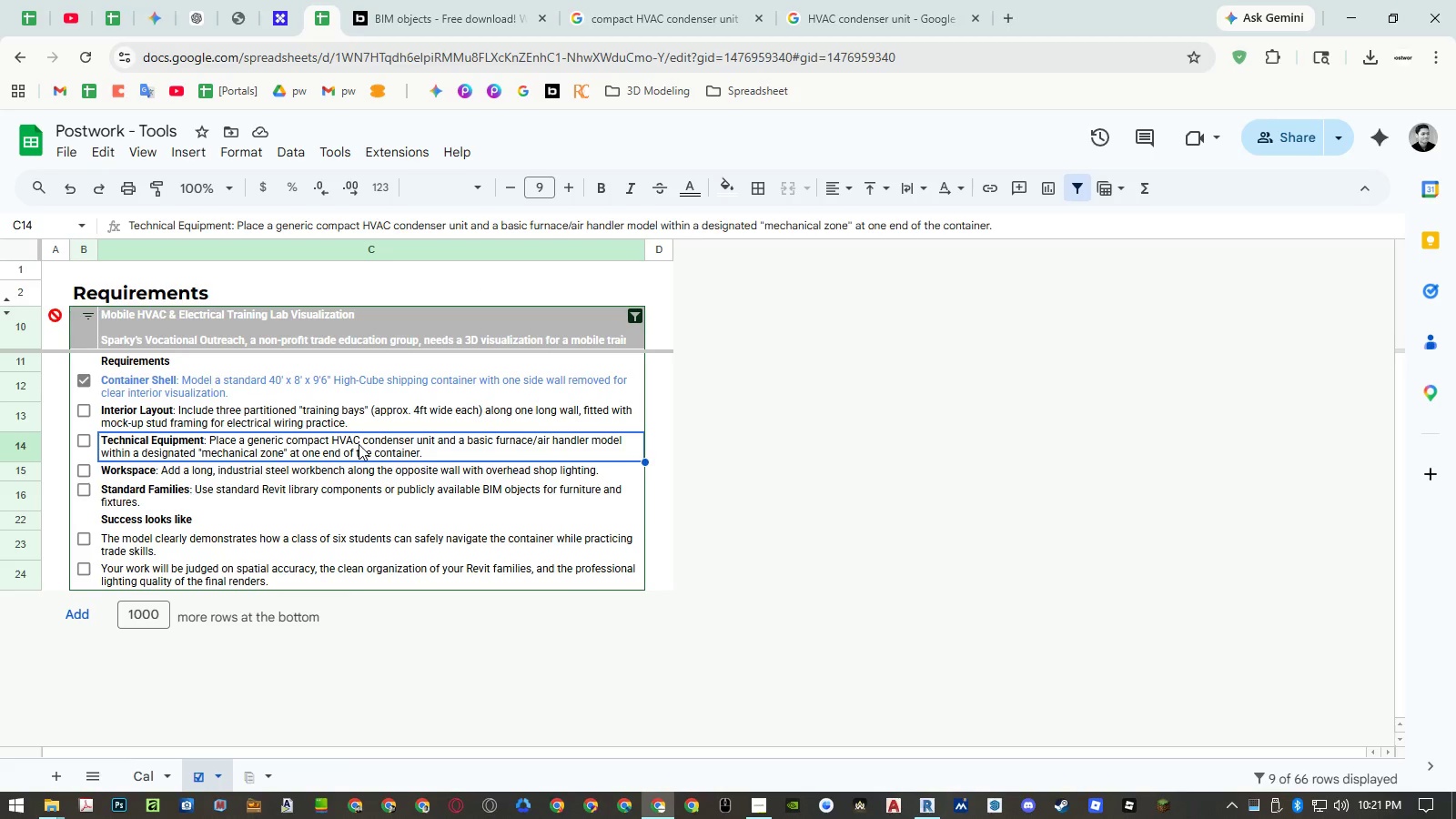 
left_click([545, 271])
 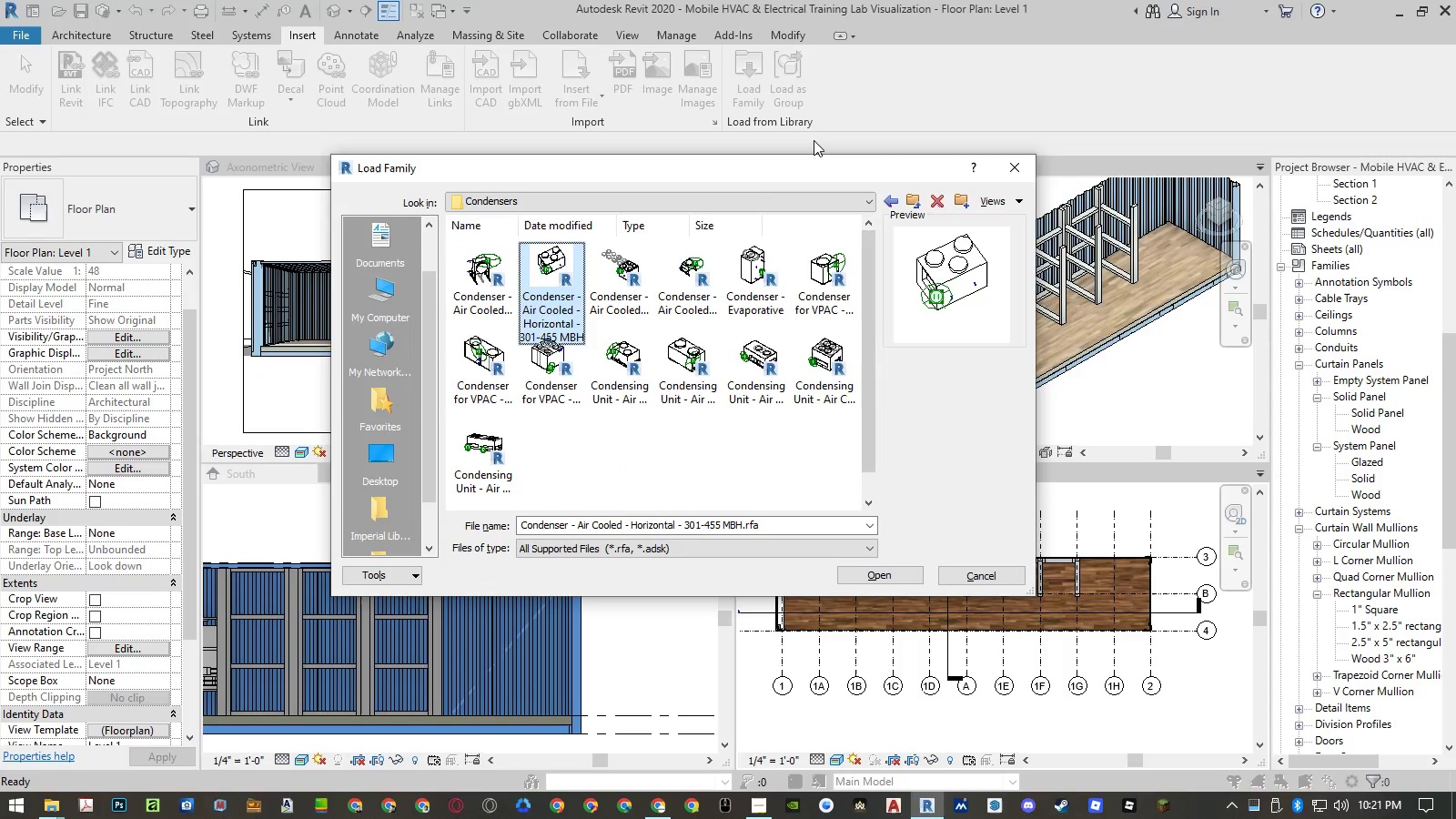 
key(ArrowRight)
 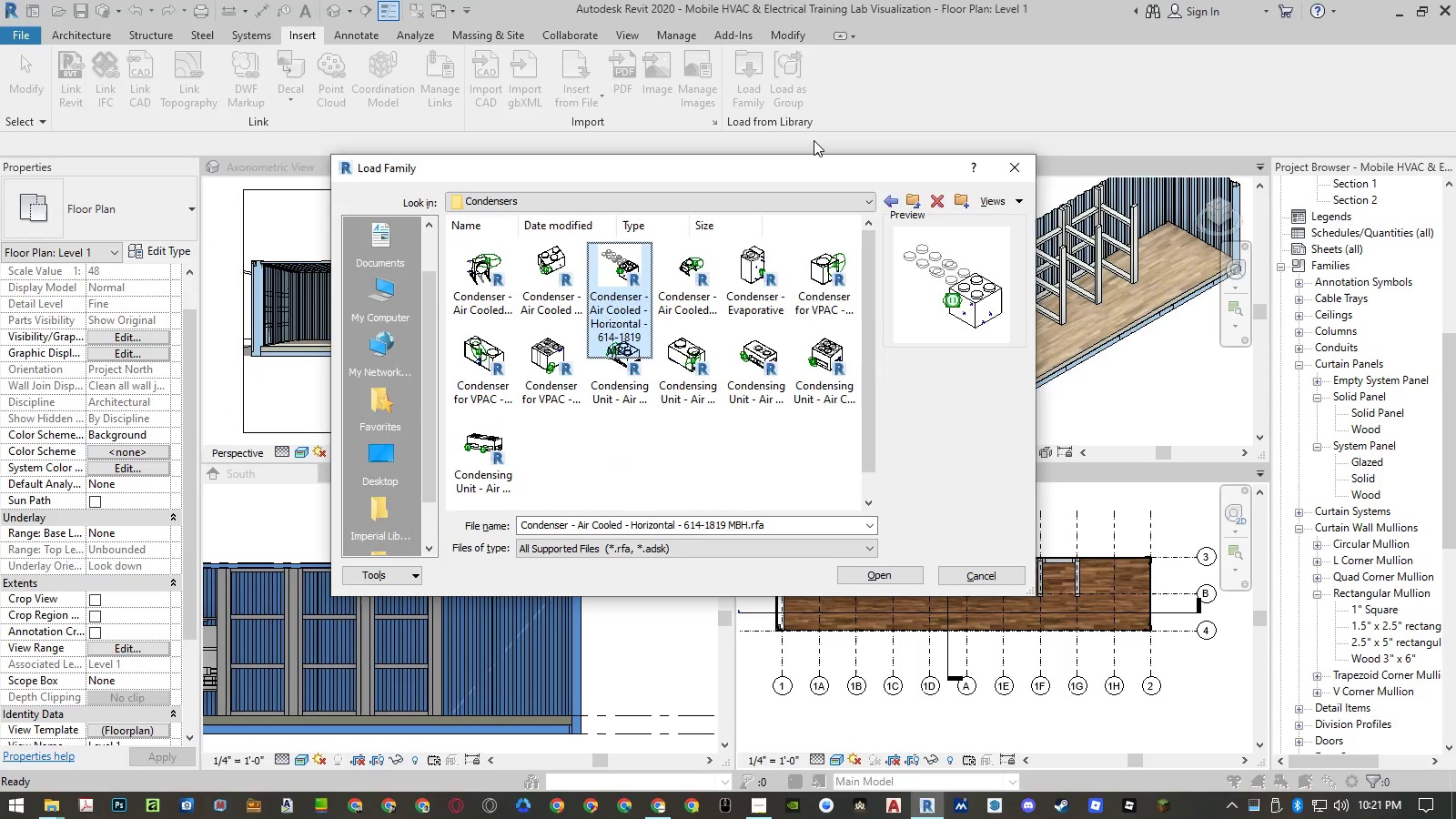 
key(ArrowRight)
 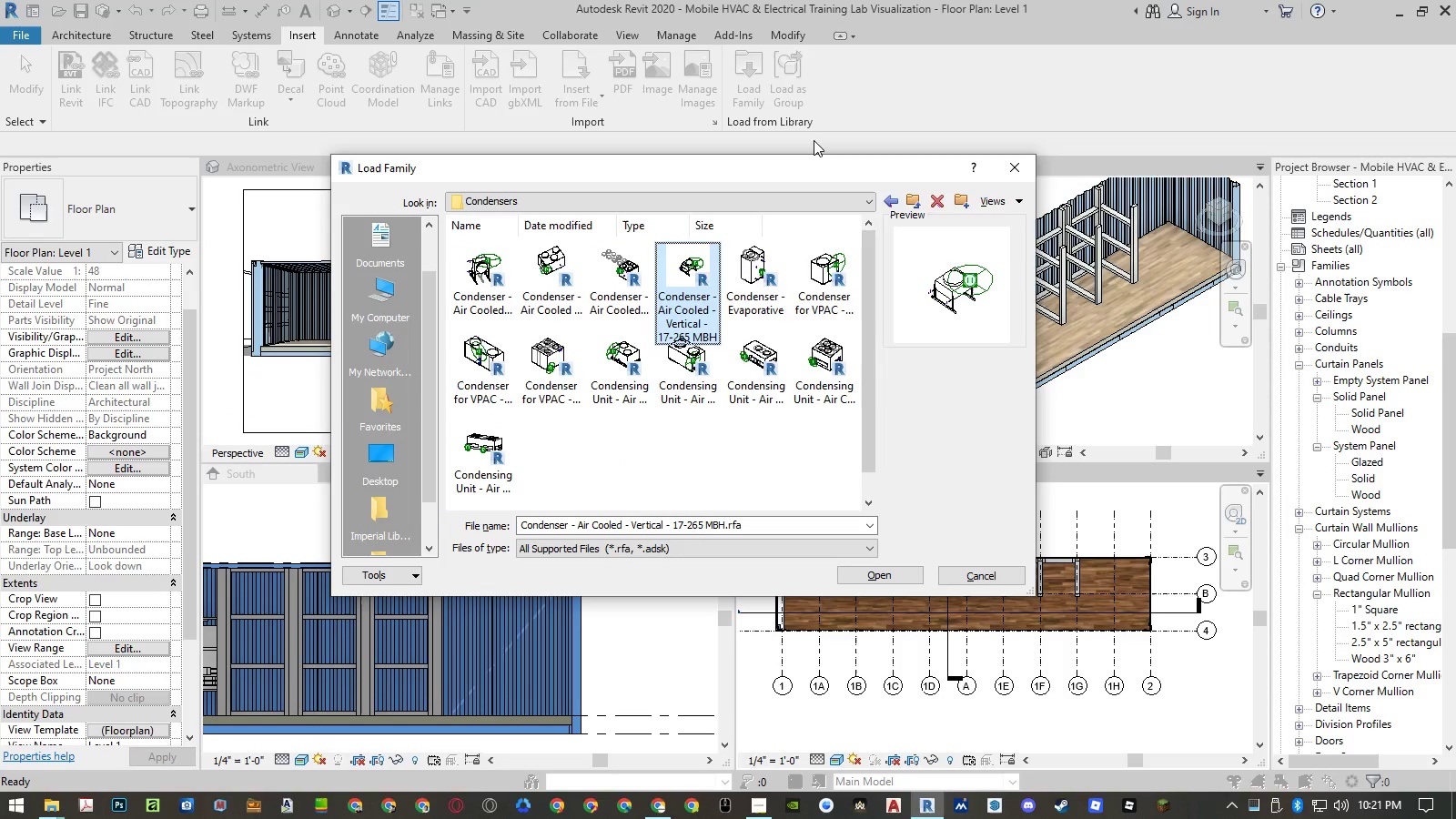 
key(ArrowRight)
 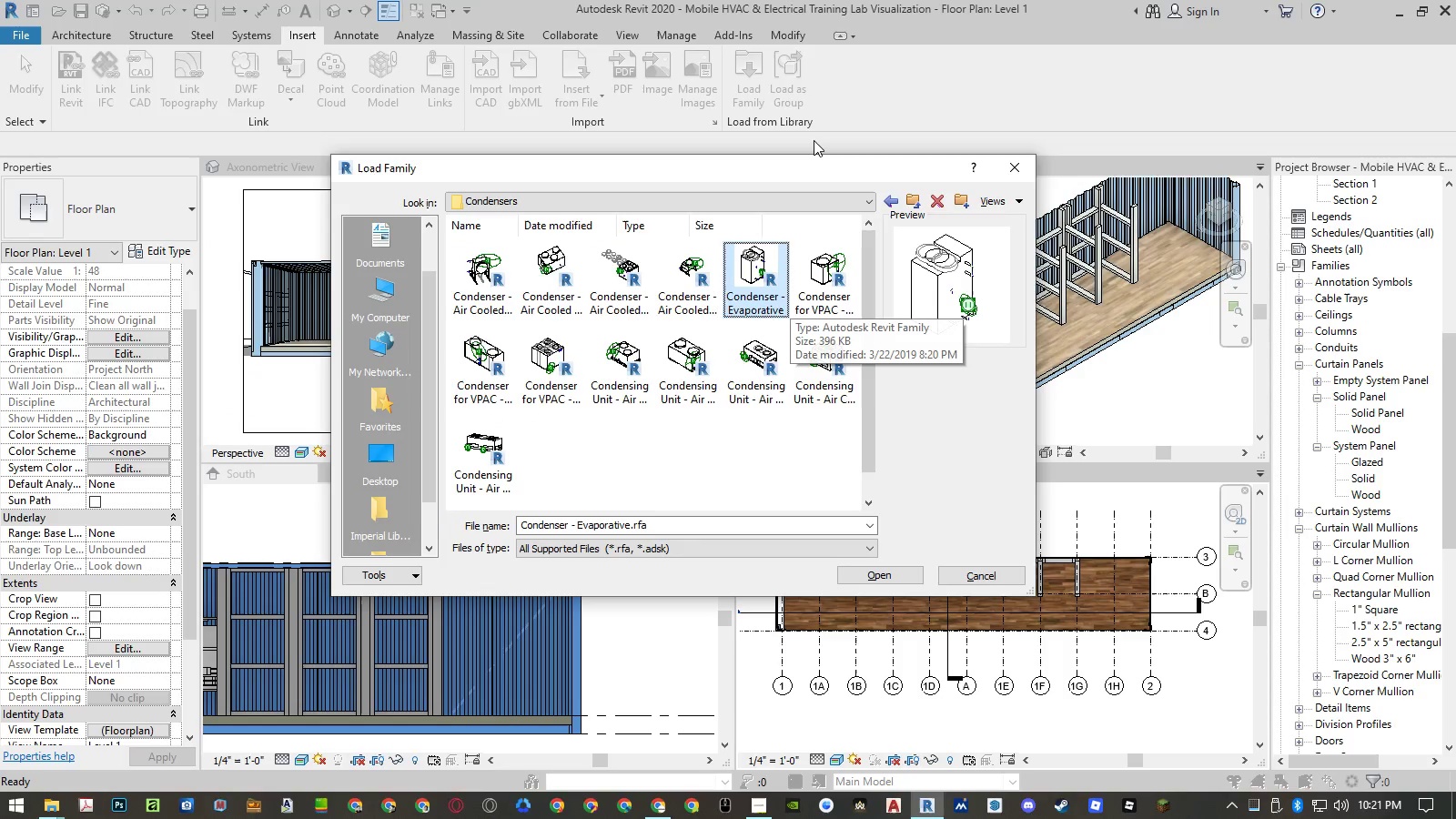 
key(ArrowRight)
 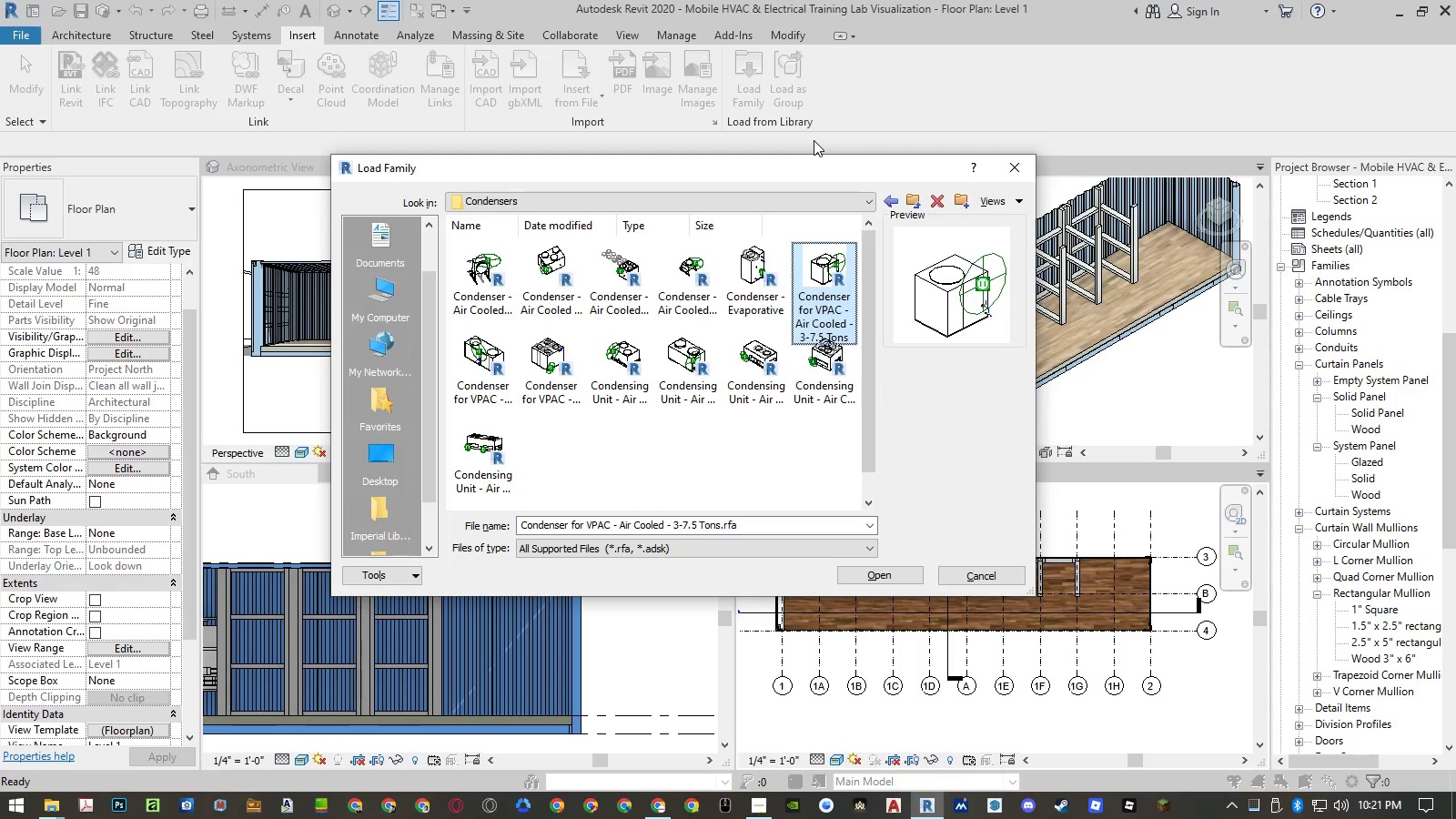 
key(ArrowDown)
 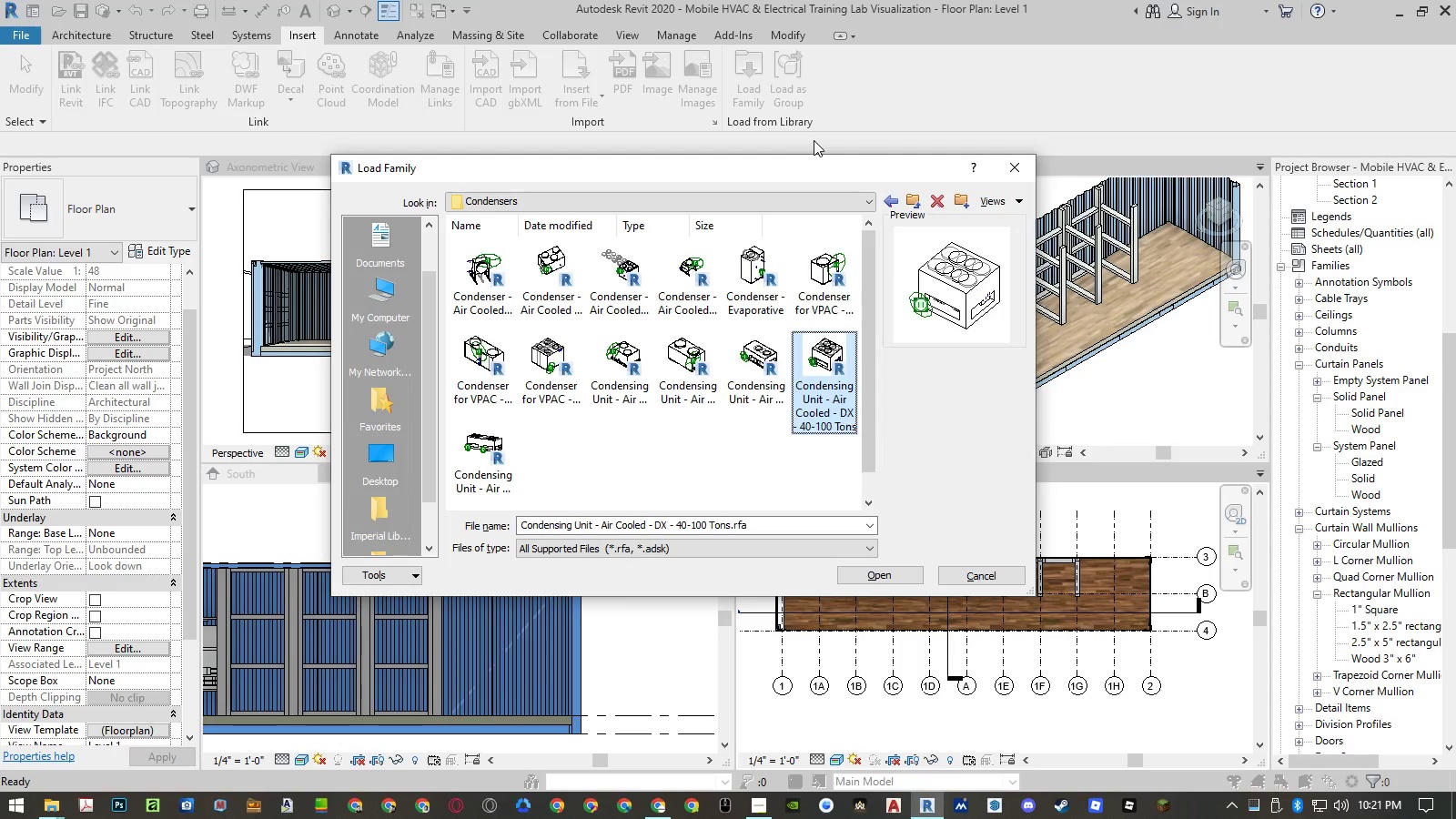 
key(ArrowLeft)
 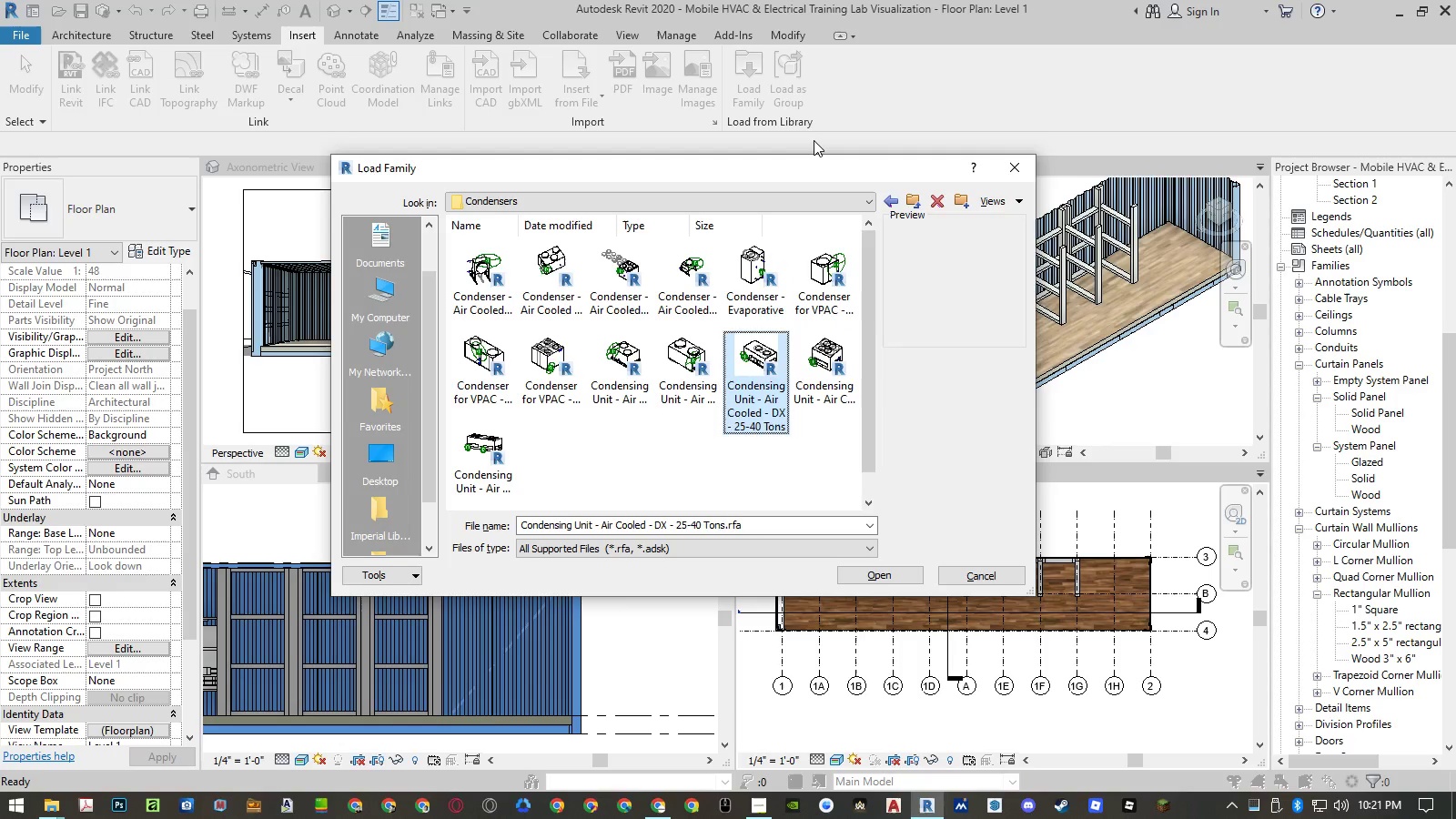 
key(ArrowLeft)
 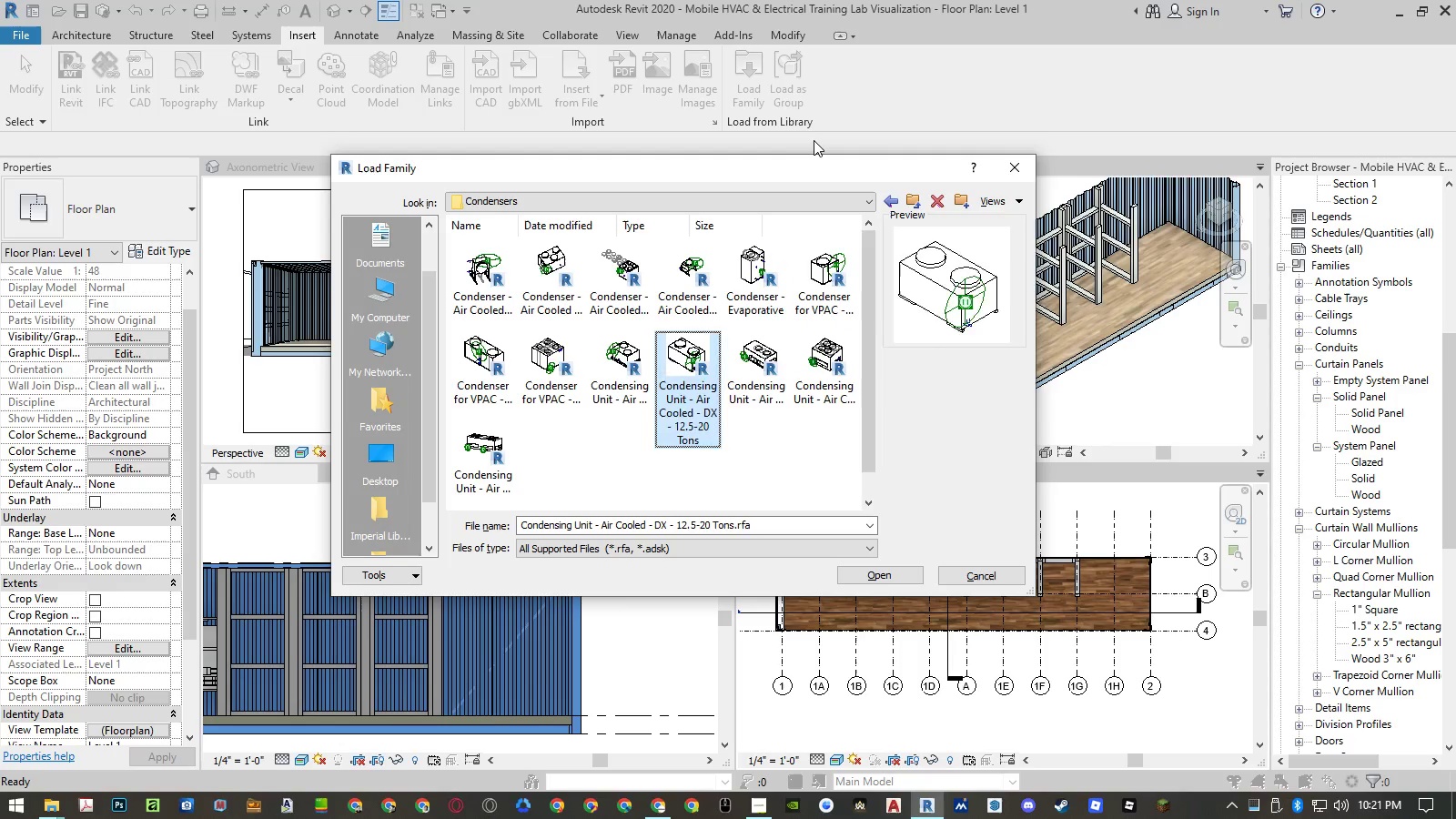 
key(ArrowLeft)
 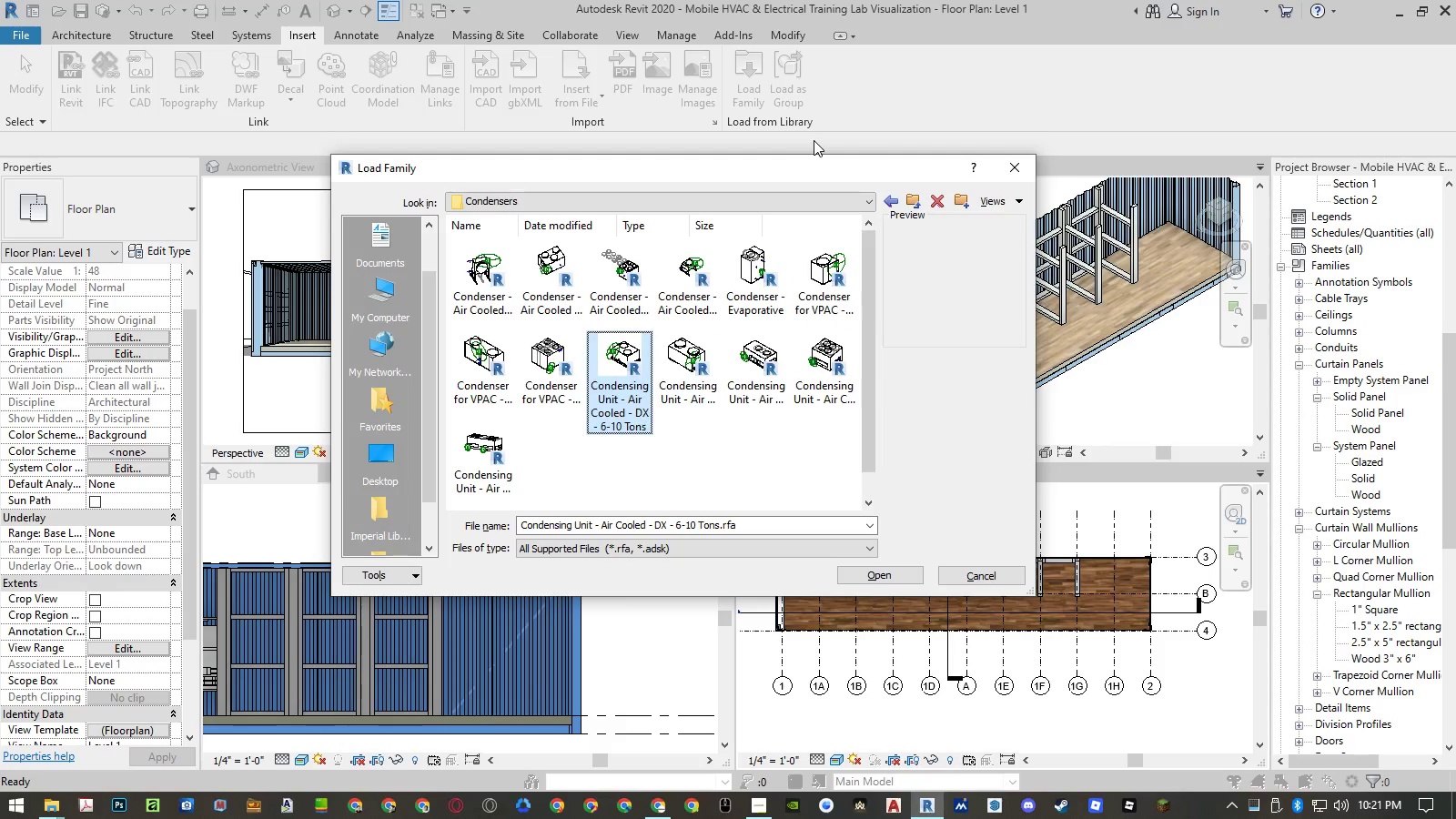 
key(ArrowLeft)
 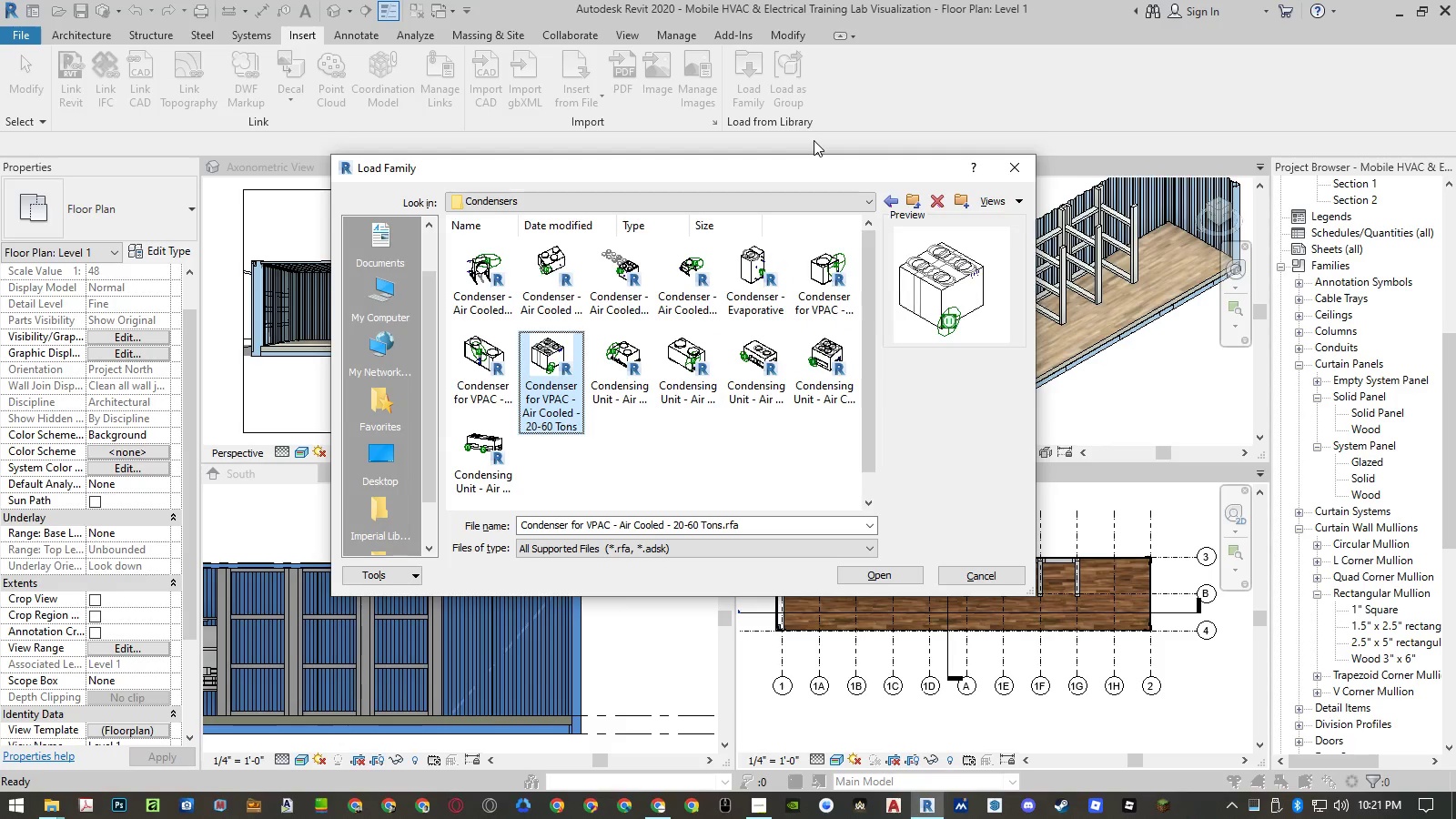 
key(ArrowLeft)
 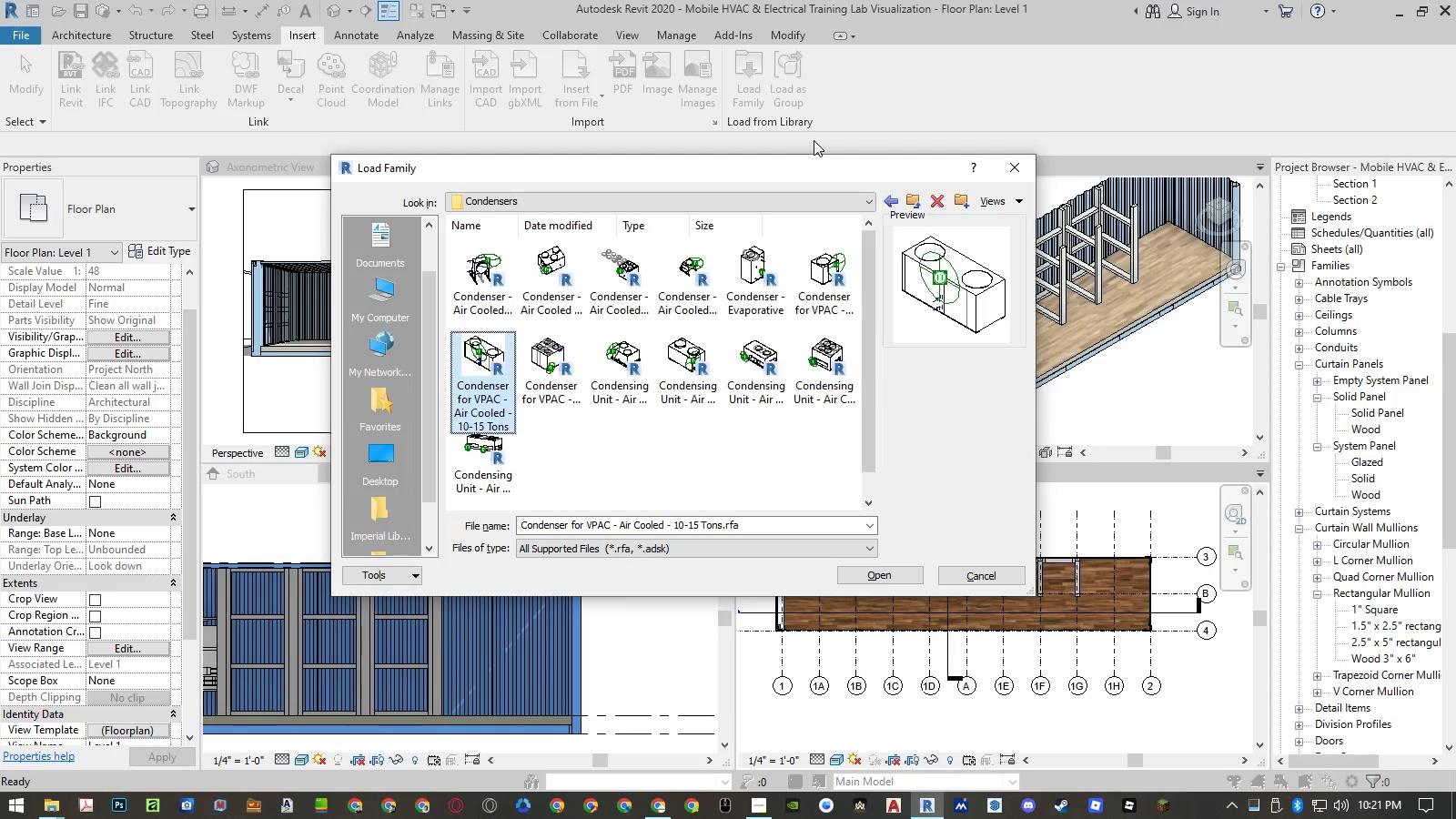 
key(ArrowDown)
 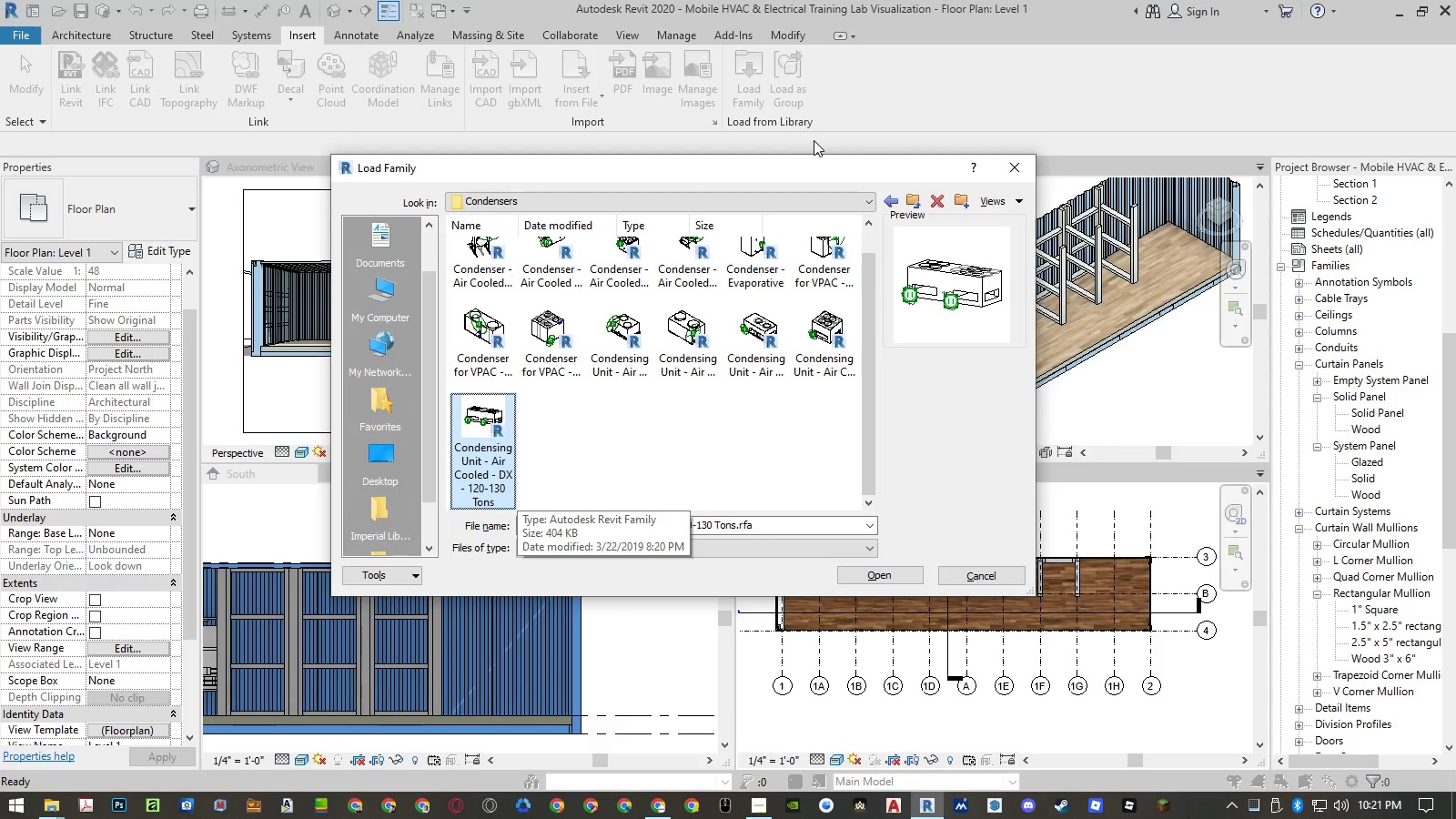 
key(ArrowUp)
 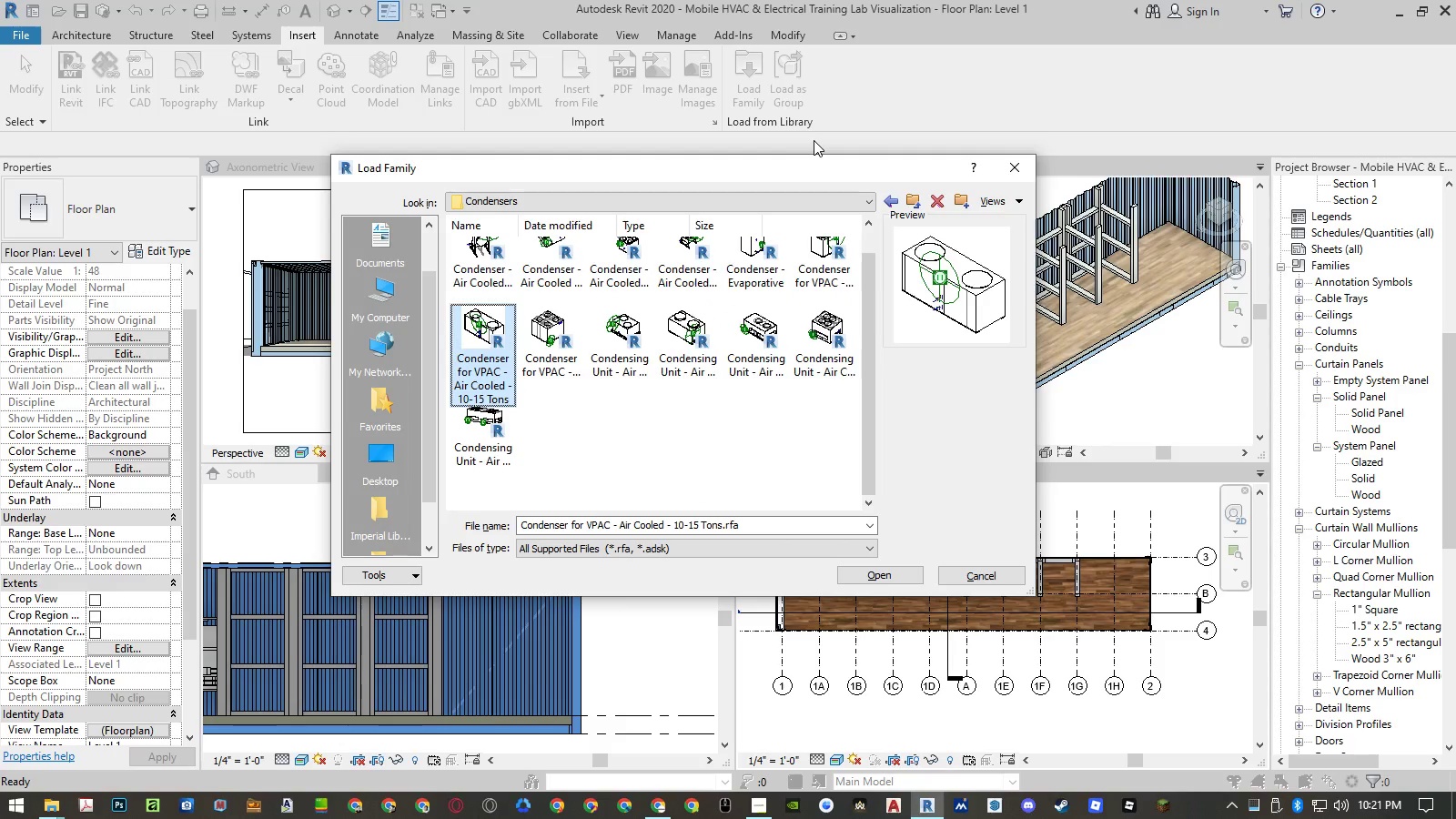 
key(ArrowUp)
 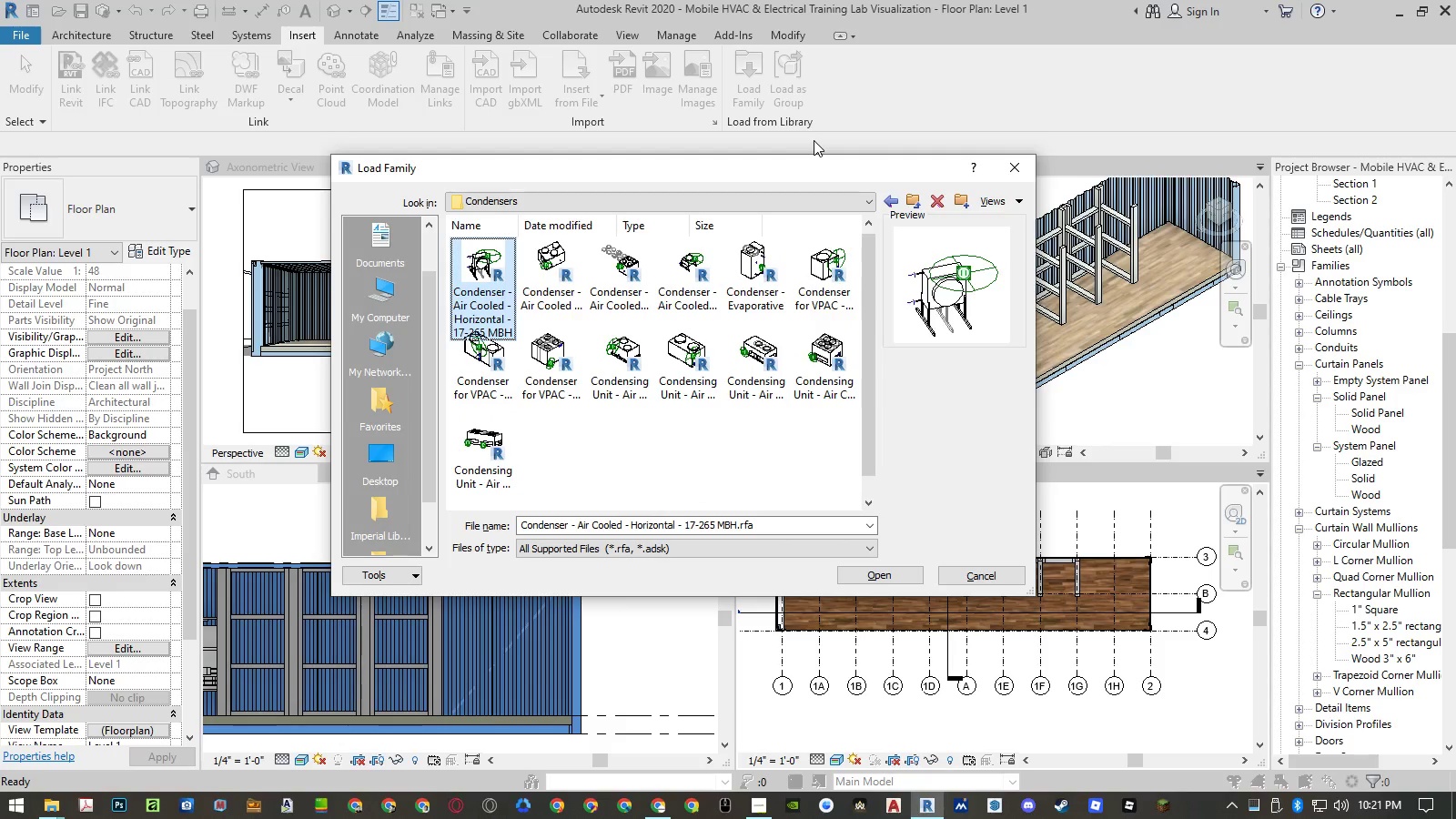 
key(ArrowRight)
 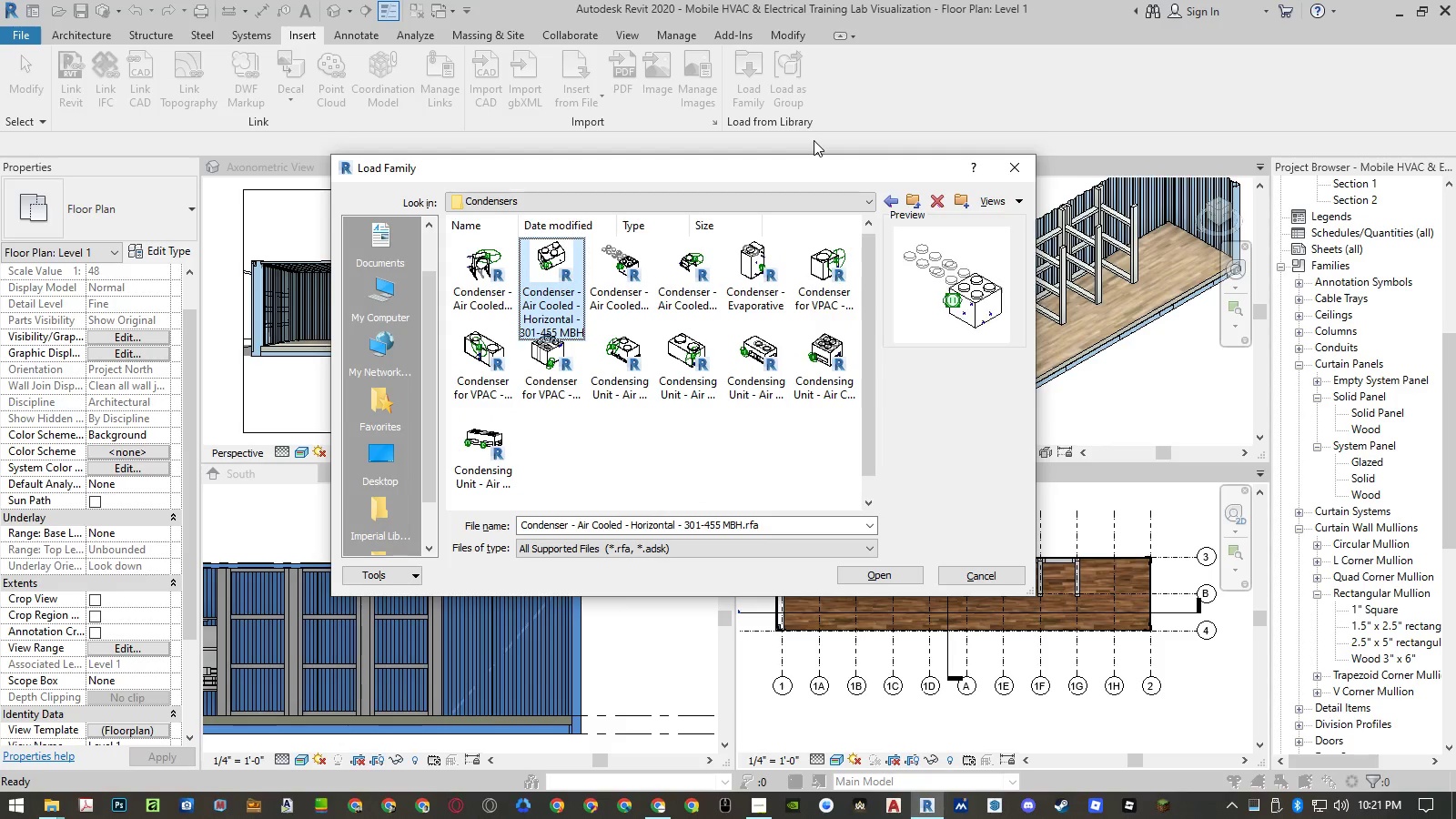 
key(ArrowRight)
 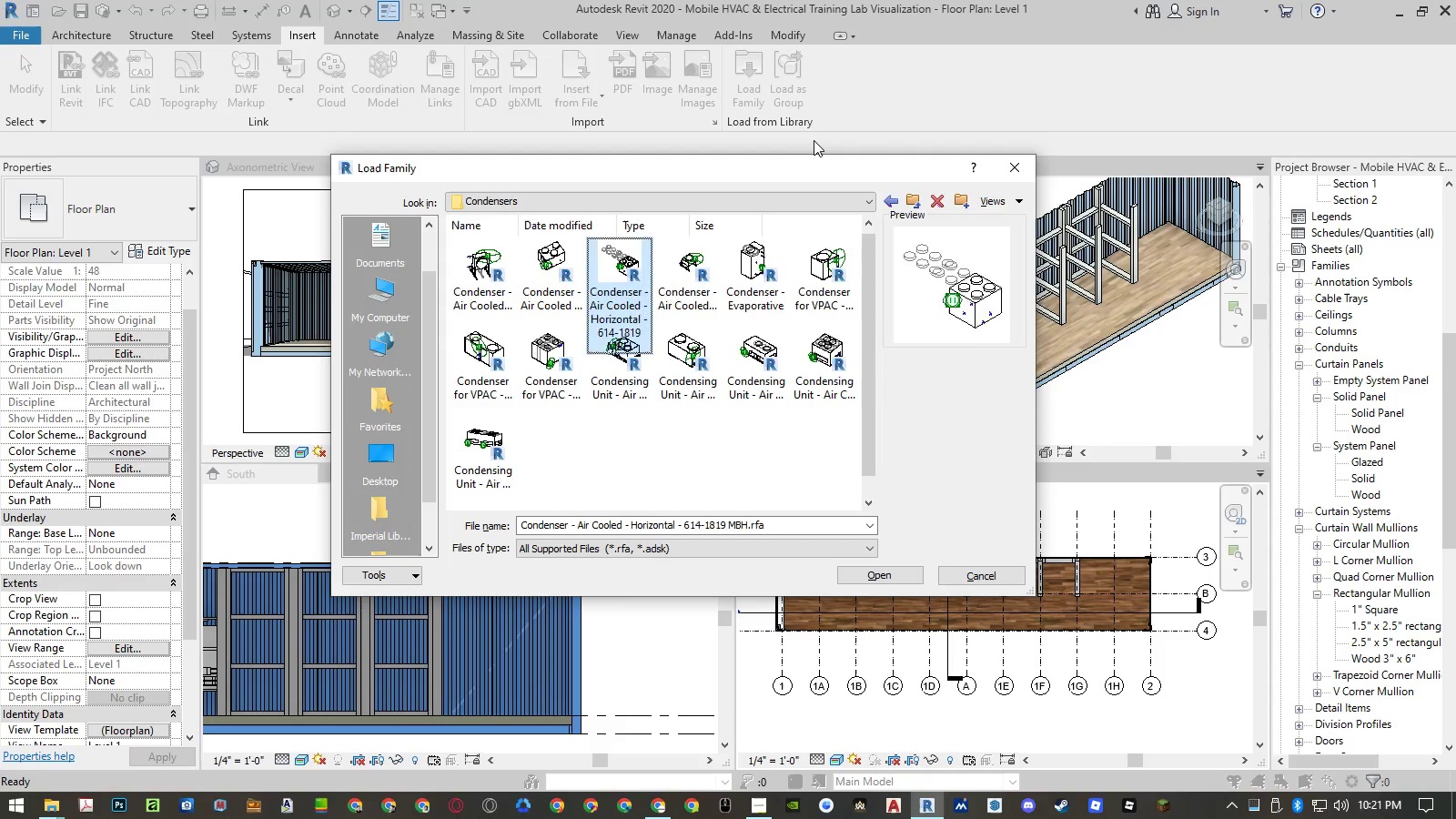 
key(ArrowRight)
 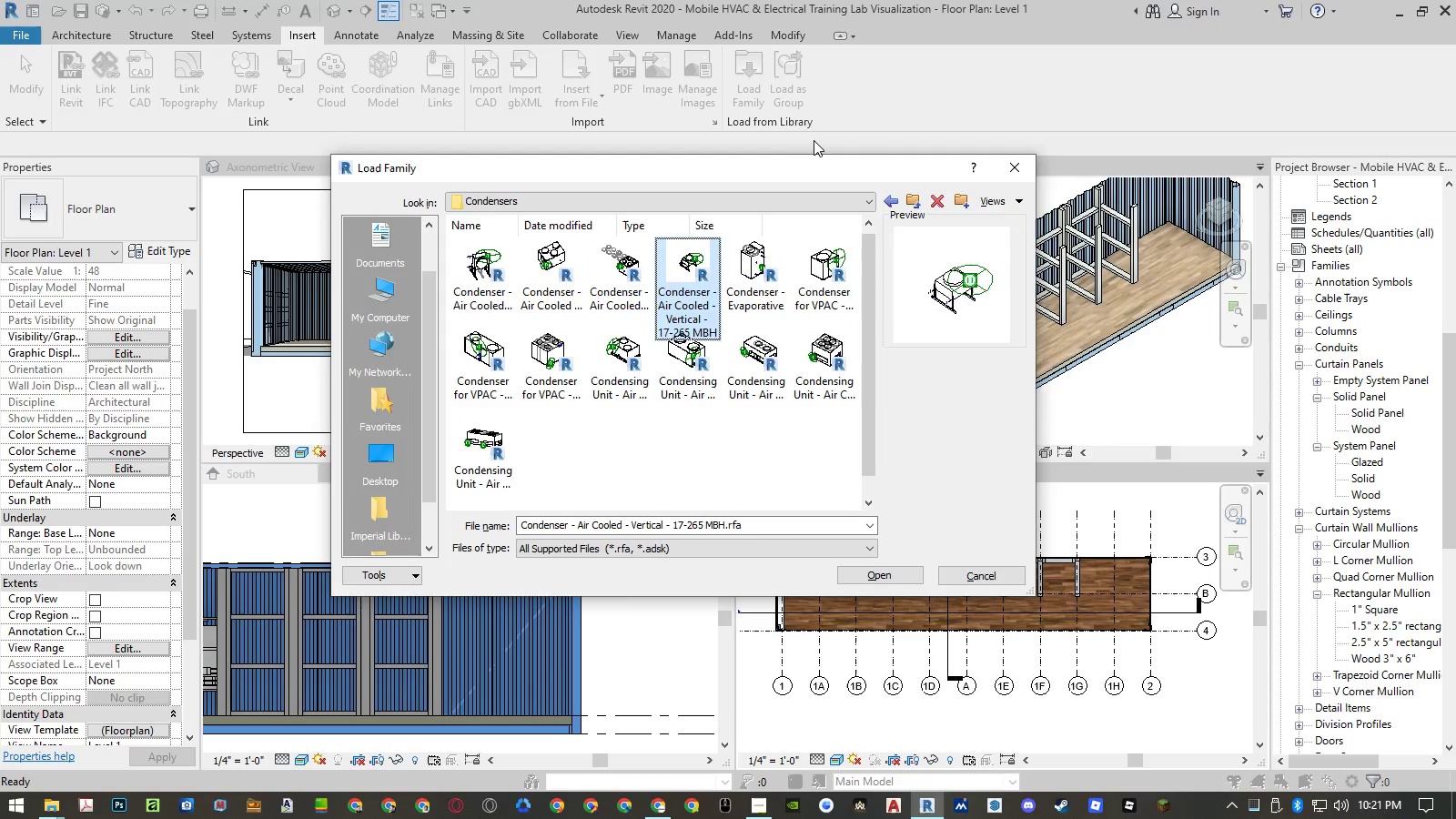 
key(ArrowRight)
 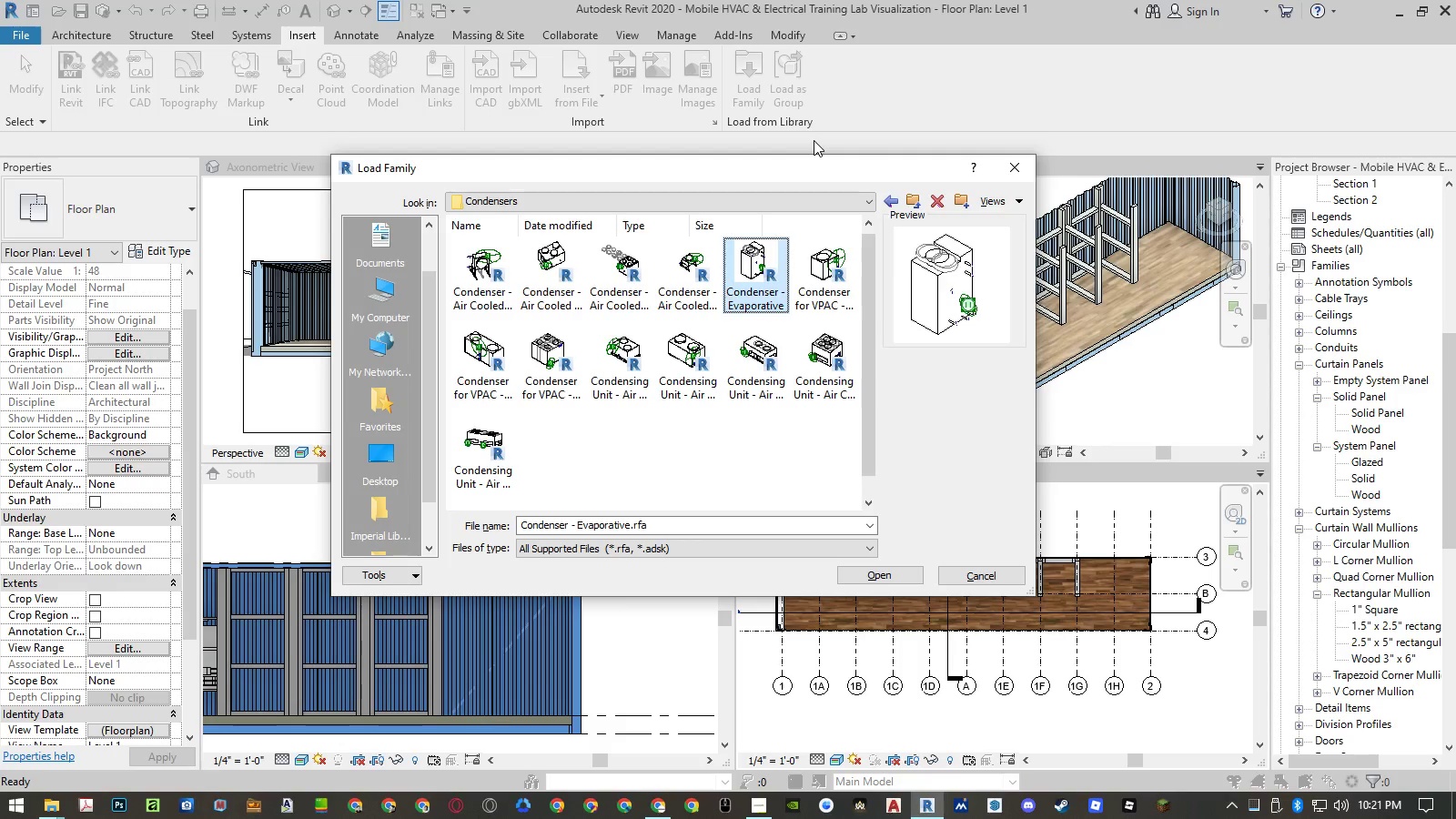 
key(ArrowRight)
 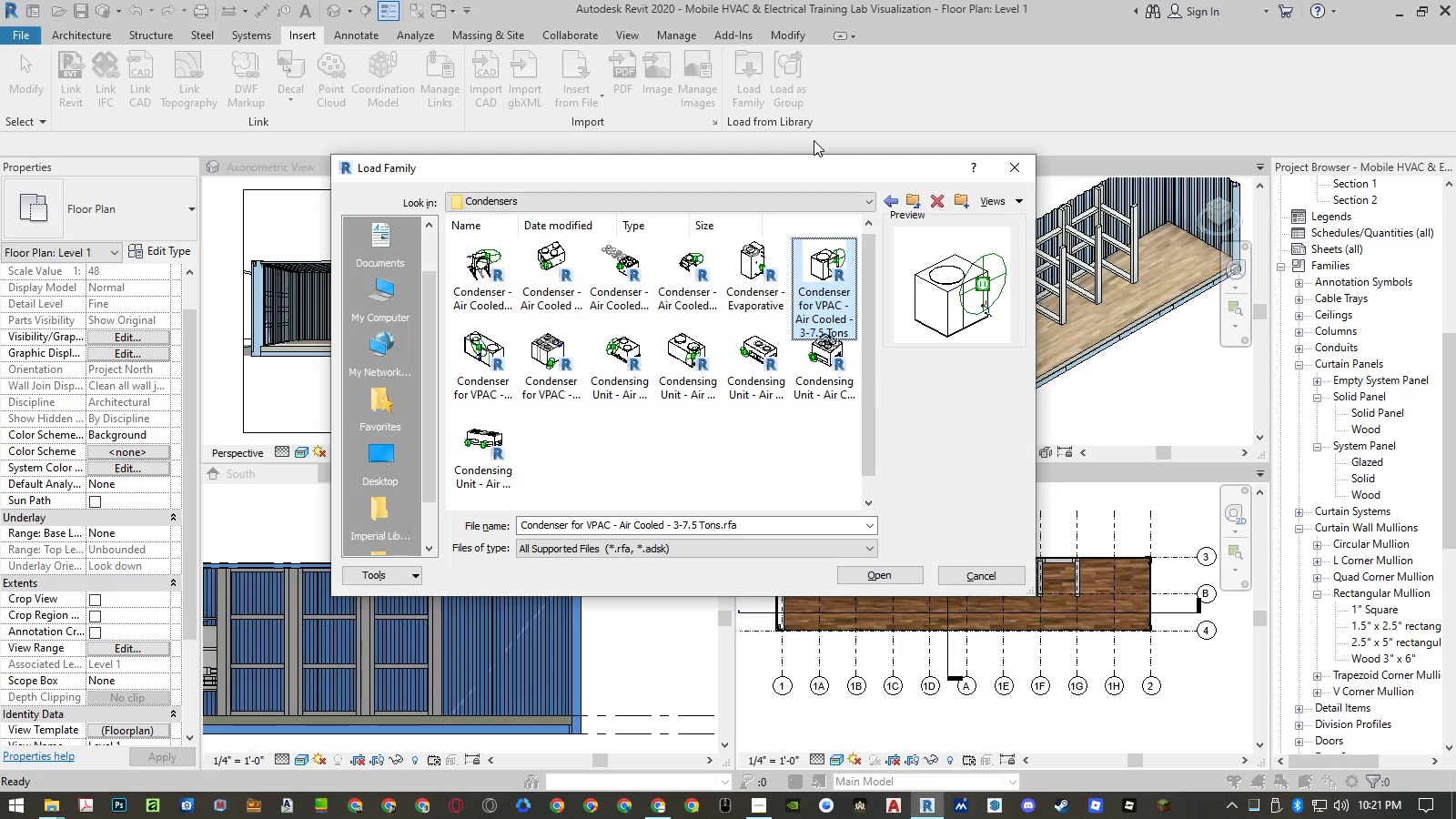 
key(ArrowRight)
 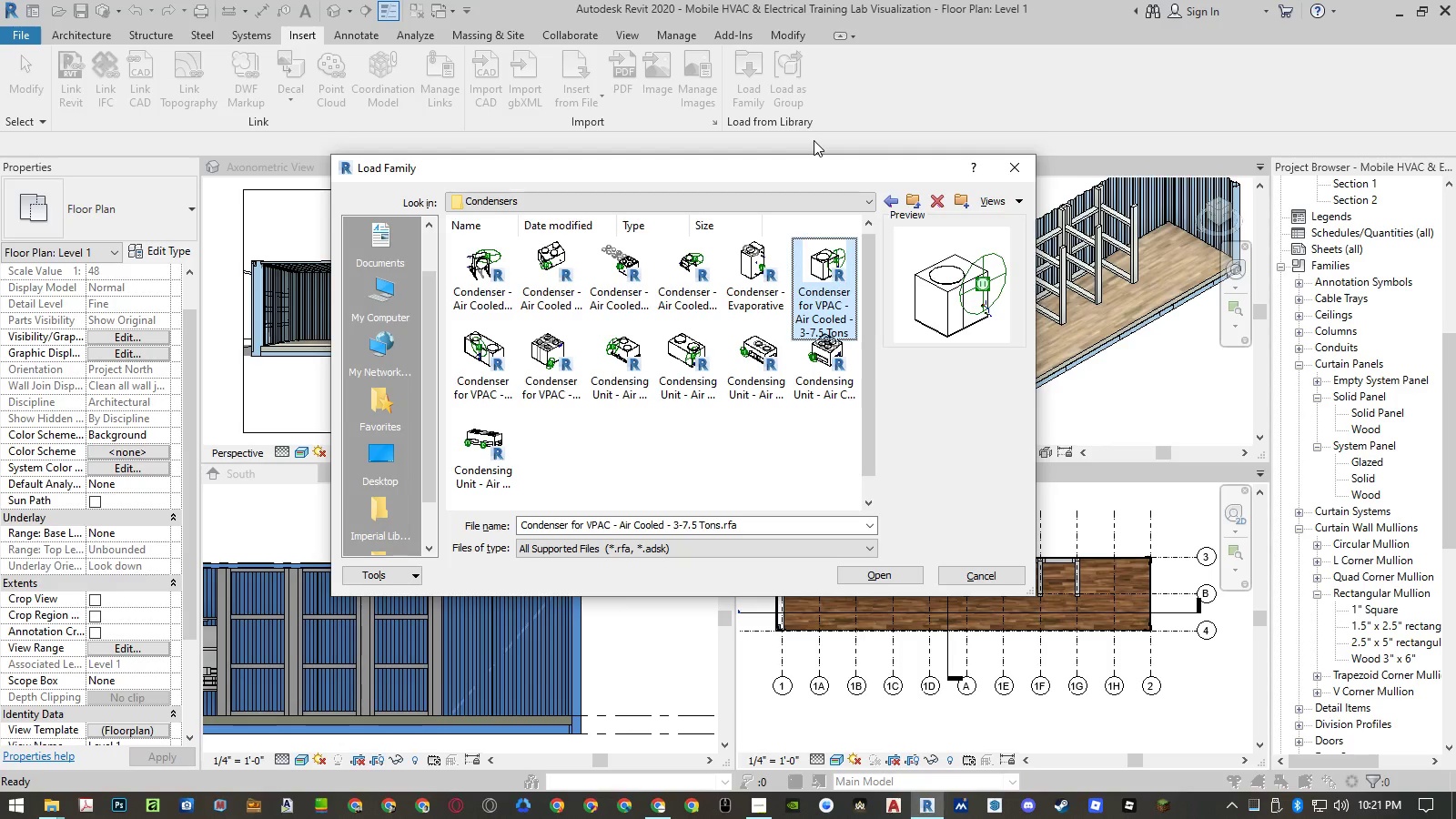 
key(ArrowDown)
 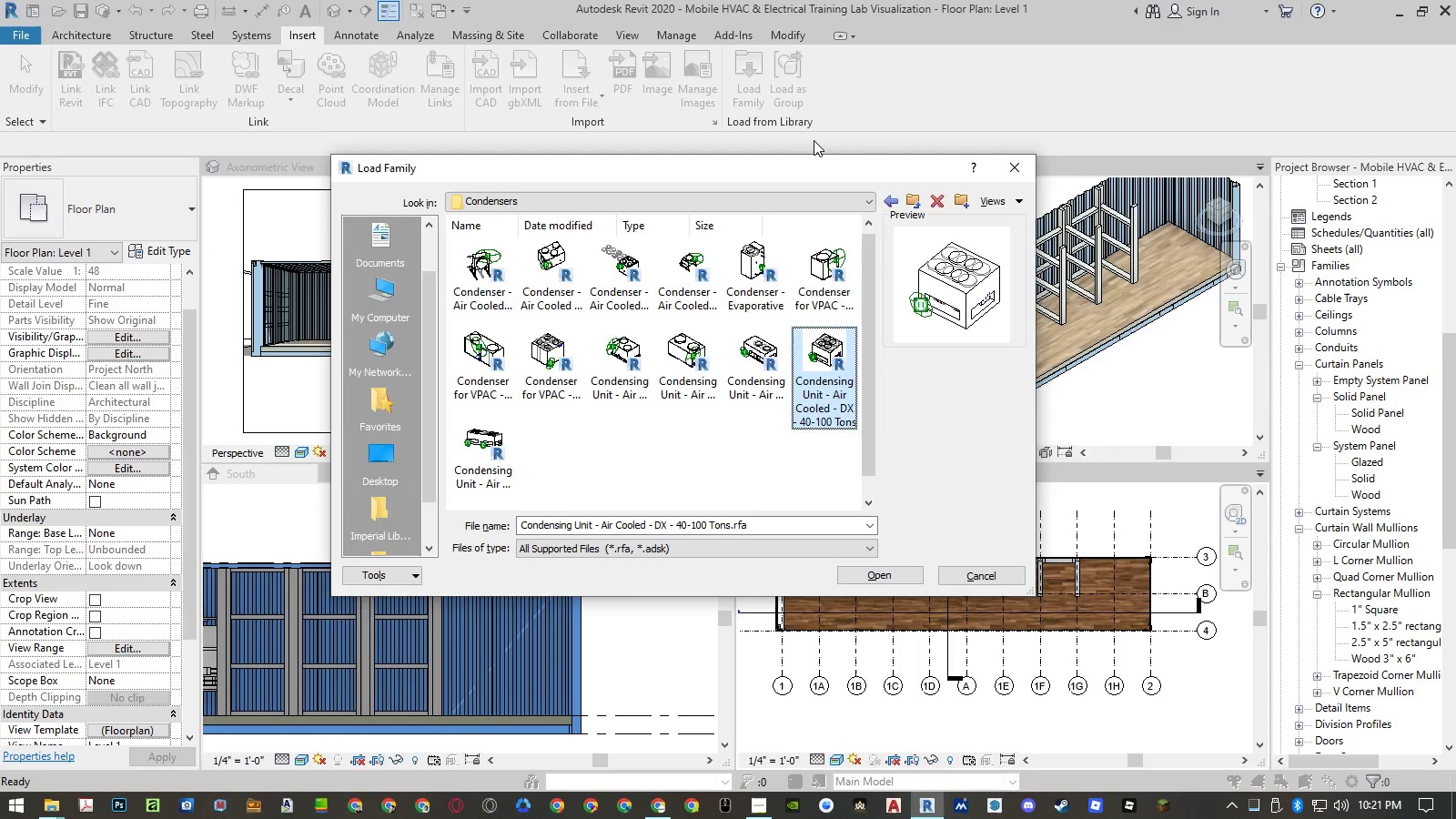 
key(ArrowLeft)
 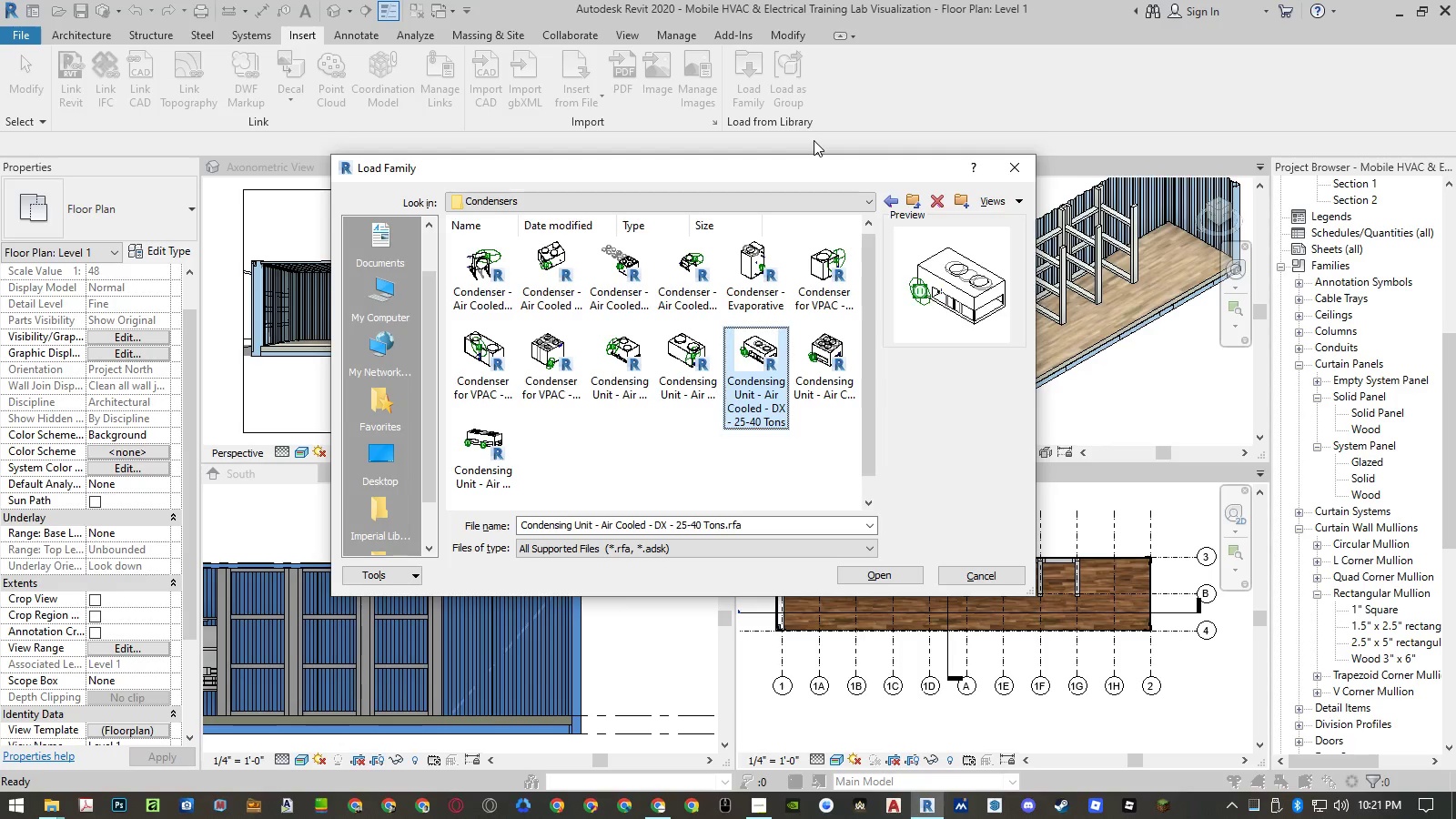 
key(ArrowLeft)
 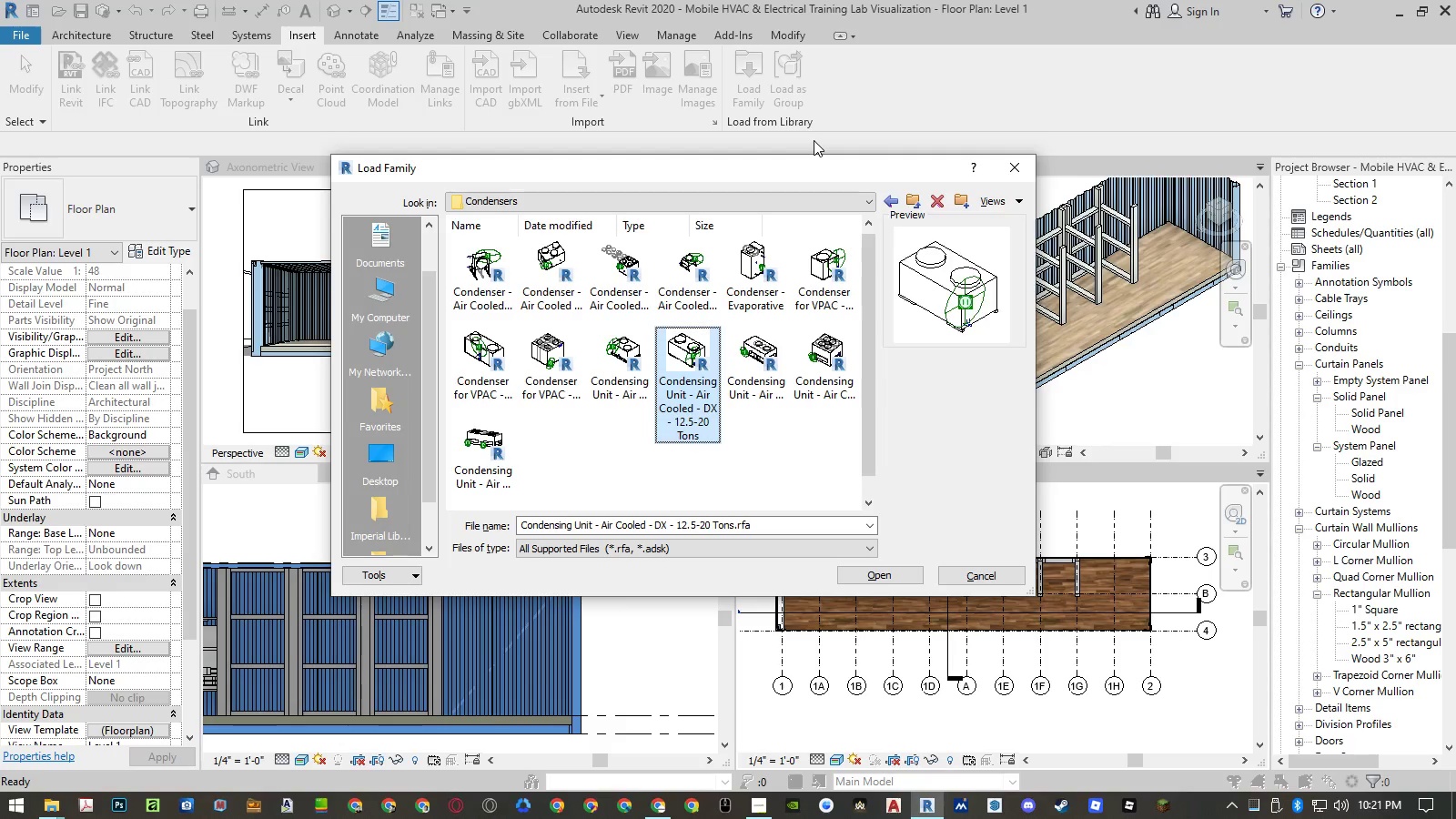 
key(ArrowLeft)
 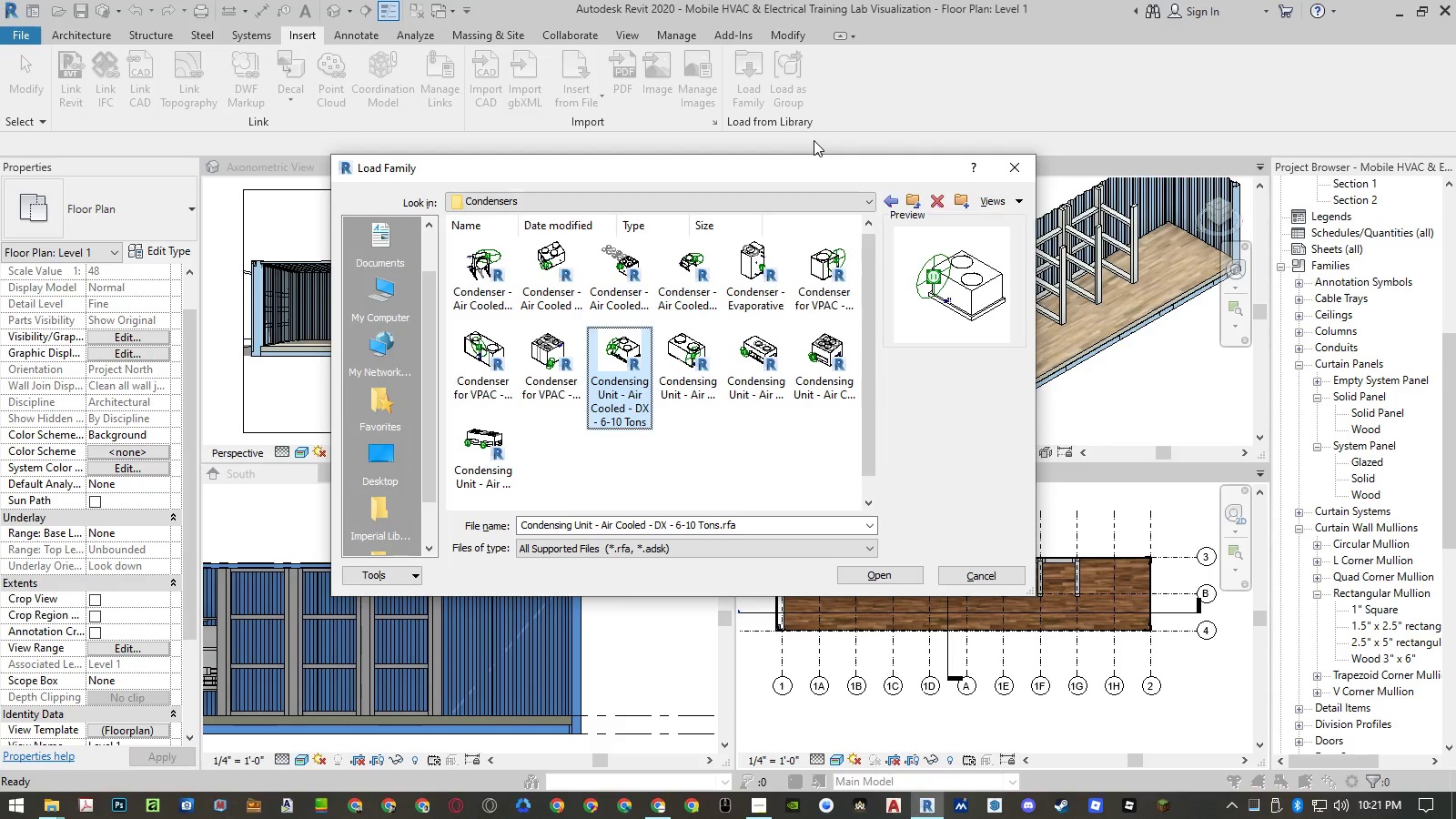 
key(ArrowLeft)
 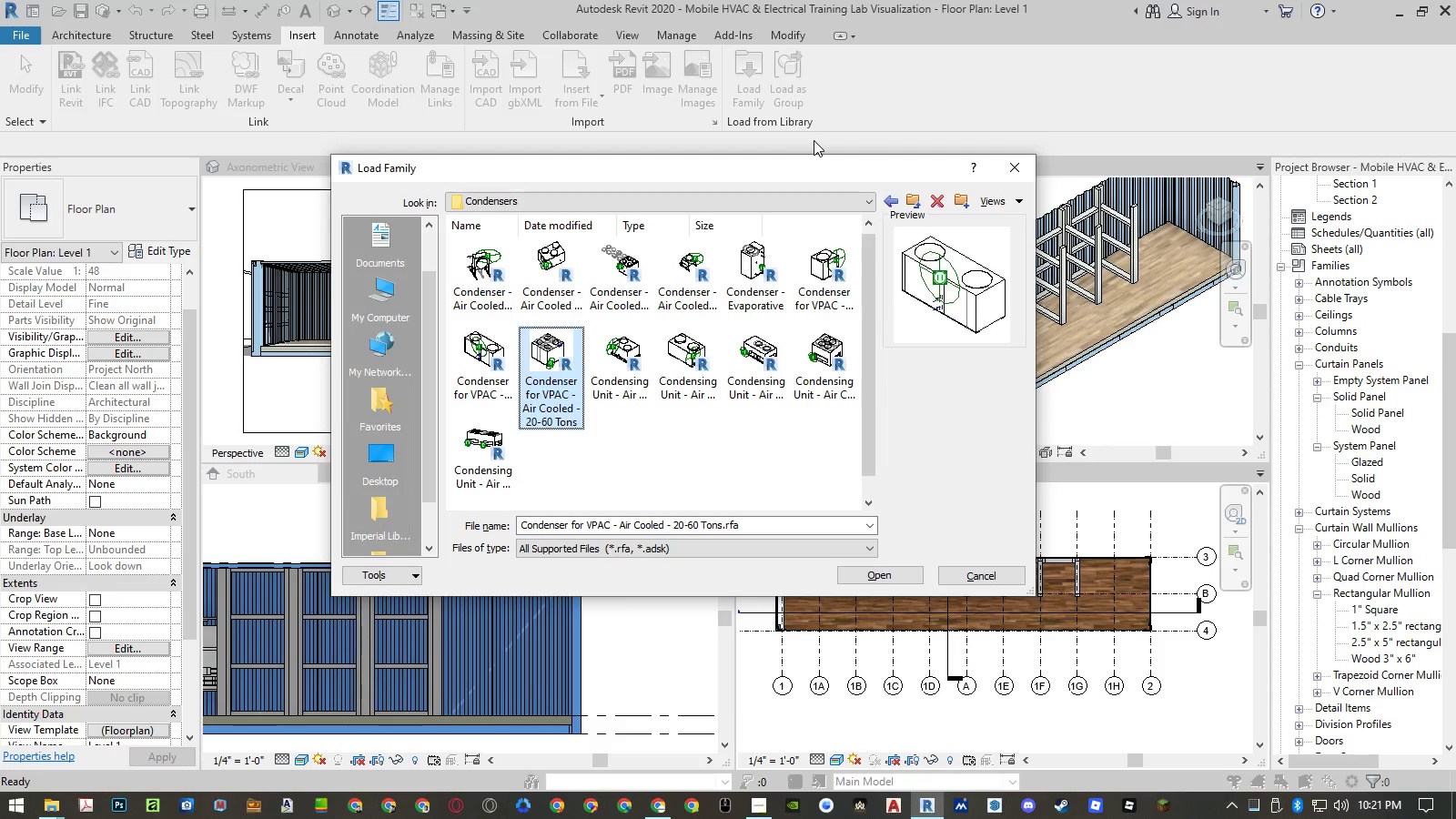 
key(ArrowLeft)
 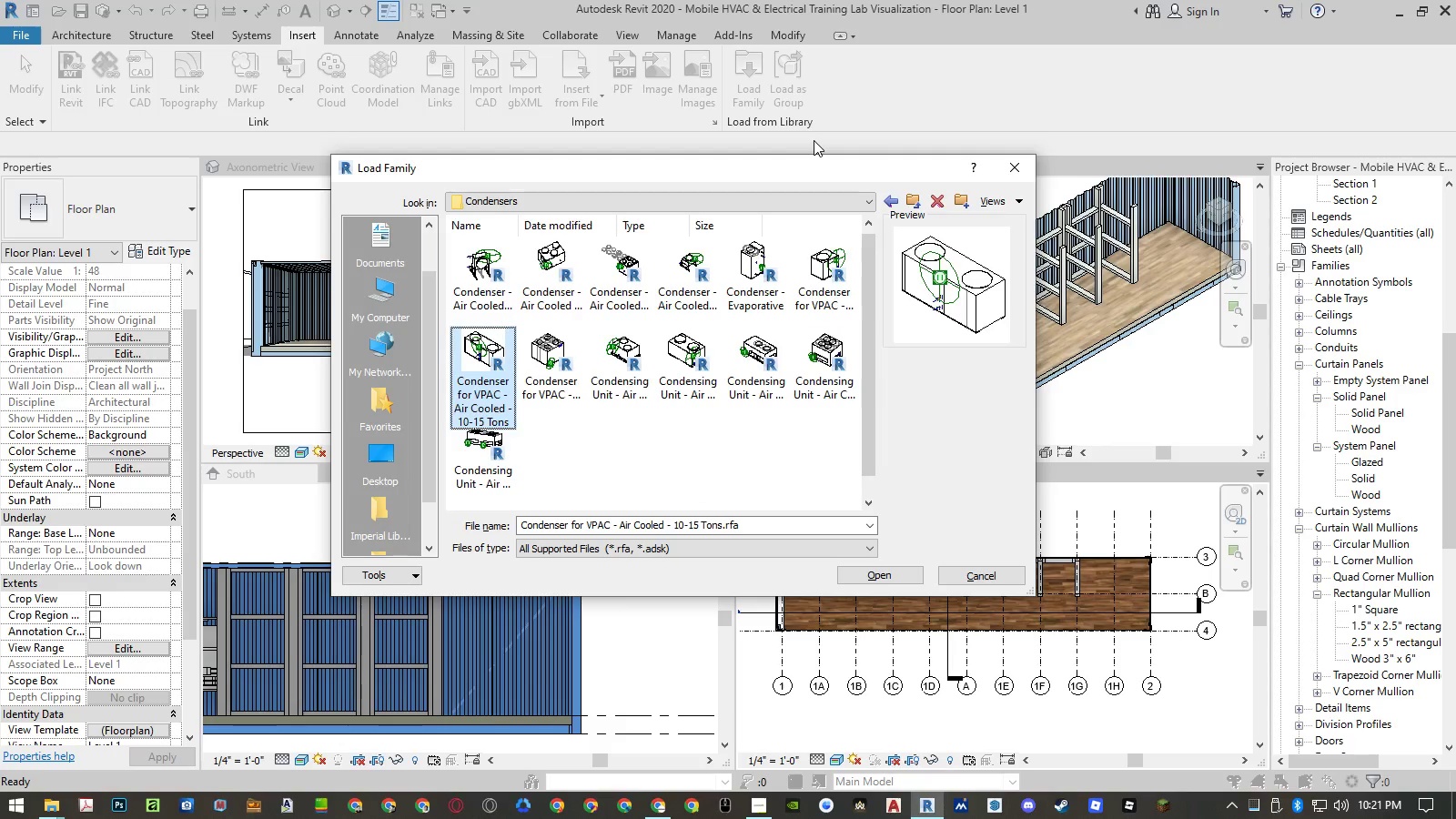 
key(ArrowDown)
 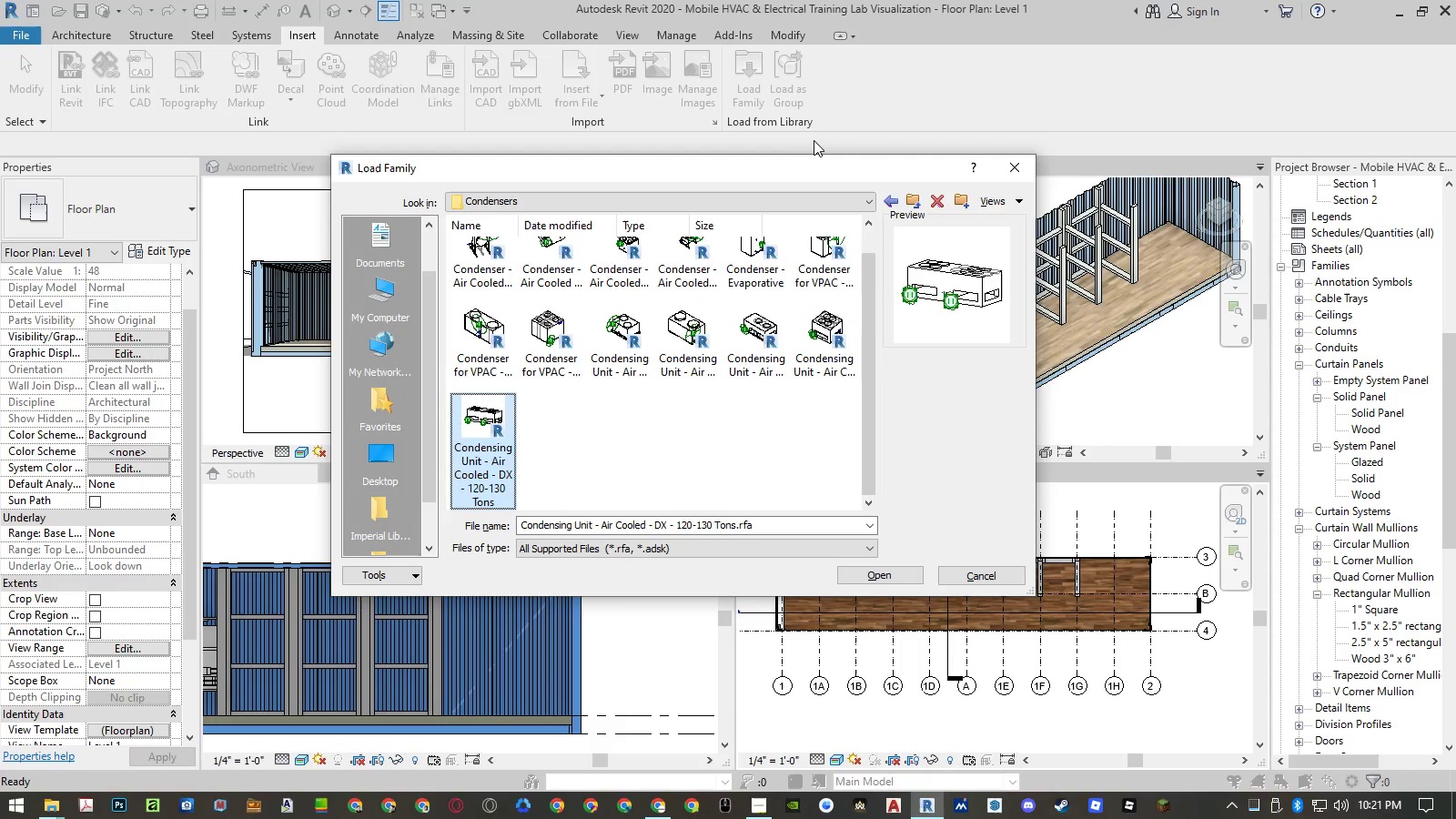 
key(ArrowUp)
 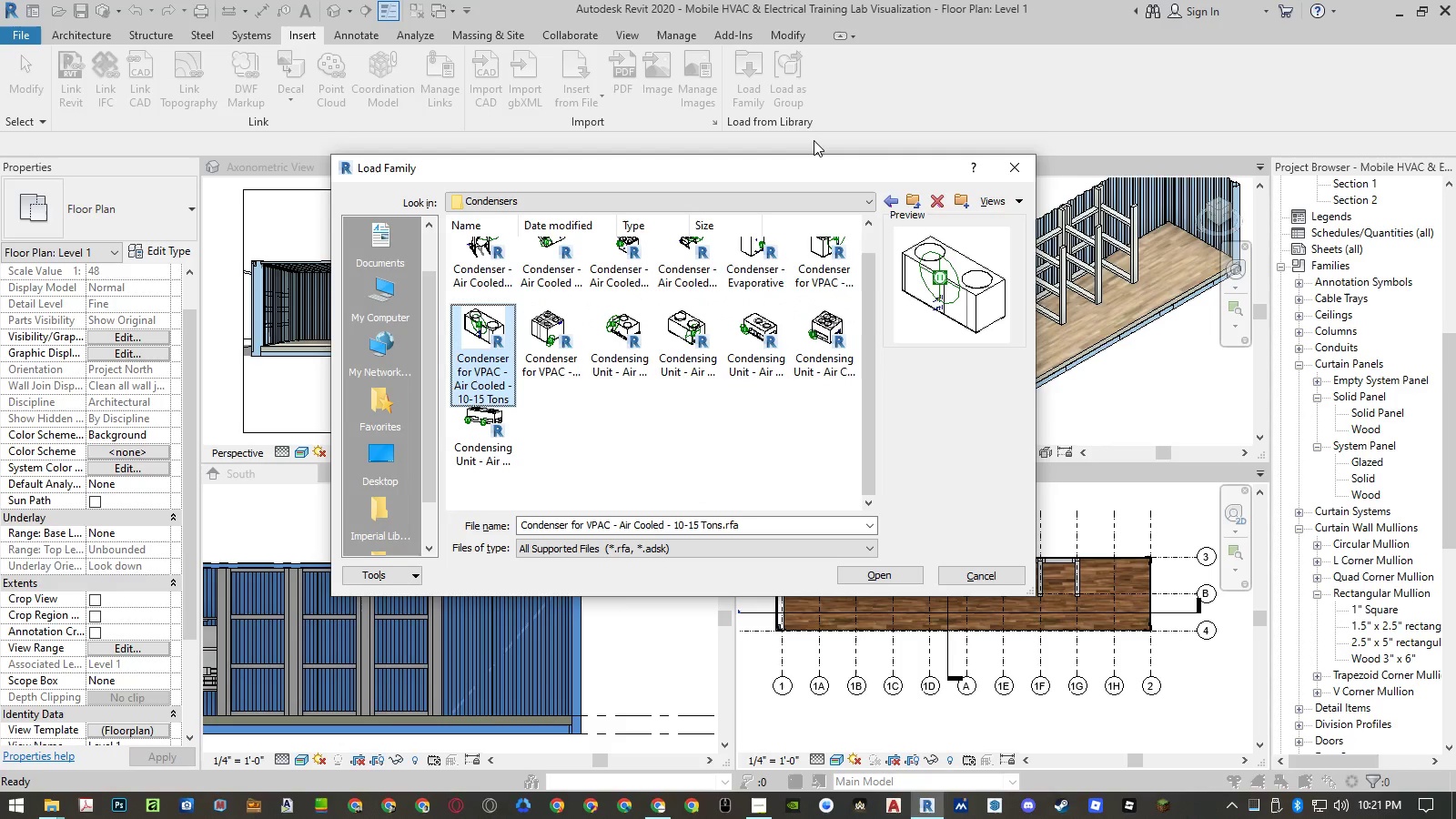 
key(ArrowLeft)
 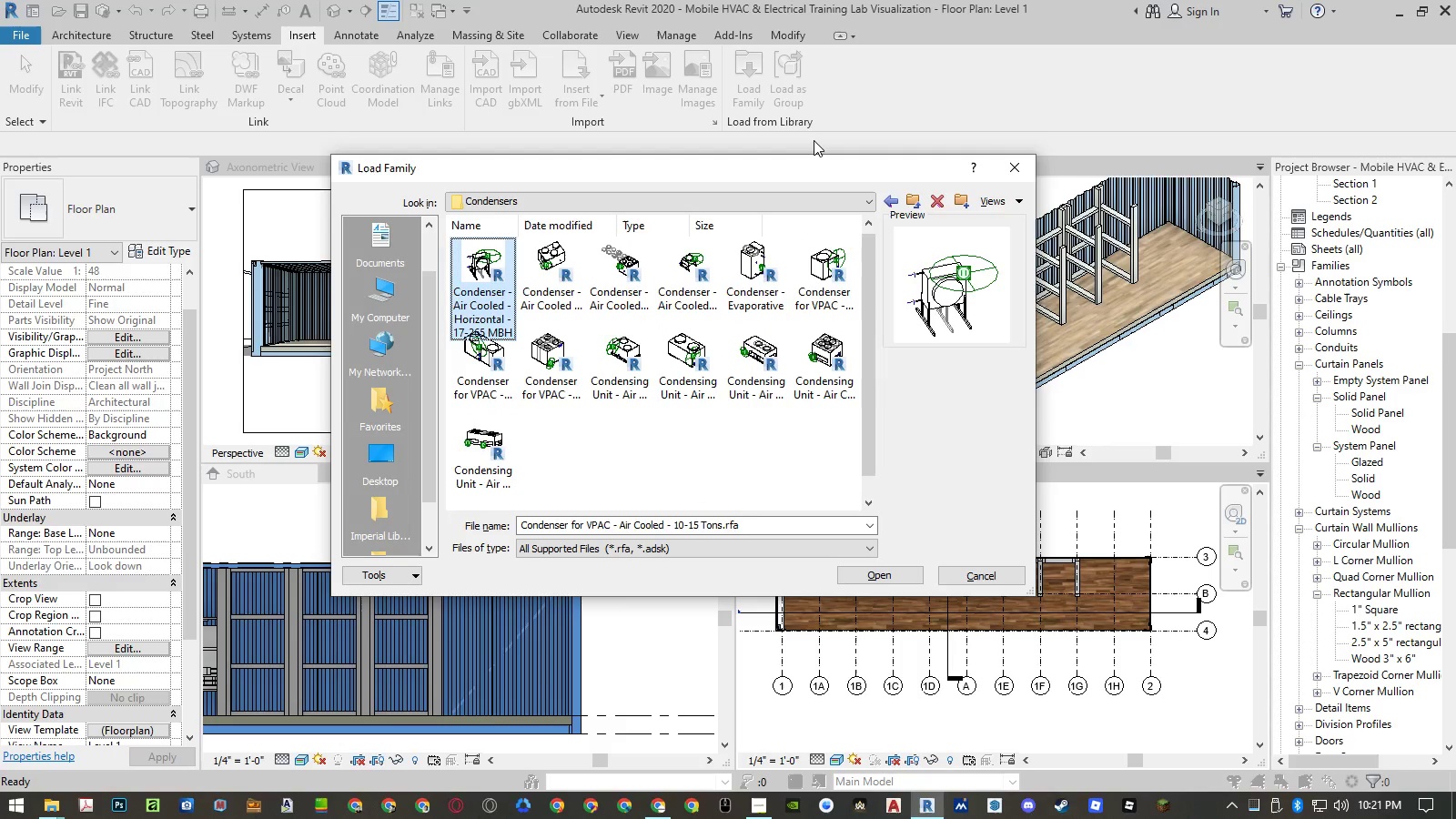 
key(ArrowUp)
 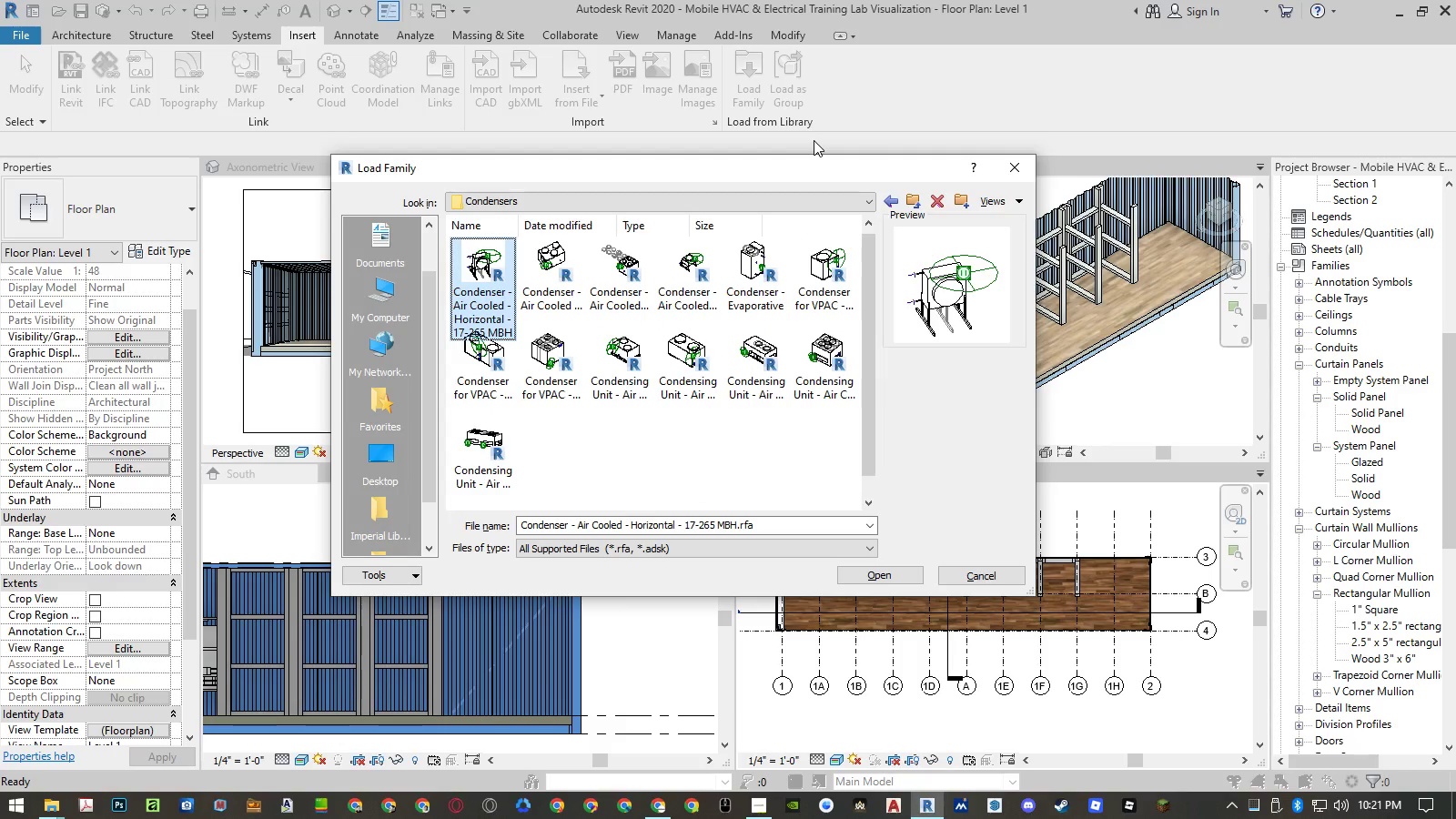 
key(ArrowRight)
 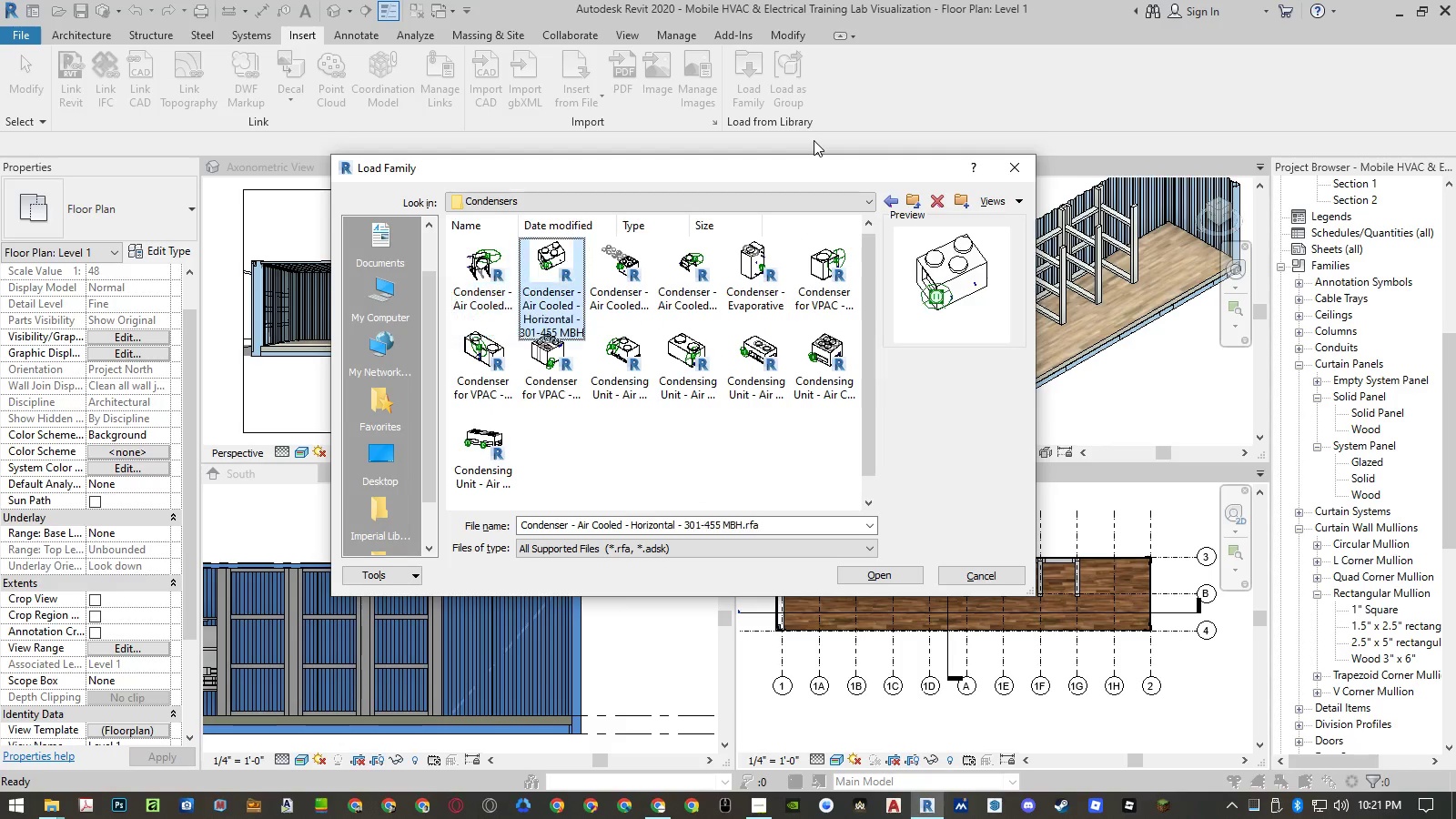 
key(ArrowRight)
 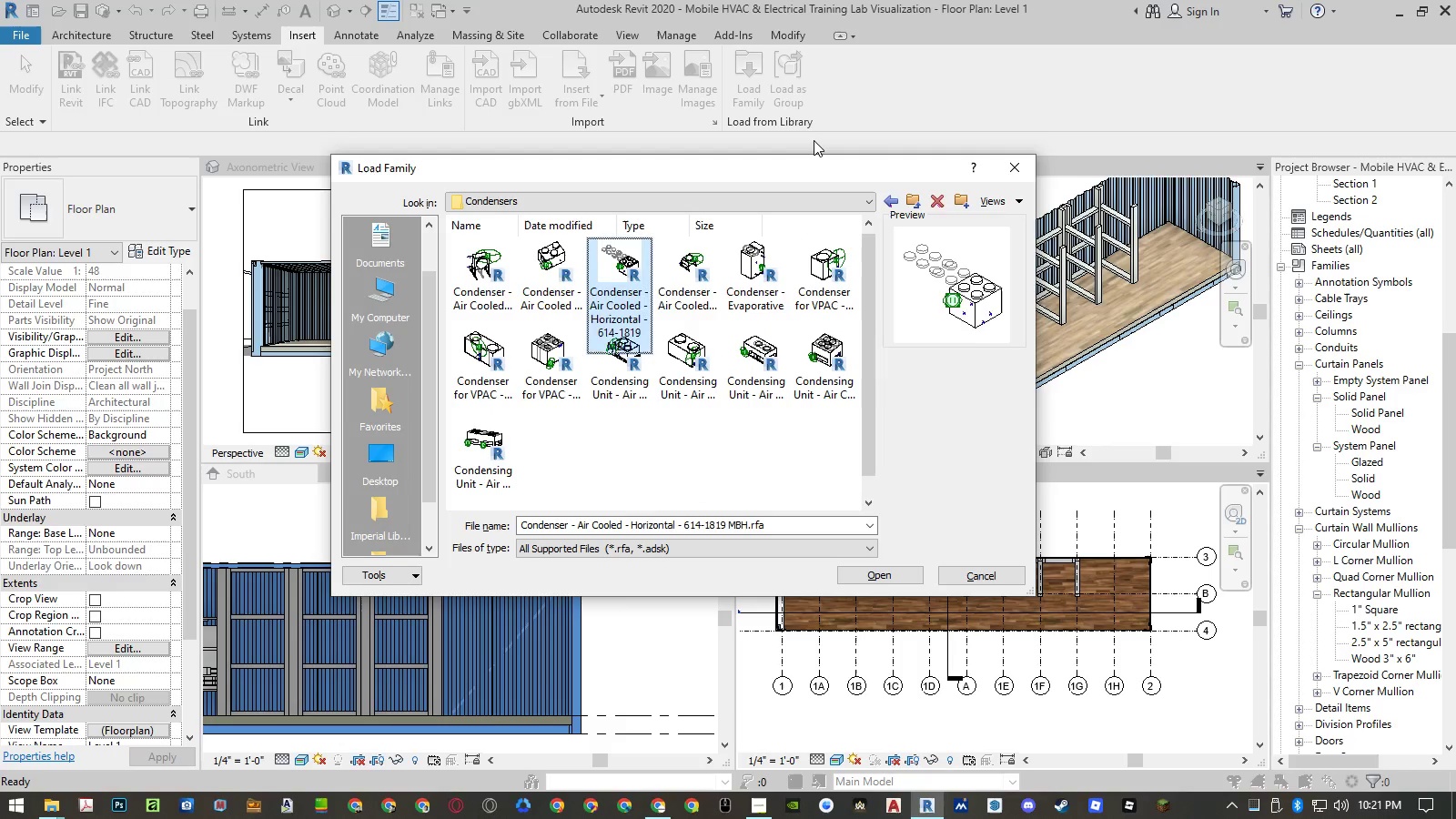 
key(ArrowRight)
 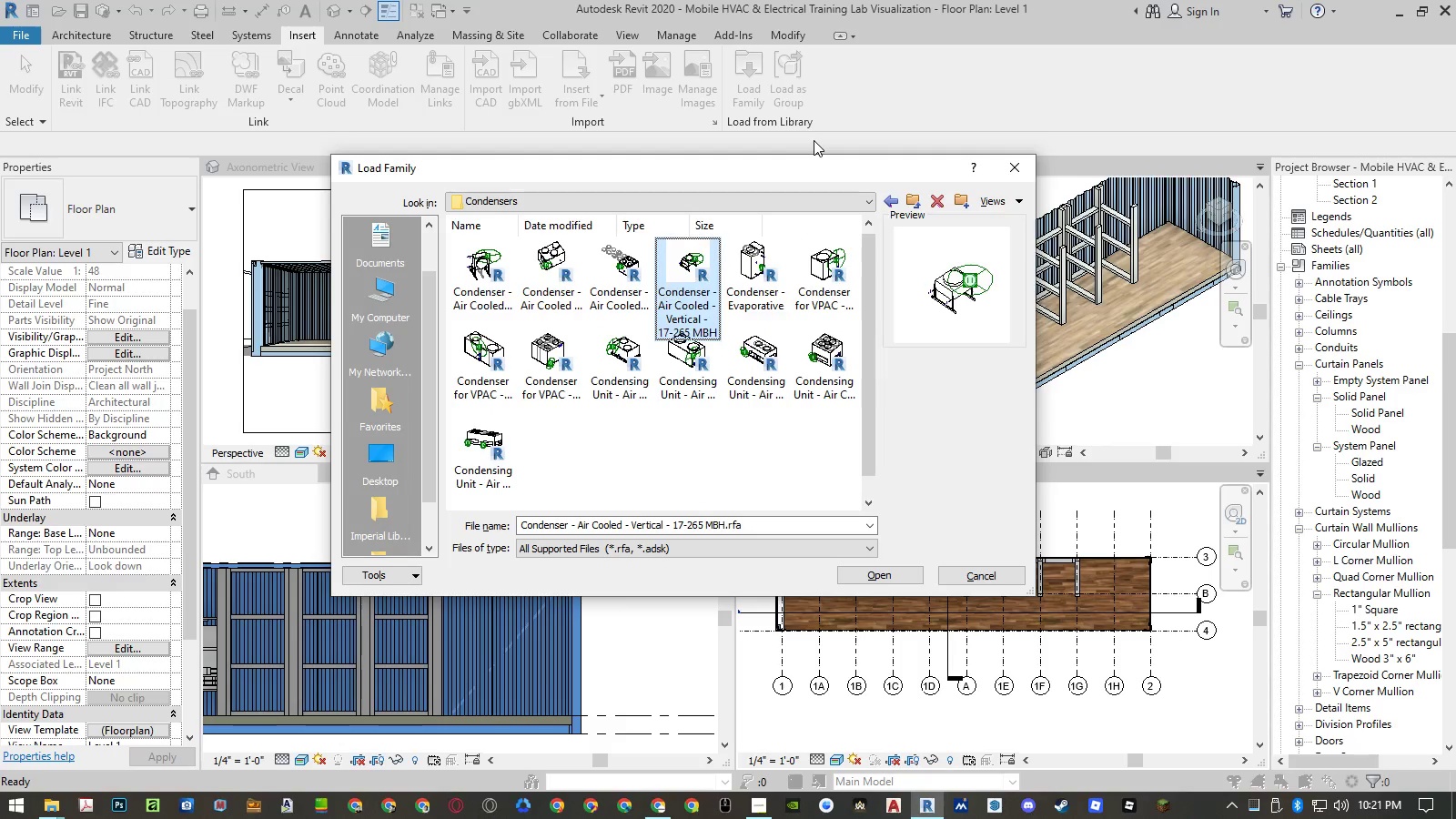 
key(ArrowRight)
 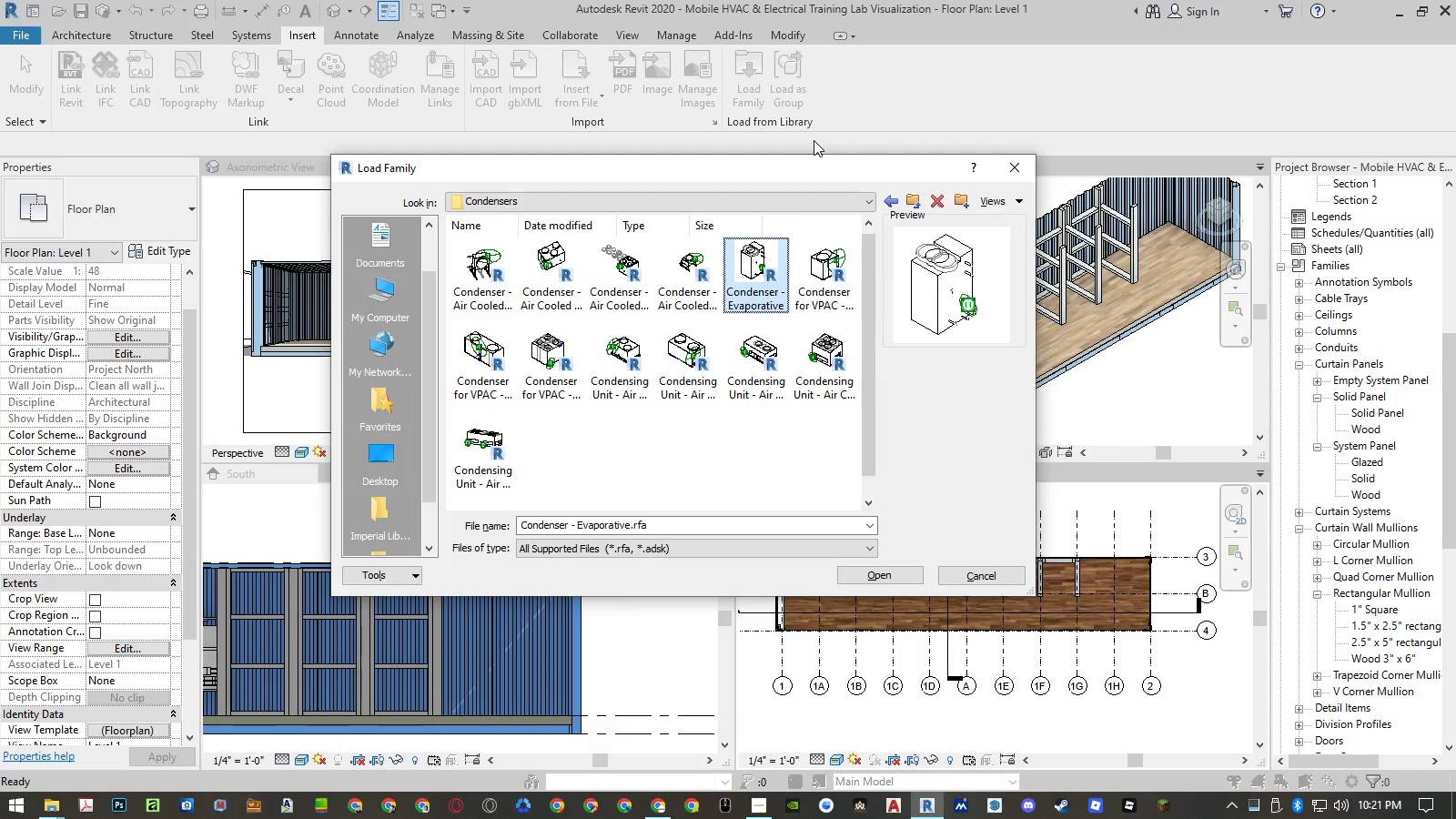 
key(ArrowRight)
 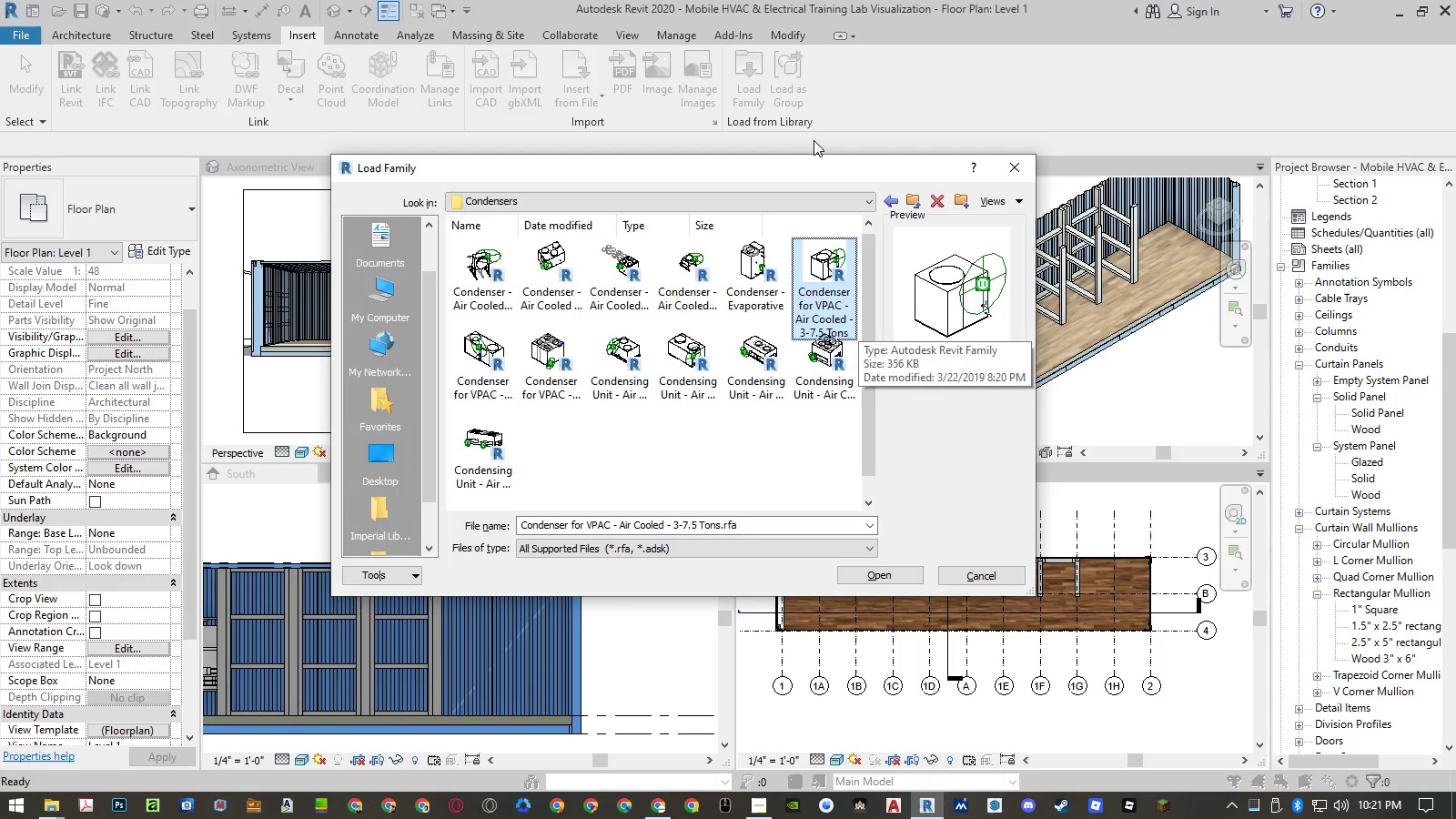 
wait(6.67)
 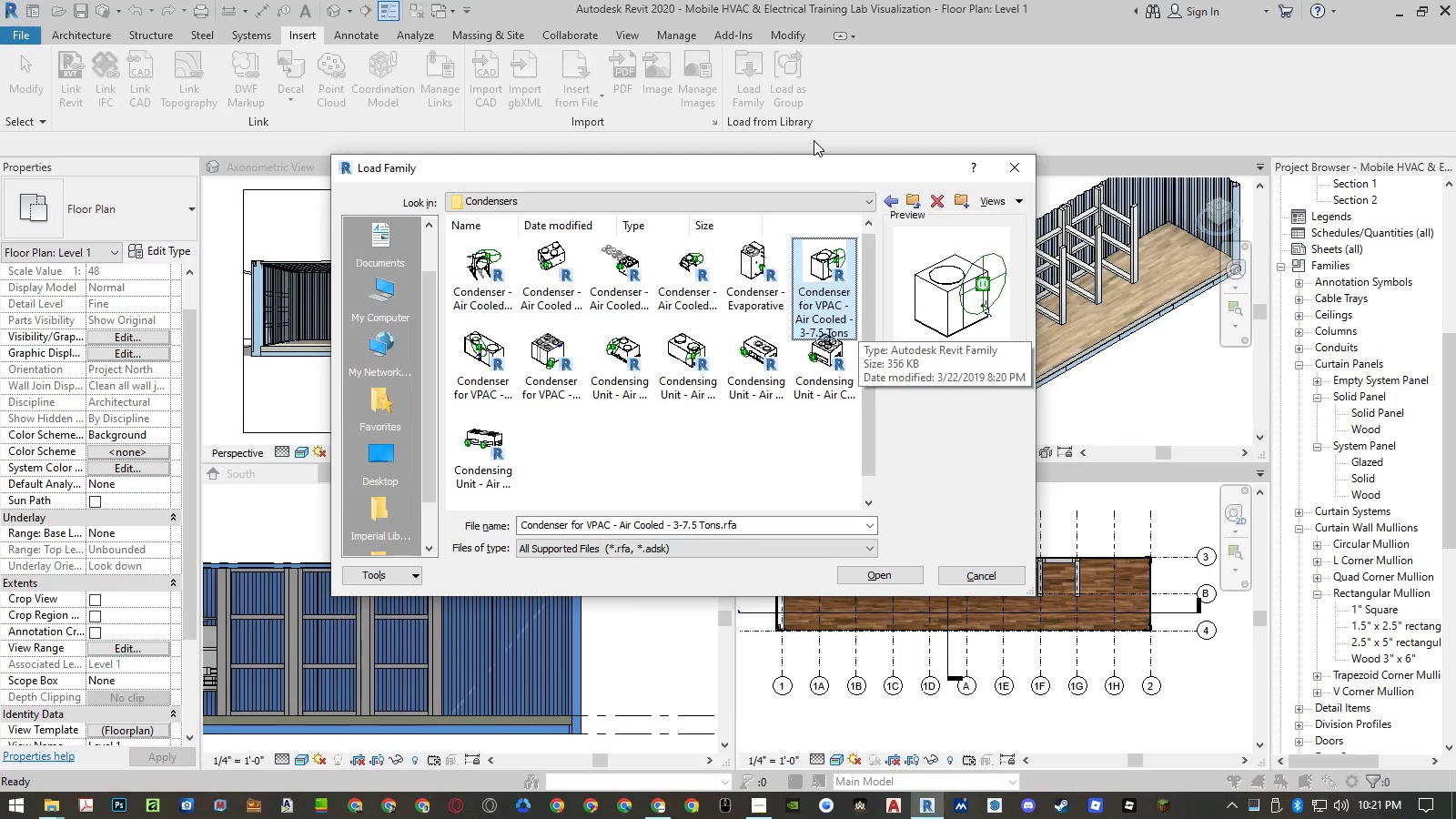 
left_click([859, 570])
 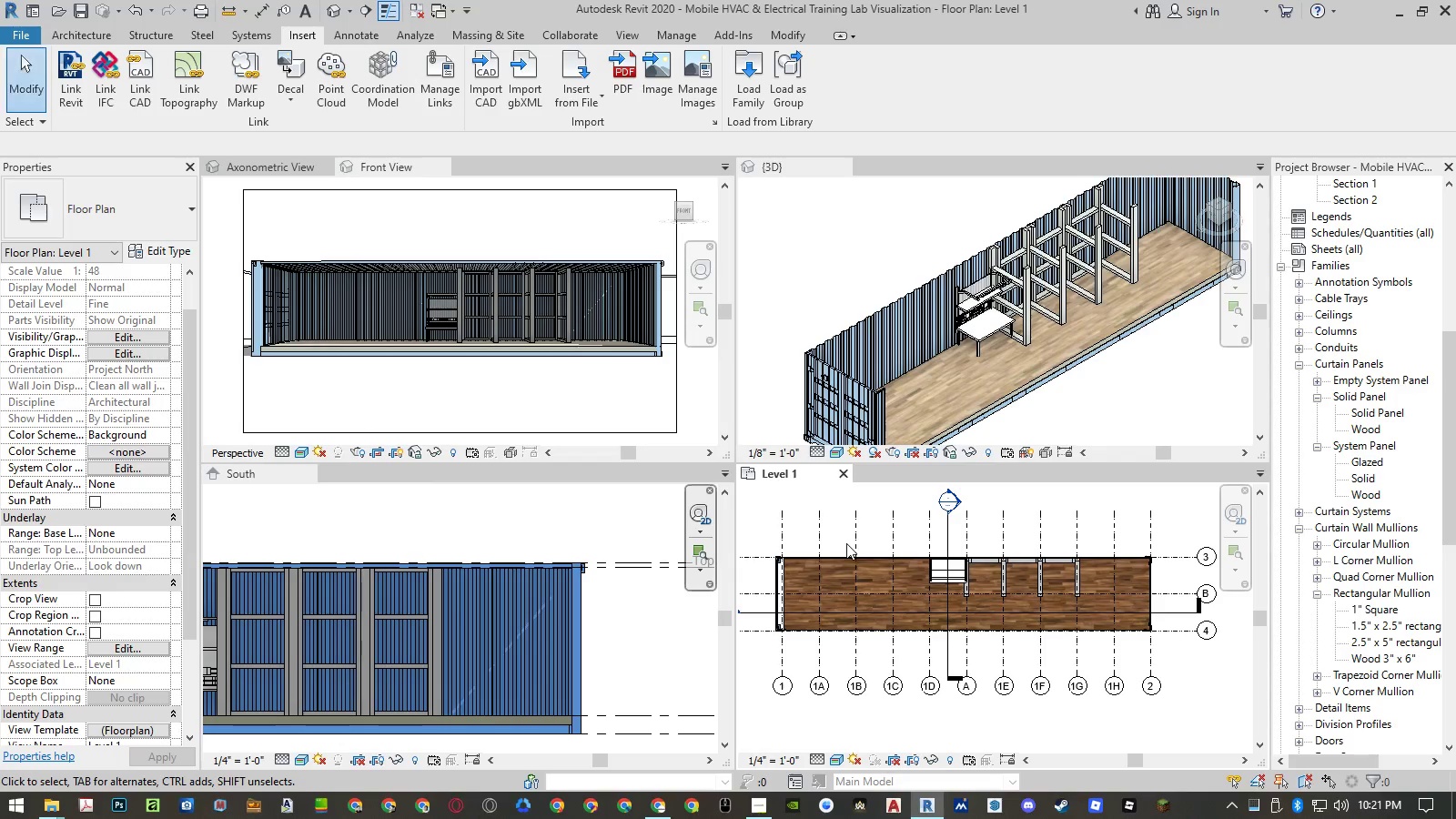 
left_click([61, 40])
 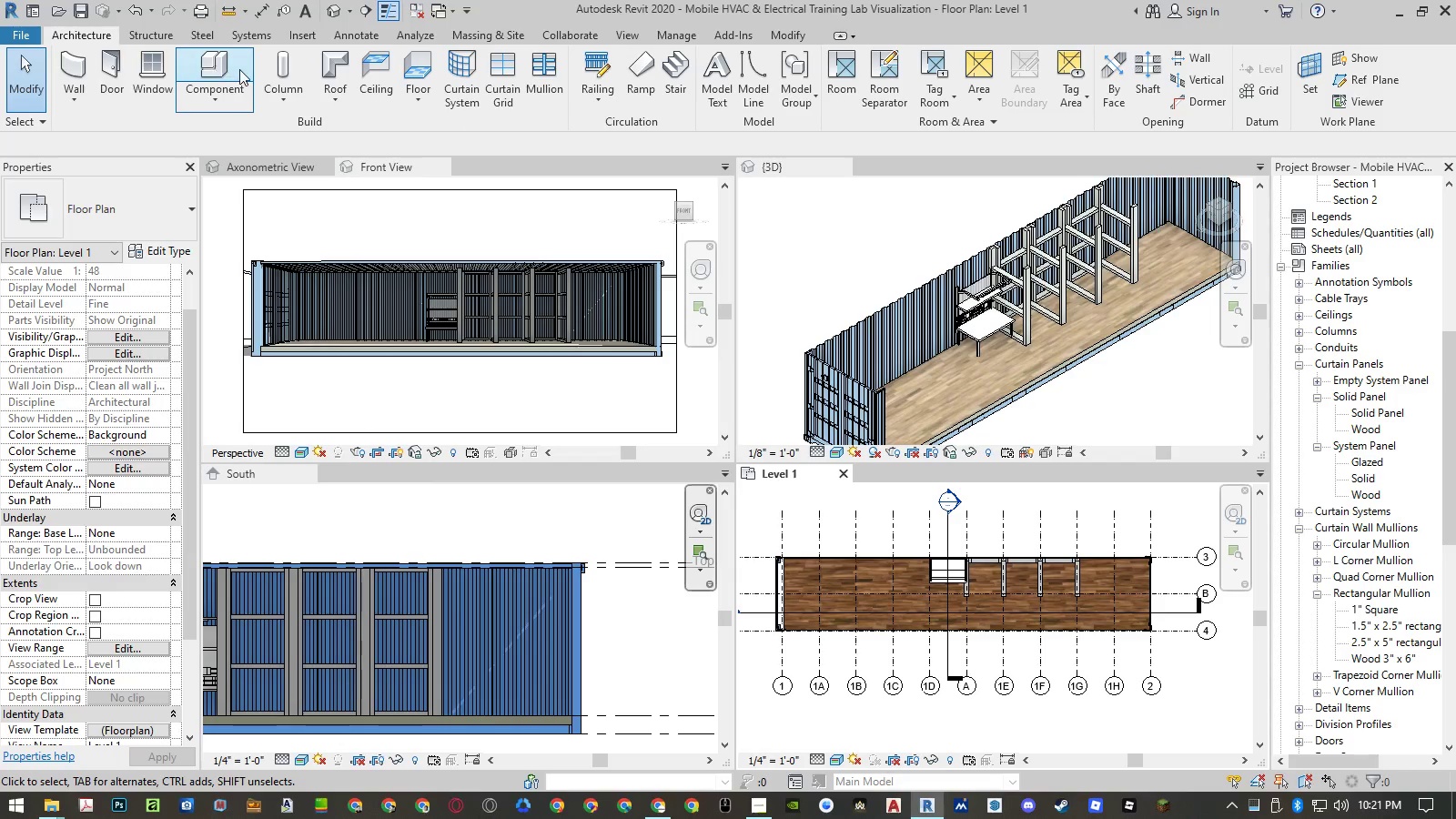 
left_click([239, 69])
 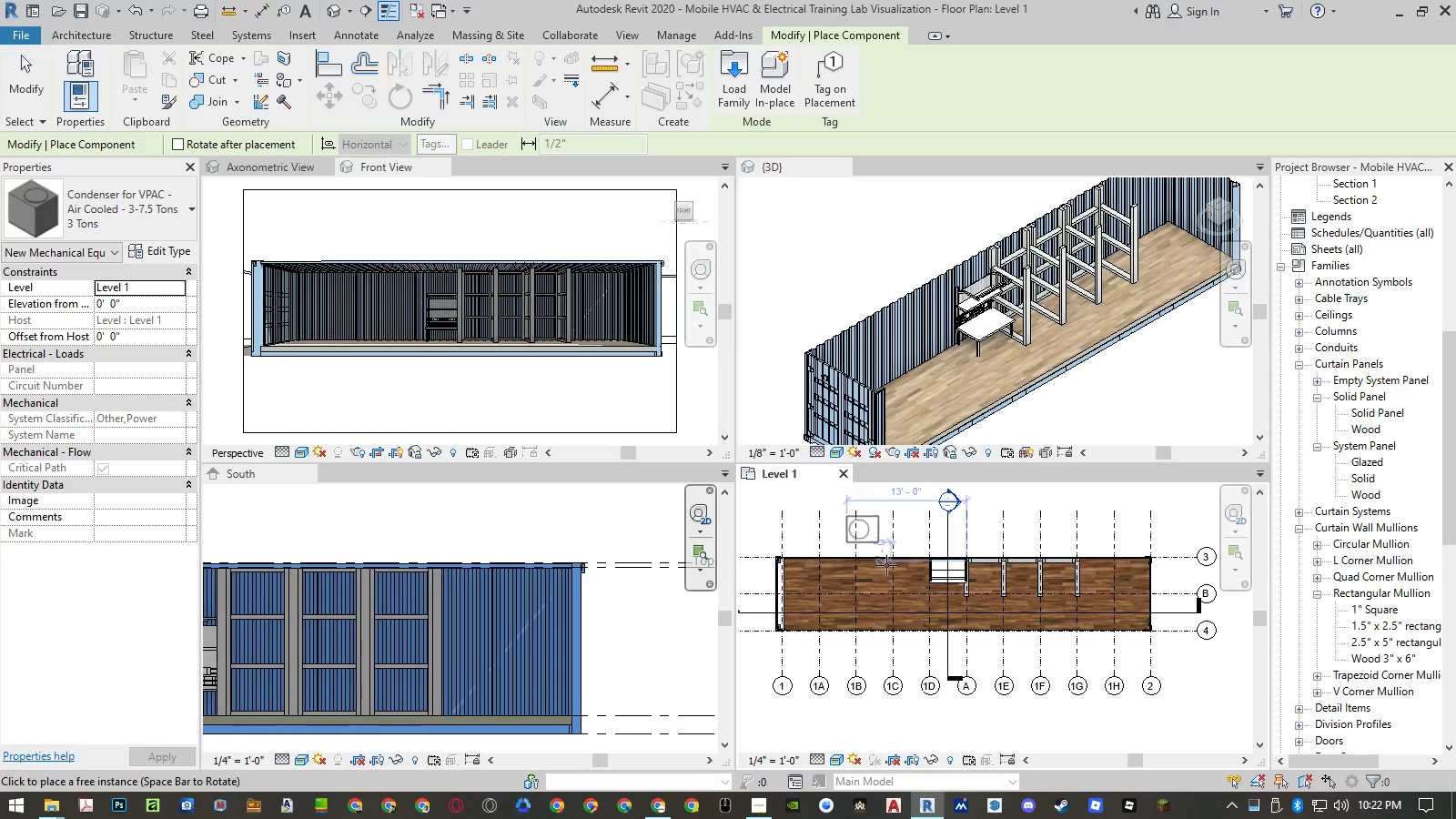 
scroll: coordinate [1139, 607], scroll_direction: up, amount: 8.0
 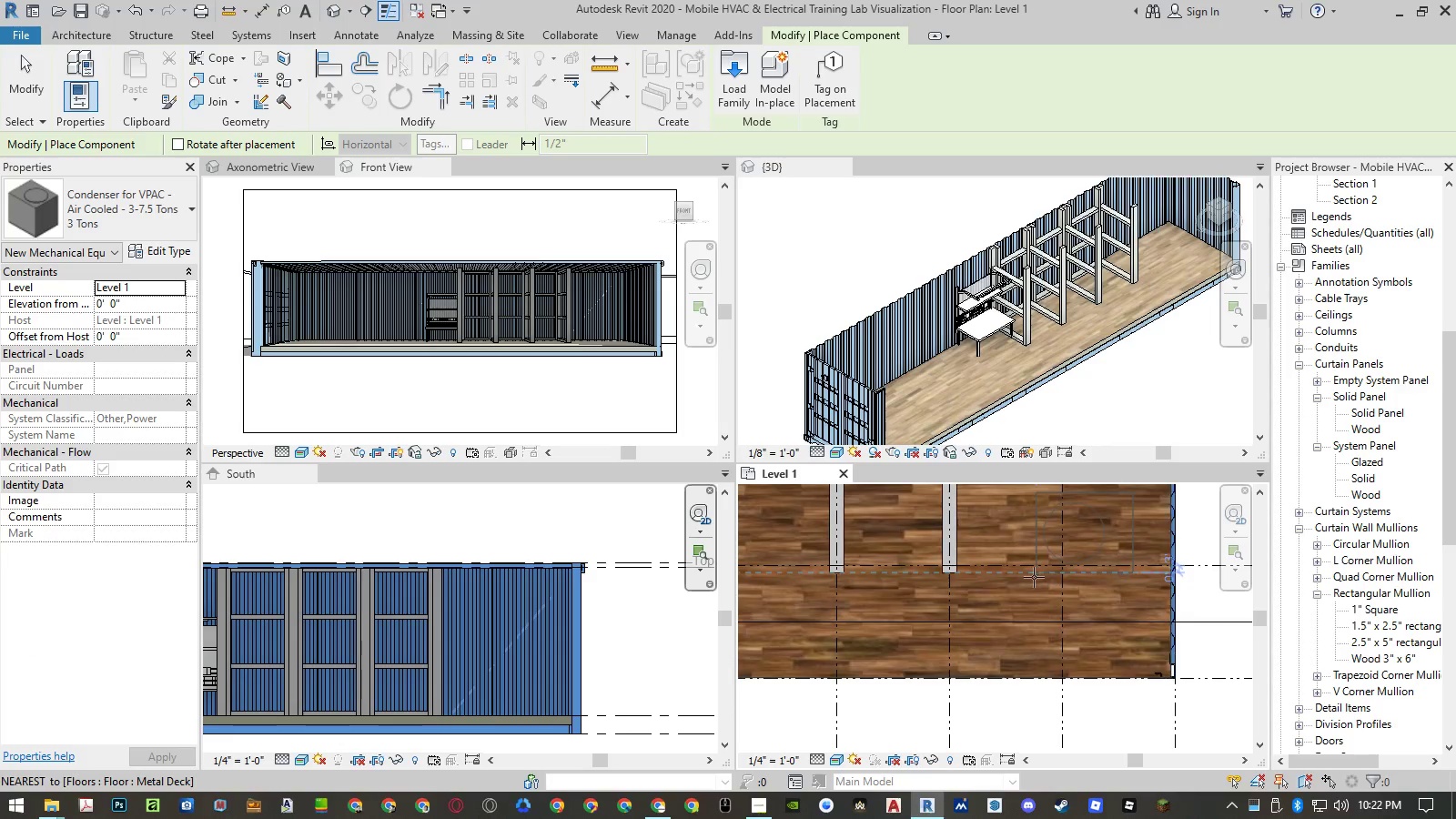 
scroll: coordinate [990, 641], scroll_direction: down, amount: 5.0
 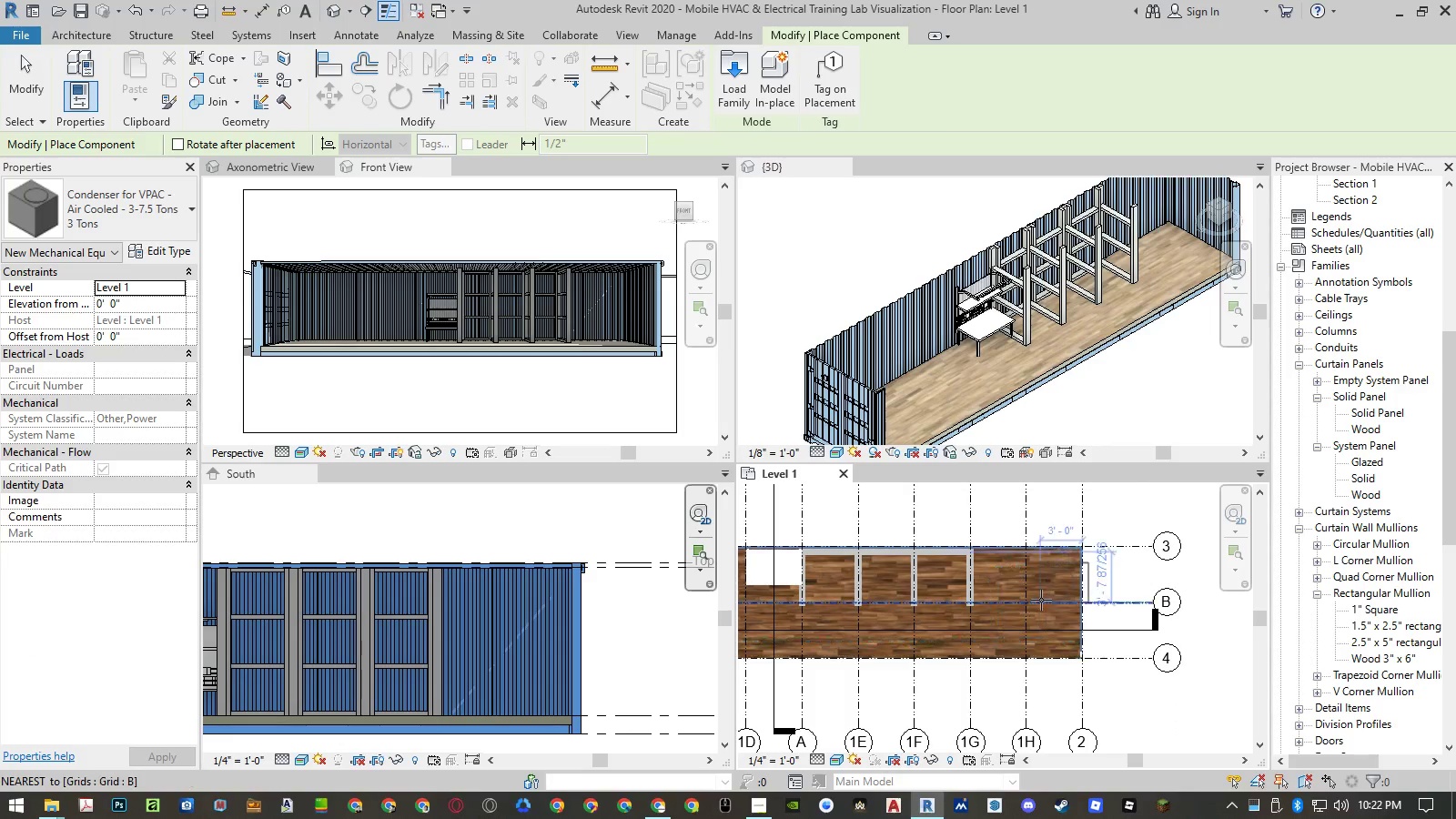 
scroll: coordinate [1044, 596], scroll_direction: up, amount: 5.0
 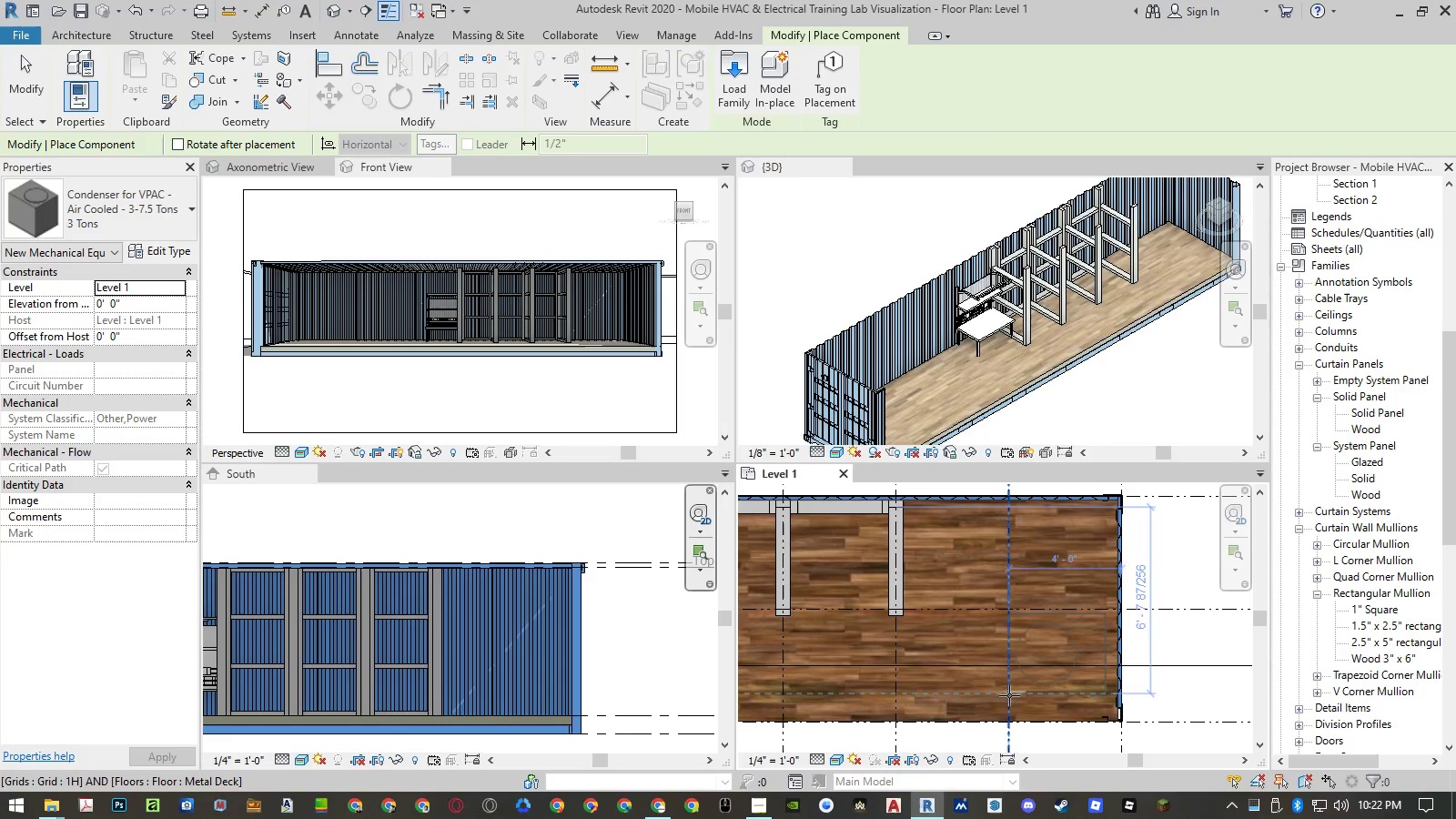 
left_click([1009, 702])
 